 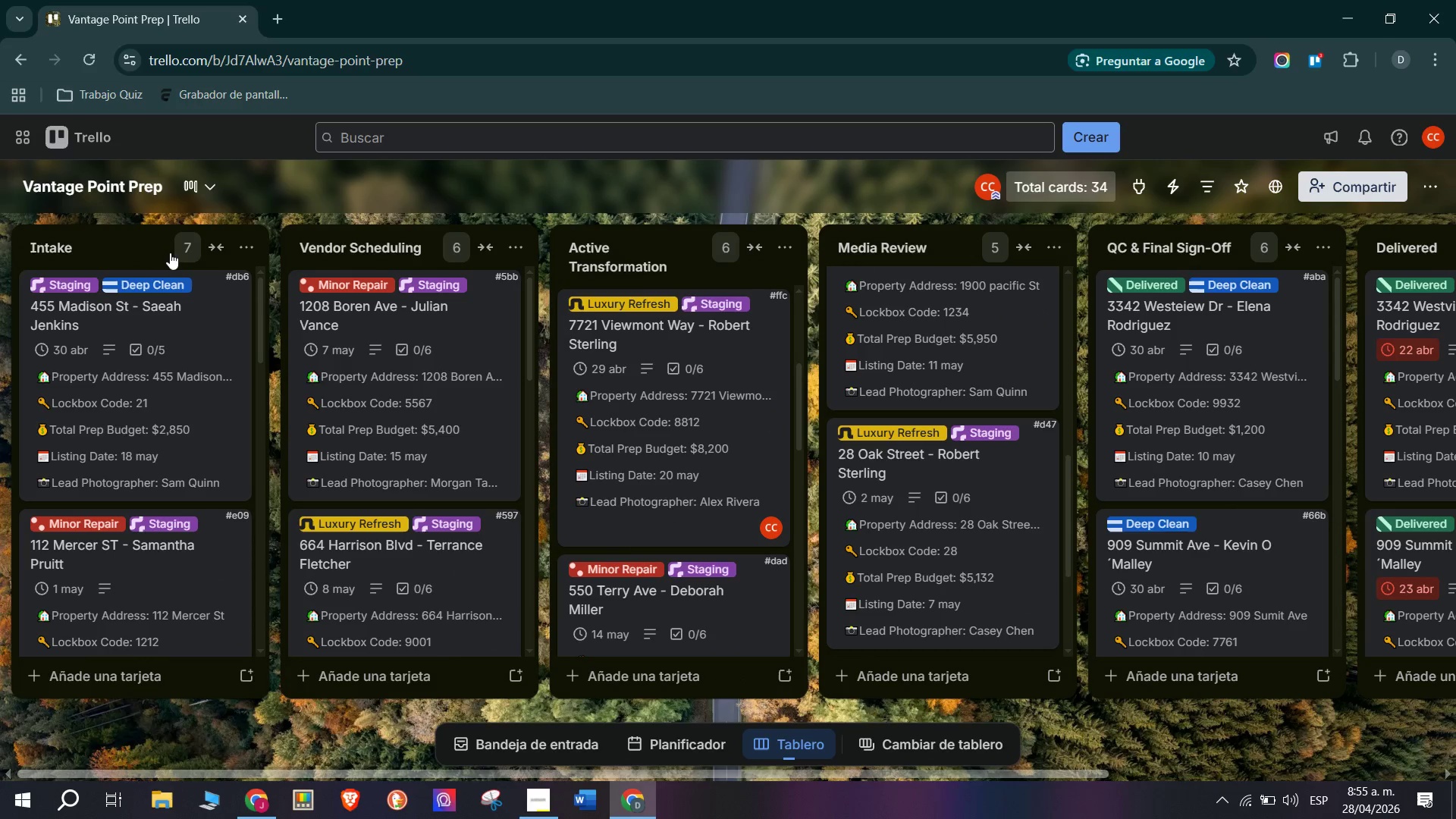 
scroll: coordinate [310, 424], scroll_direction: up, amount: 8.0
 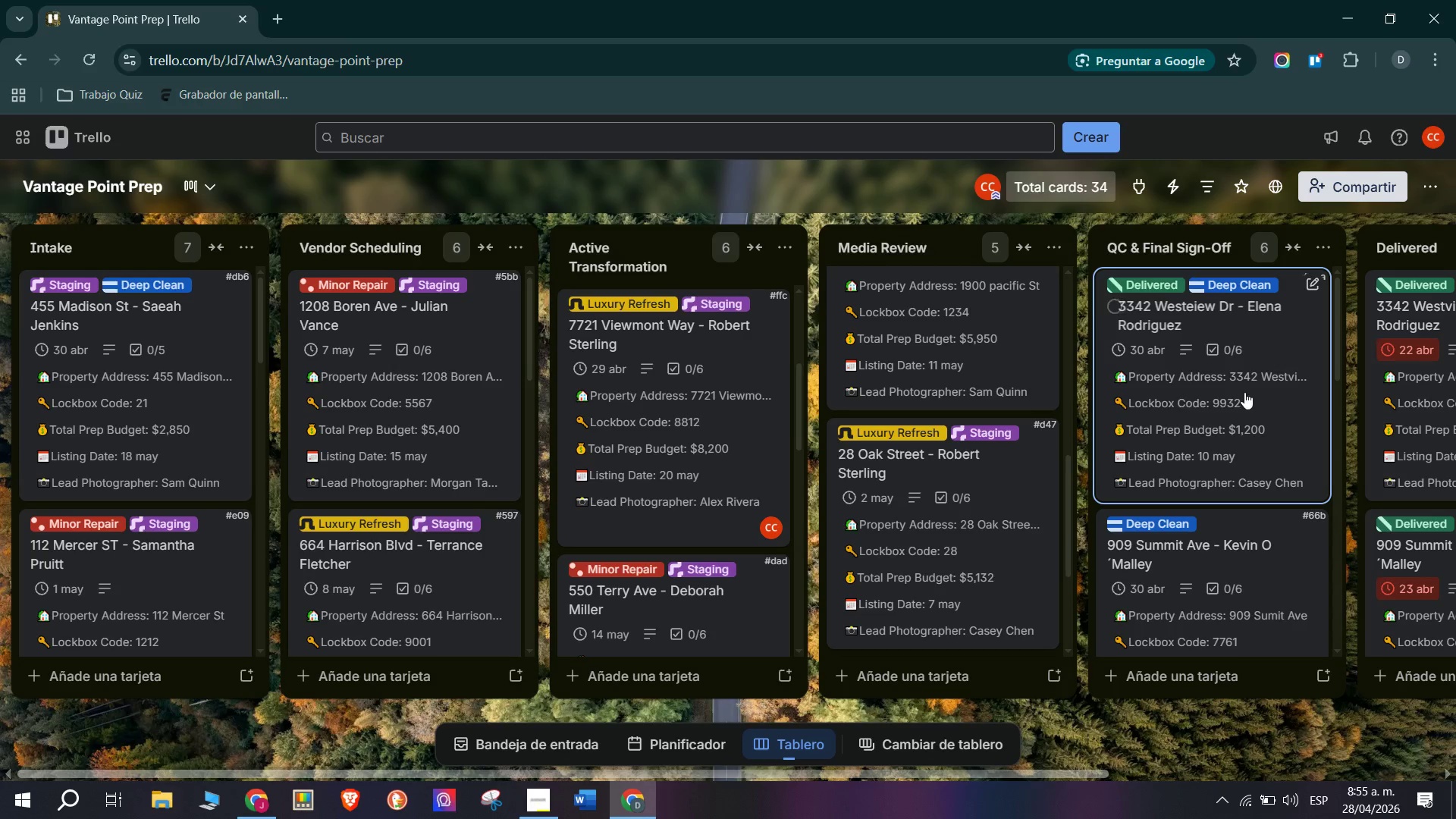 
scroll: coordinate [849, 523], scroll_direction: down, amount: 3.0
 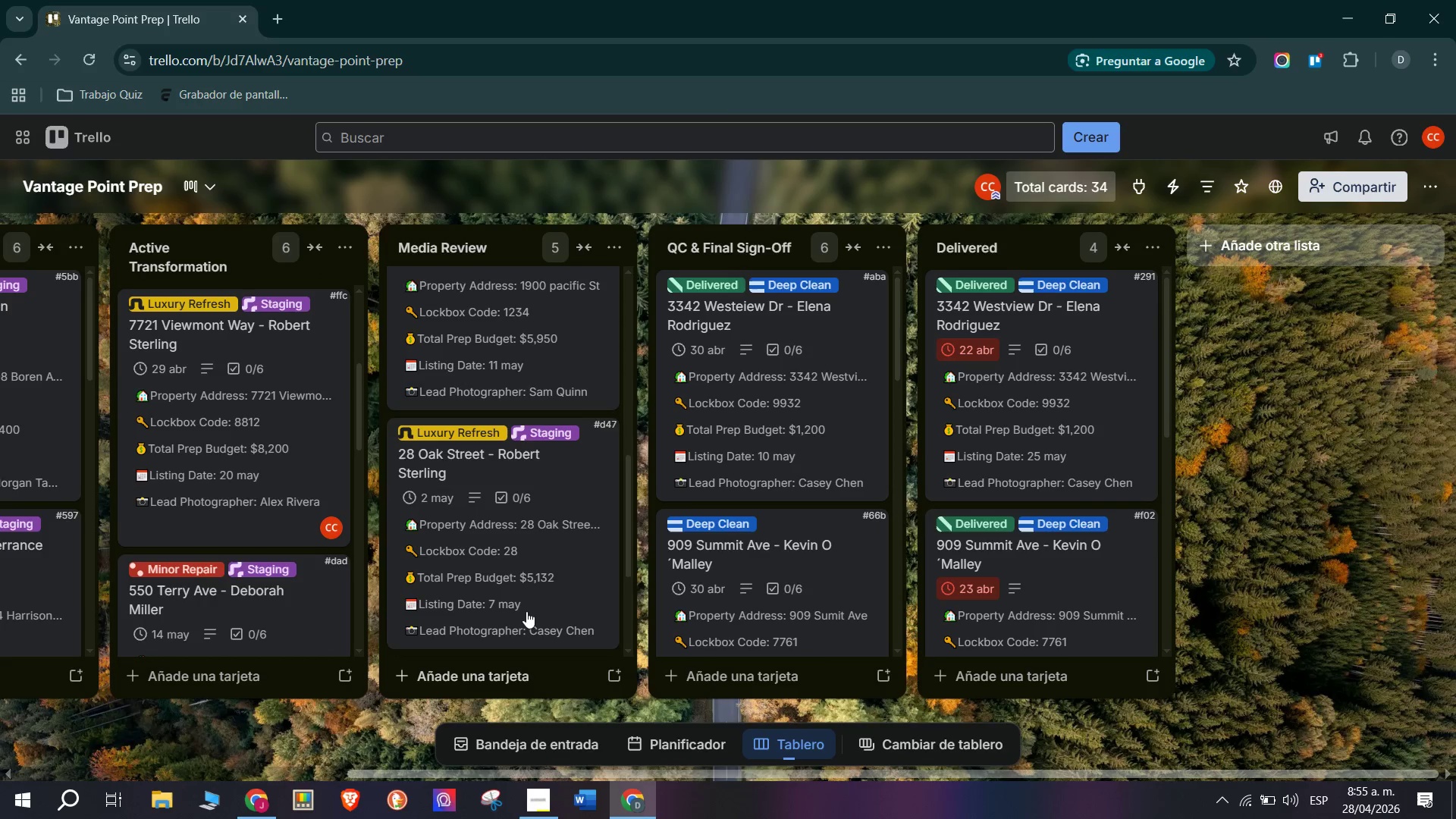 
mouse_move([521, 554])
 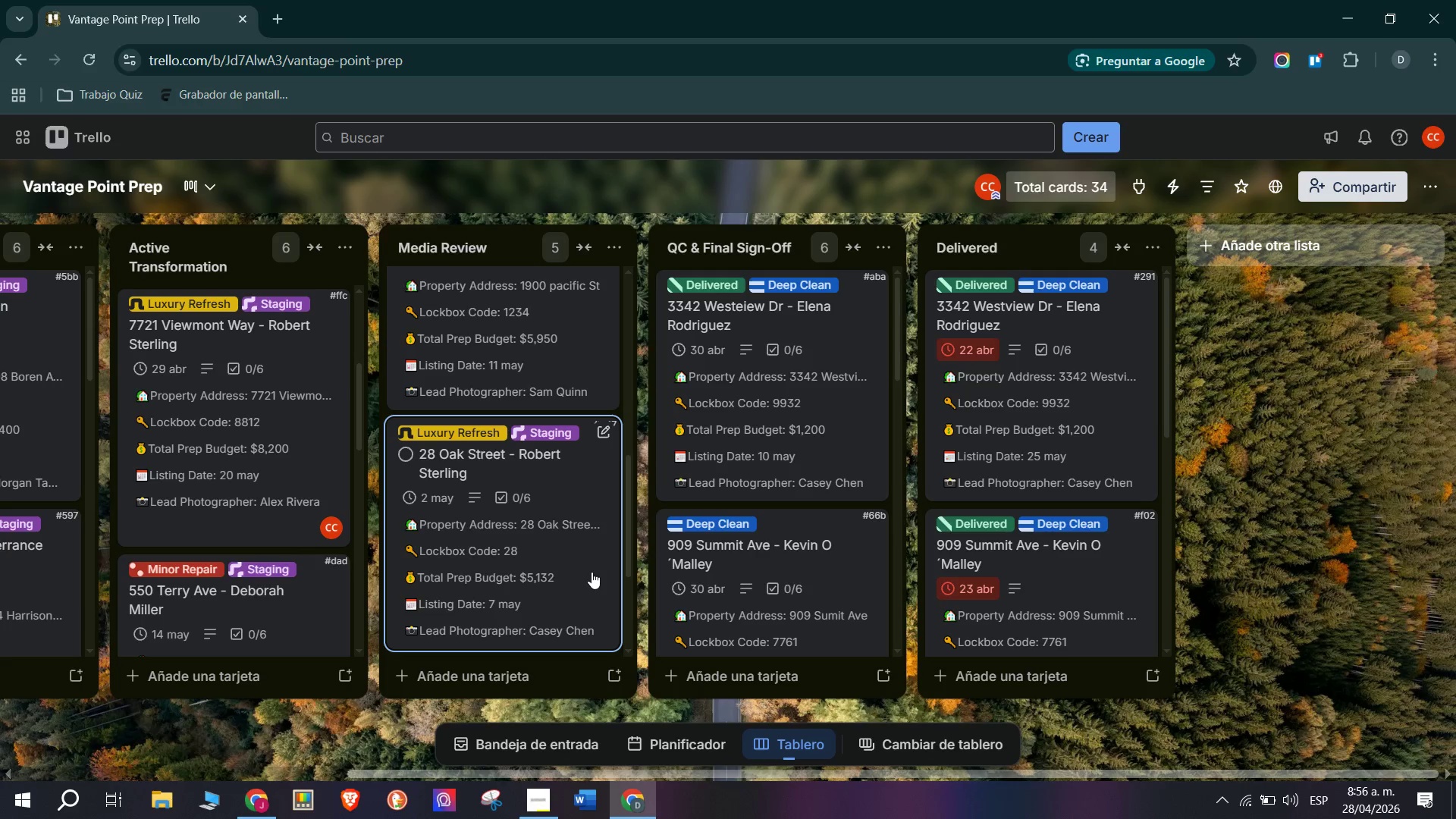 
wait(34.76)
 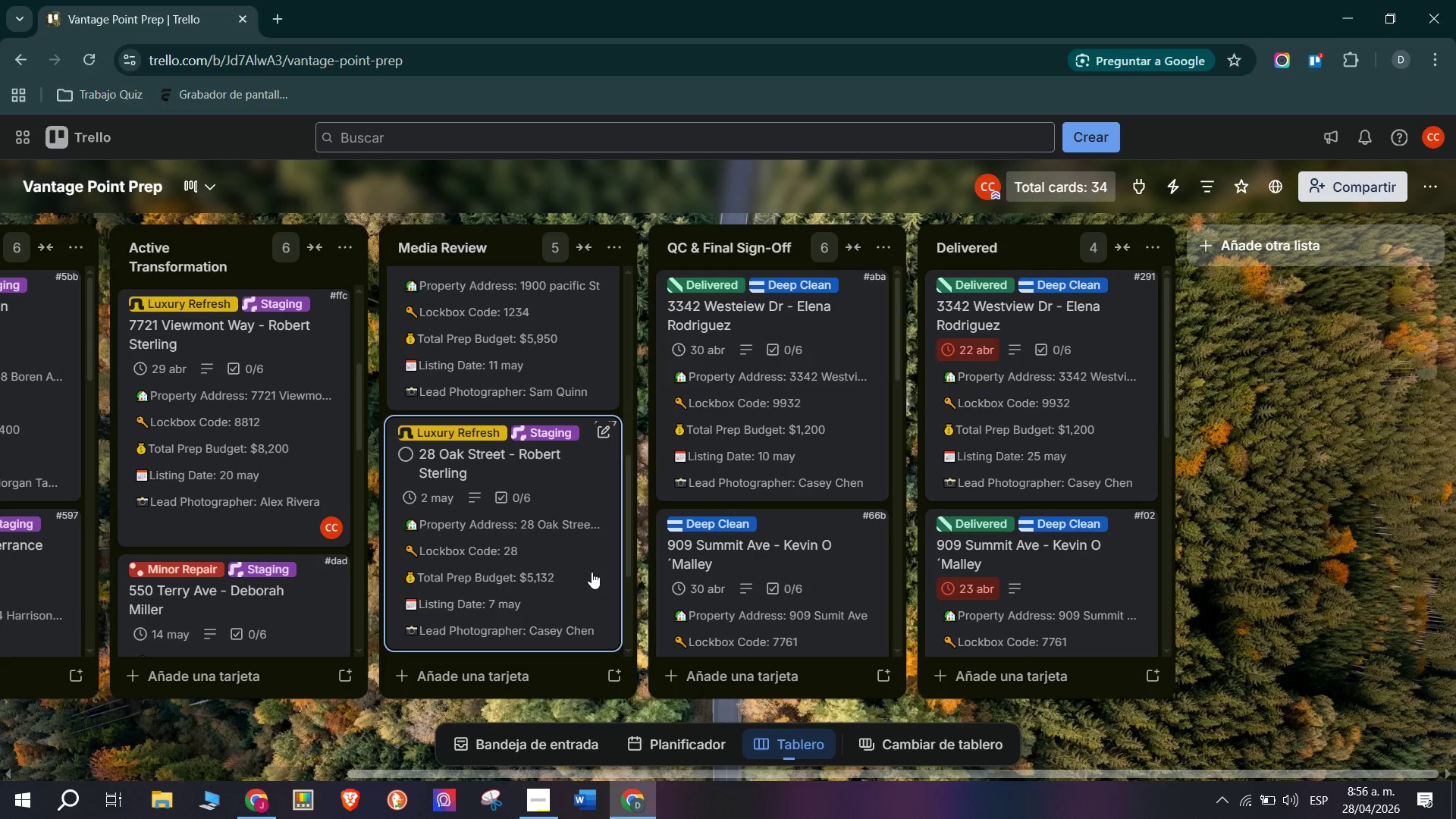 
scroll: coordinate [259, 403], scroll_direction: up, amount: 15.0
 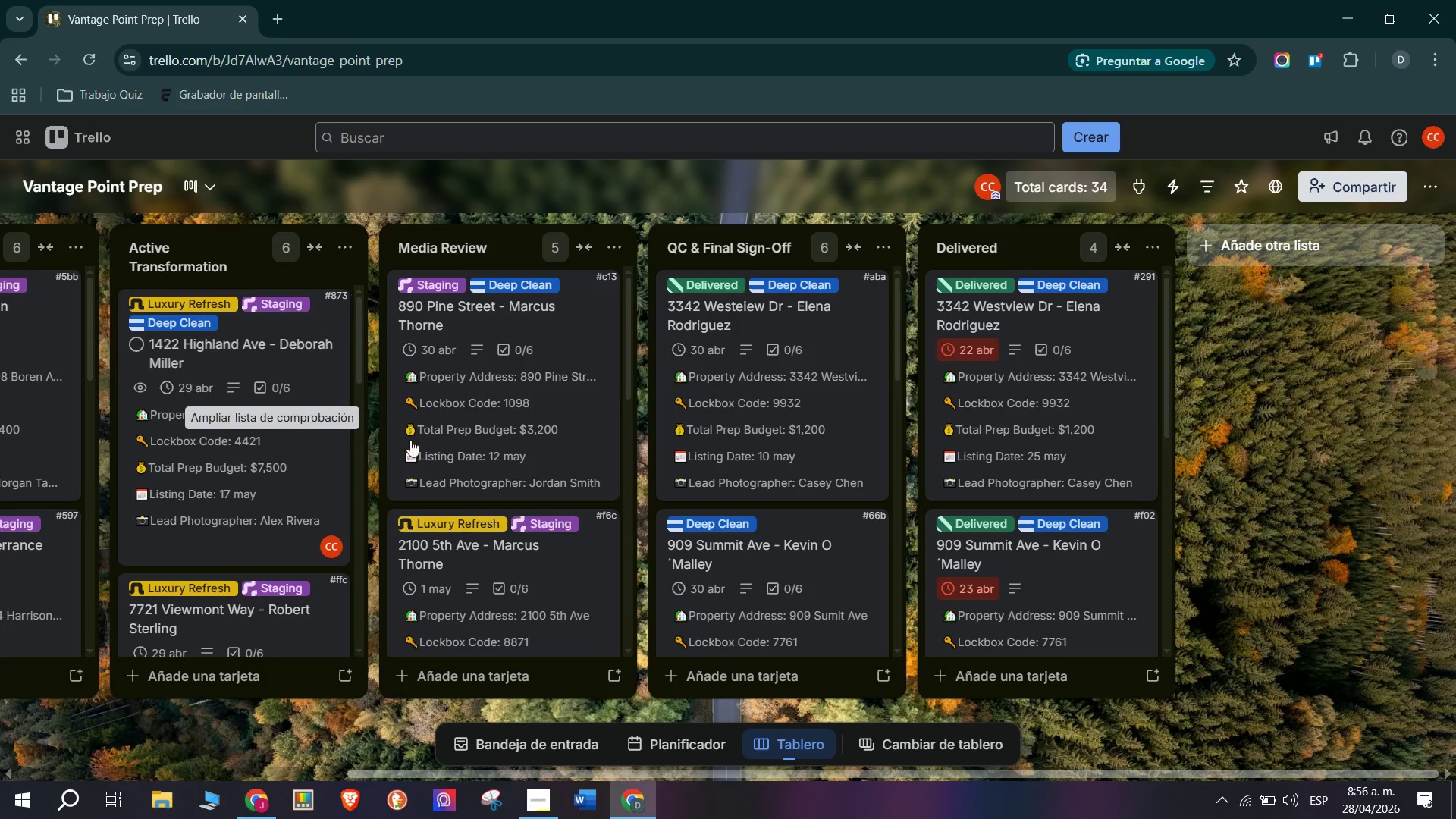 
left_click([143, 369])
 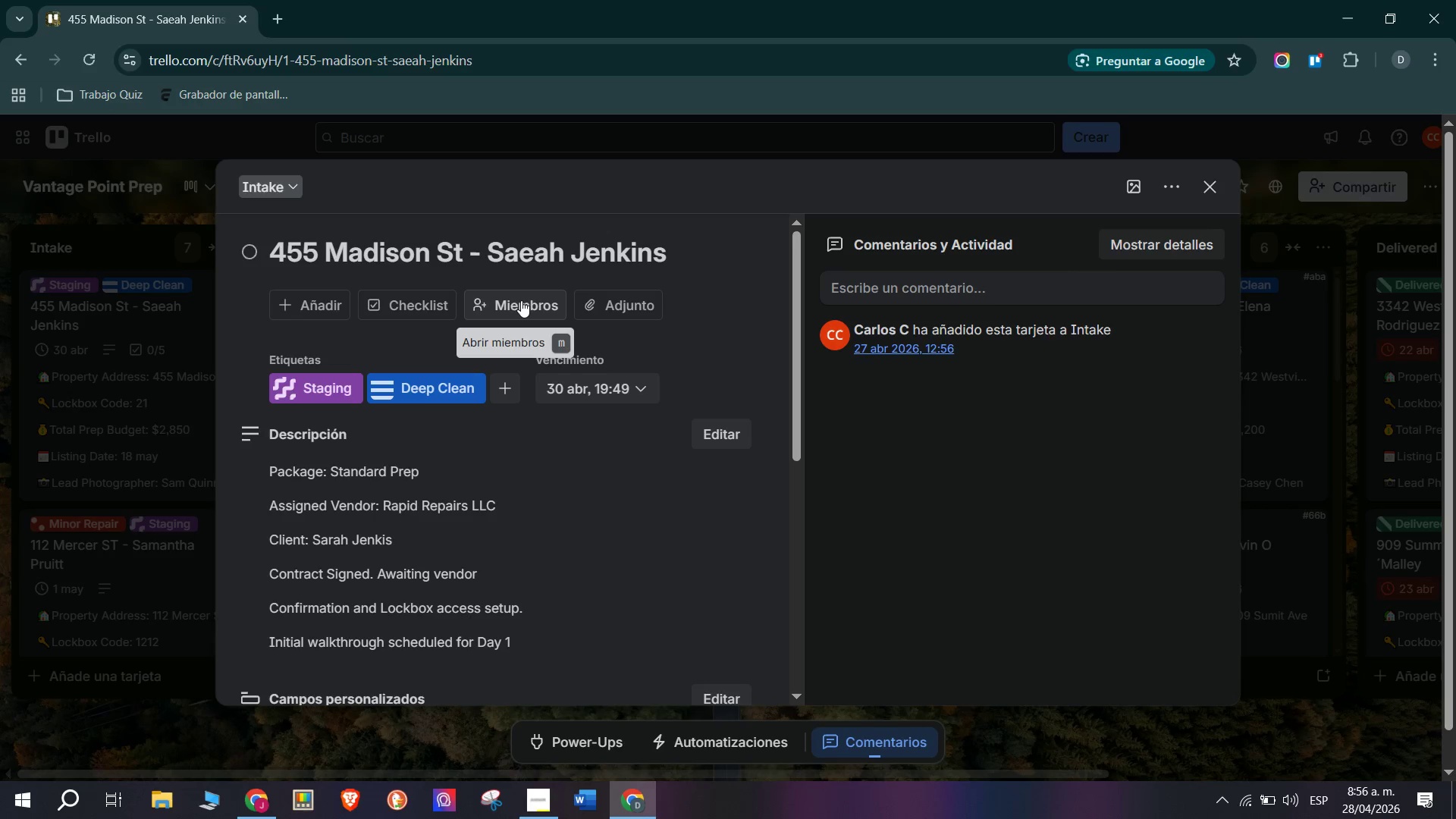 
scroll: coordinate [143, 369], scroll_direction: none, amount: 0.0
 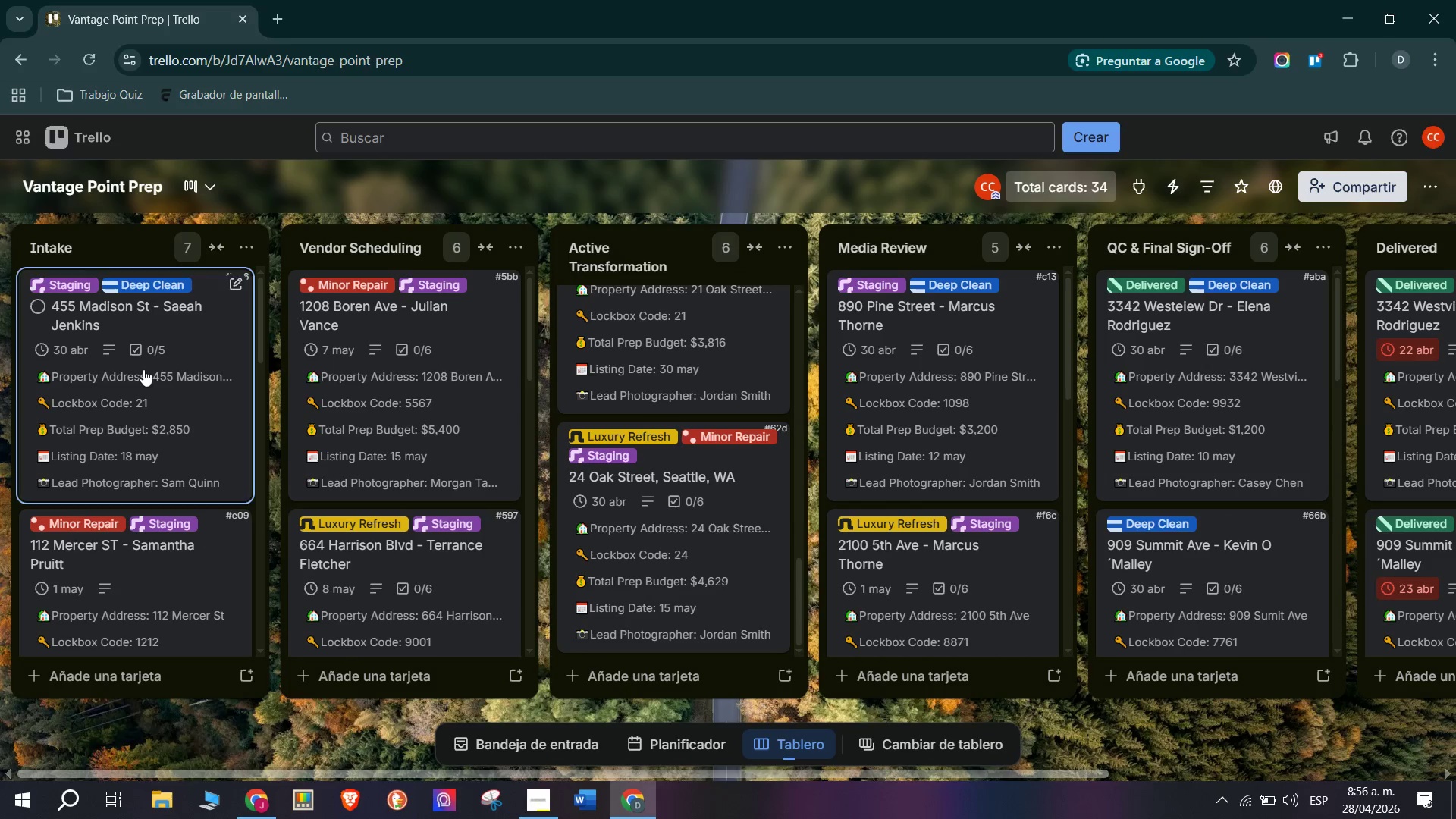 
wait(7.0)
 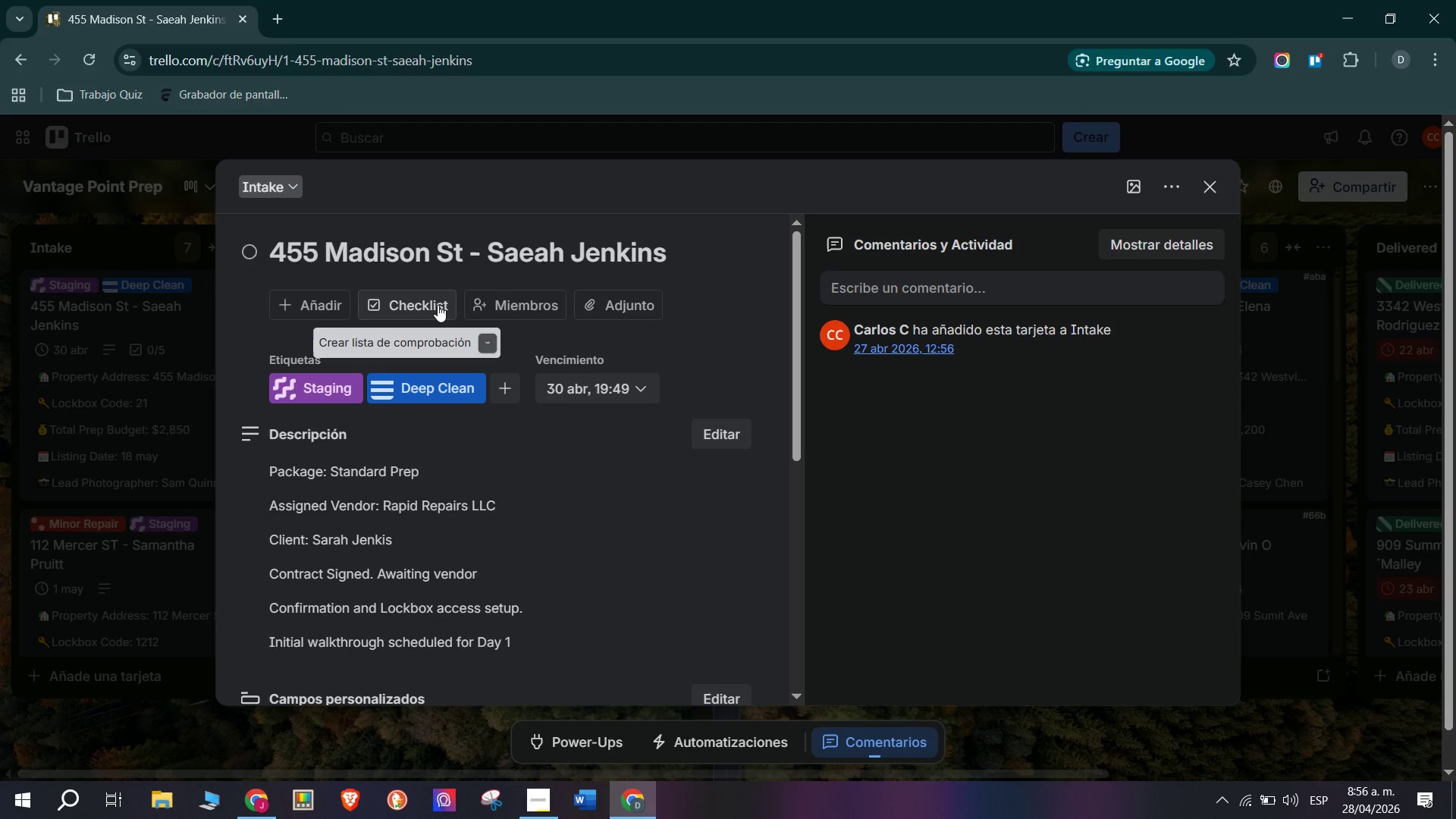 
left_click([1211, 185])
 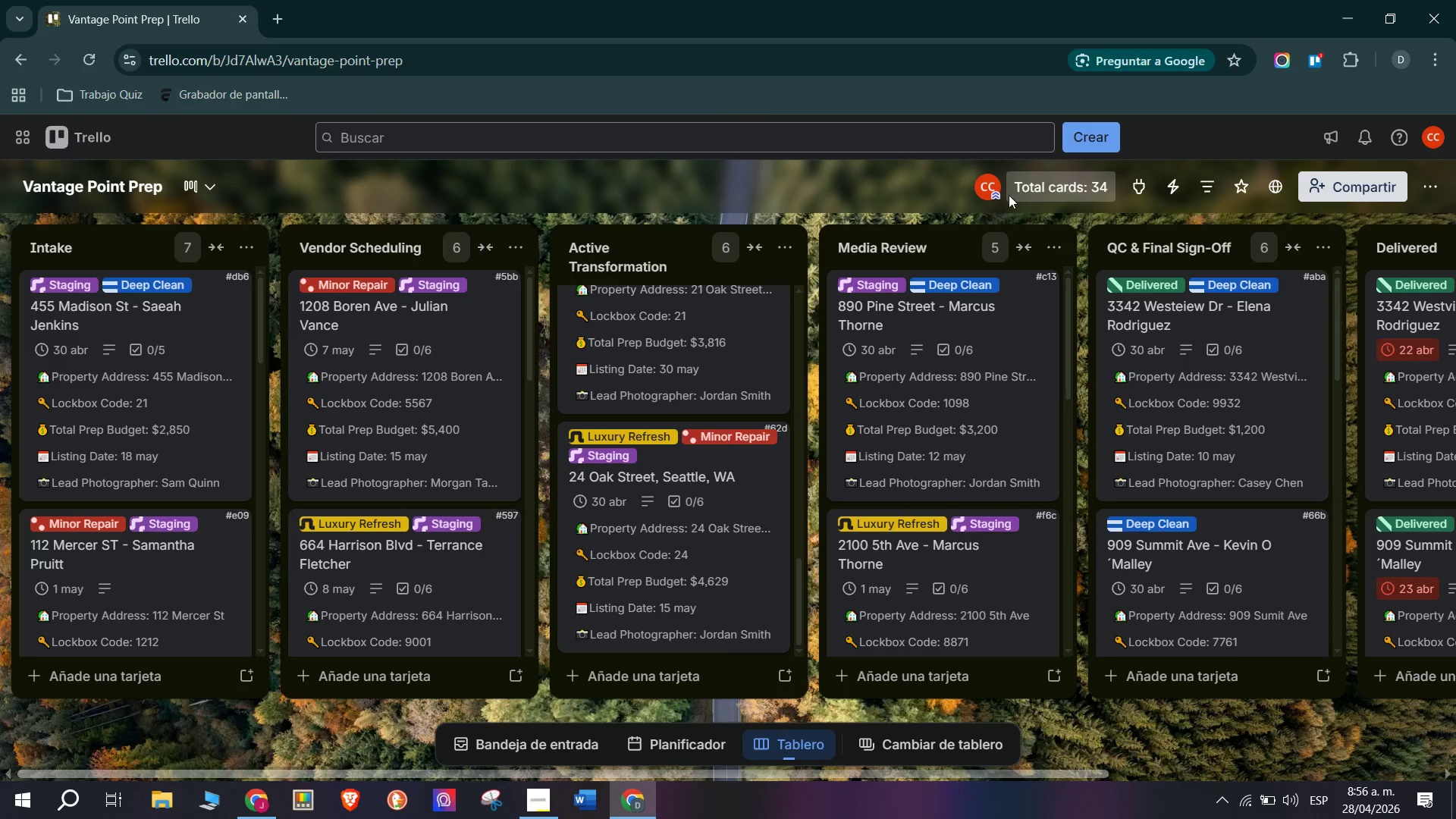 
left_click([988, 197])
 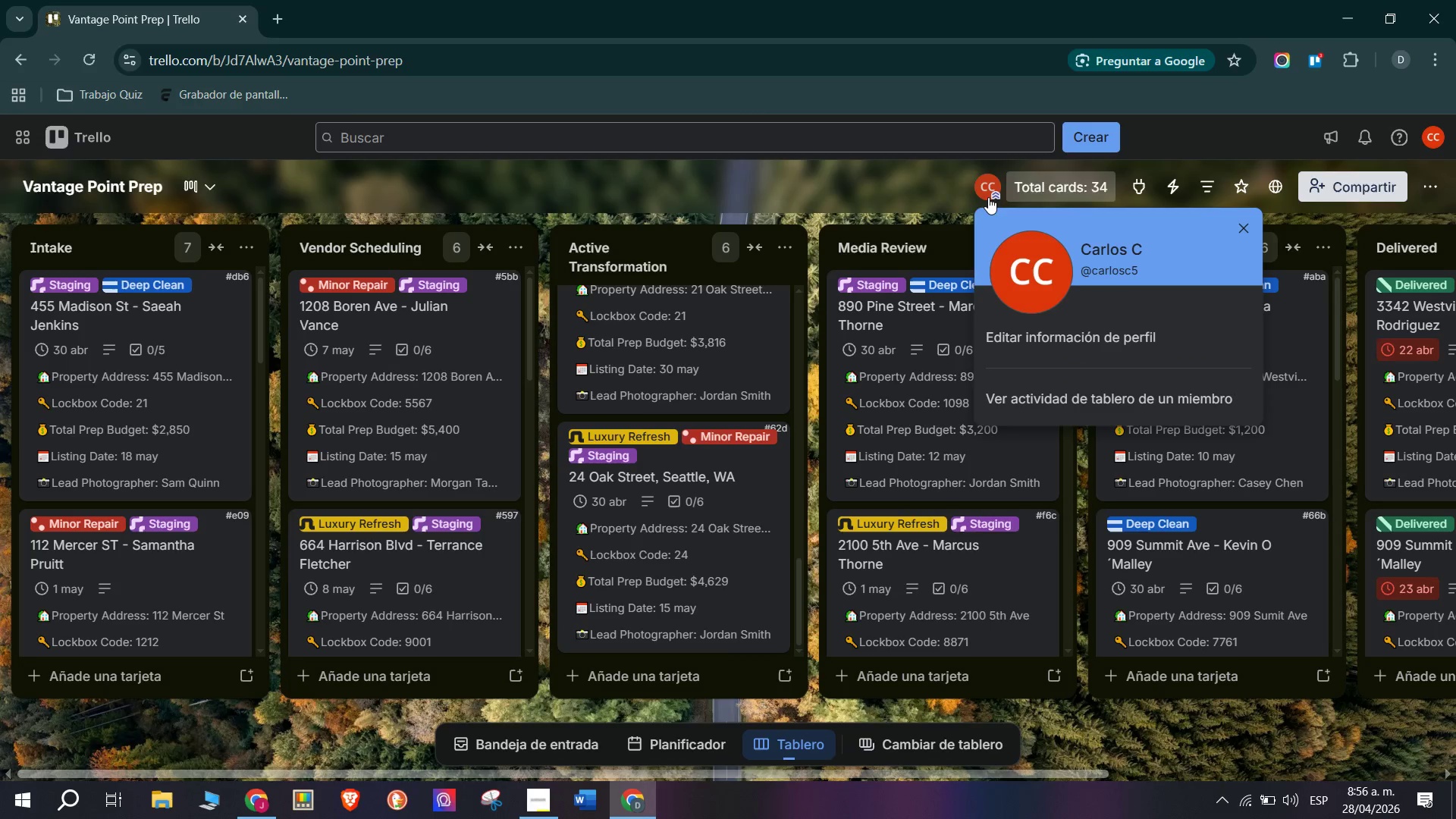 
left_click([883, 190])
 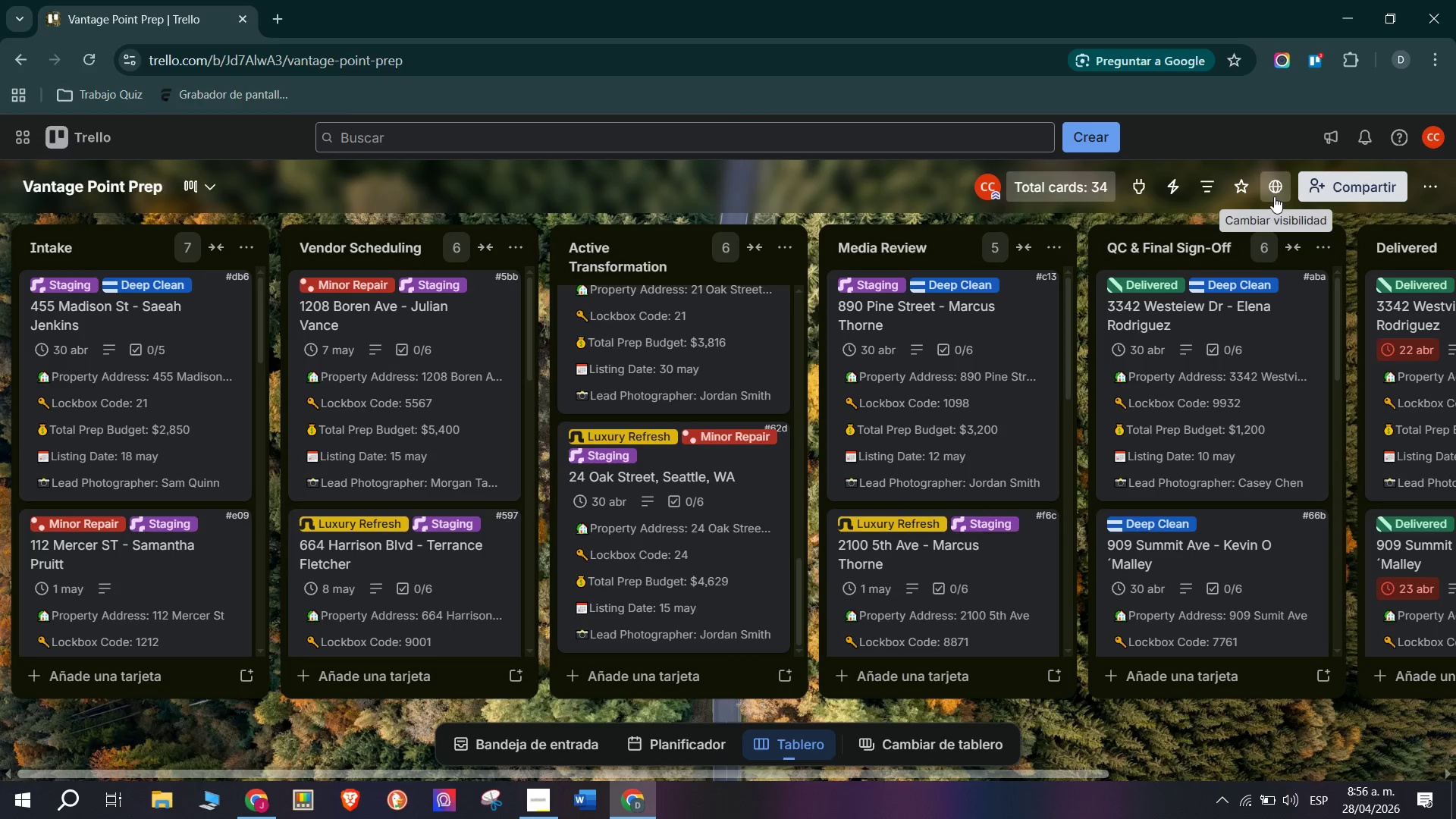 
left_click([1339, 188])
 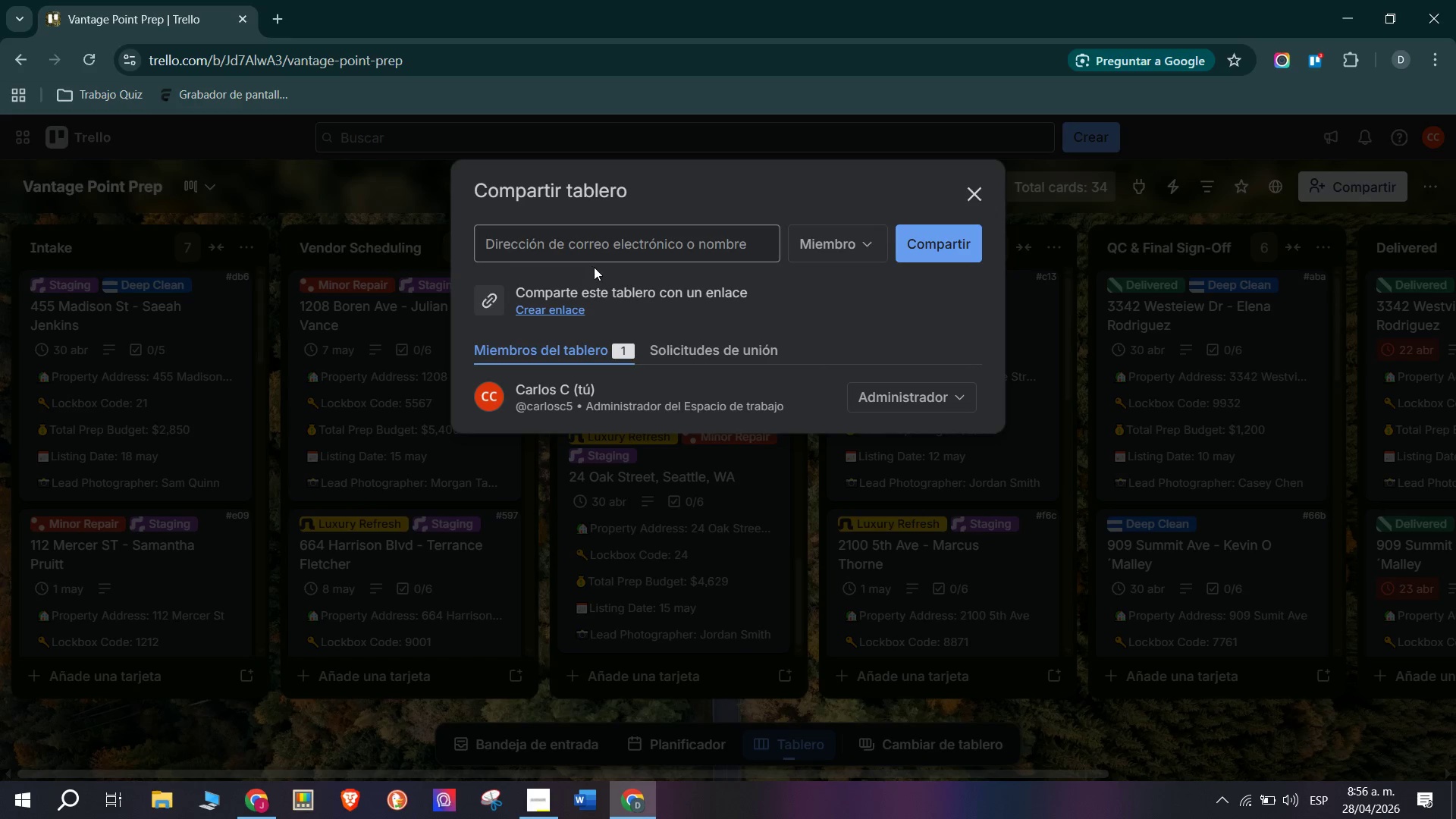 
left_click([612, 240])
 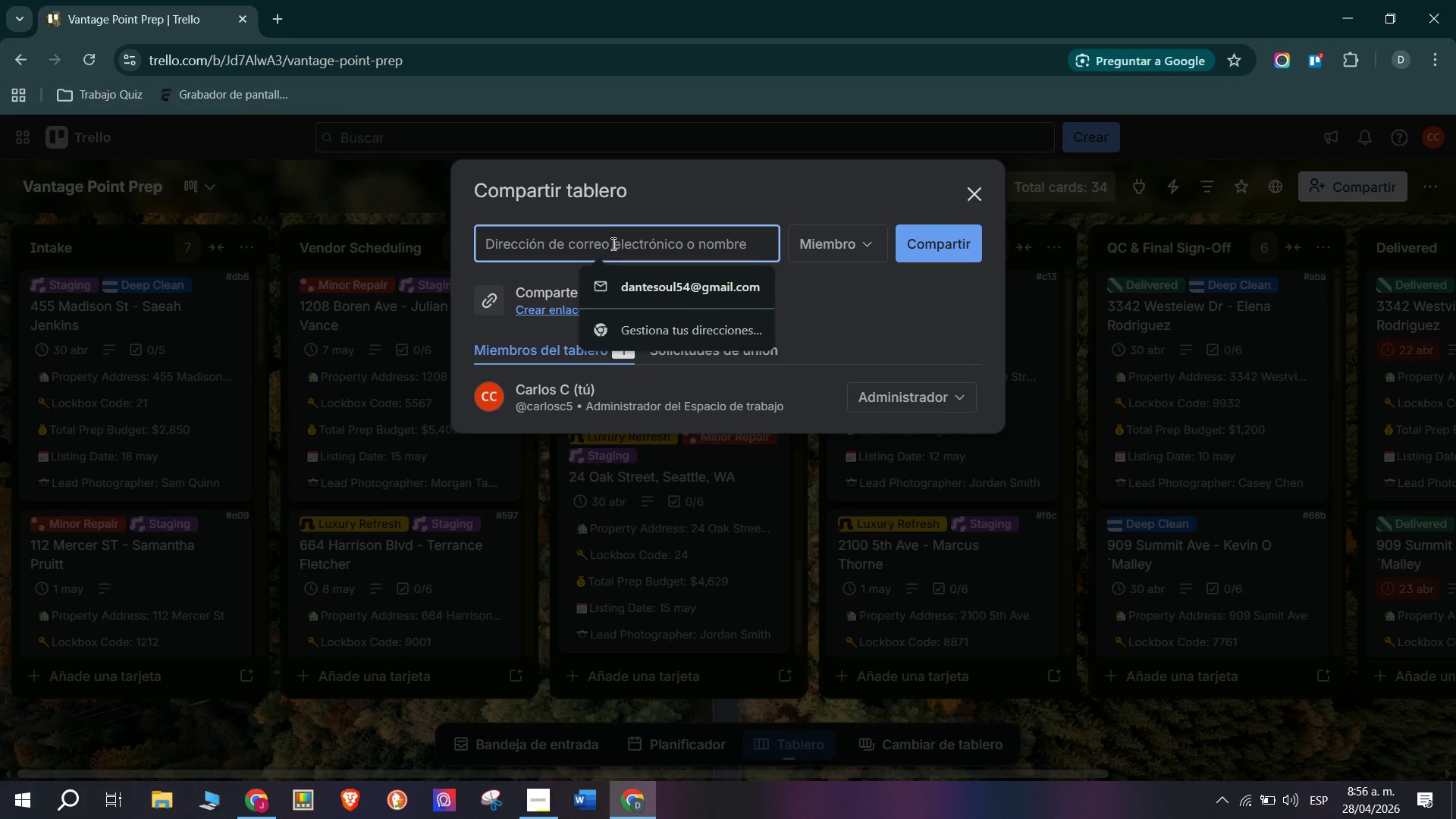 
type(CarlosLuisaQ)
key(Backspace)
 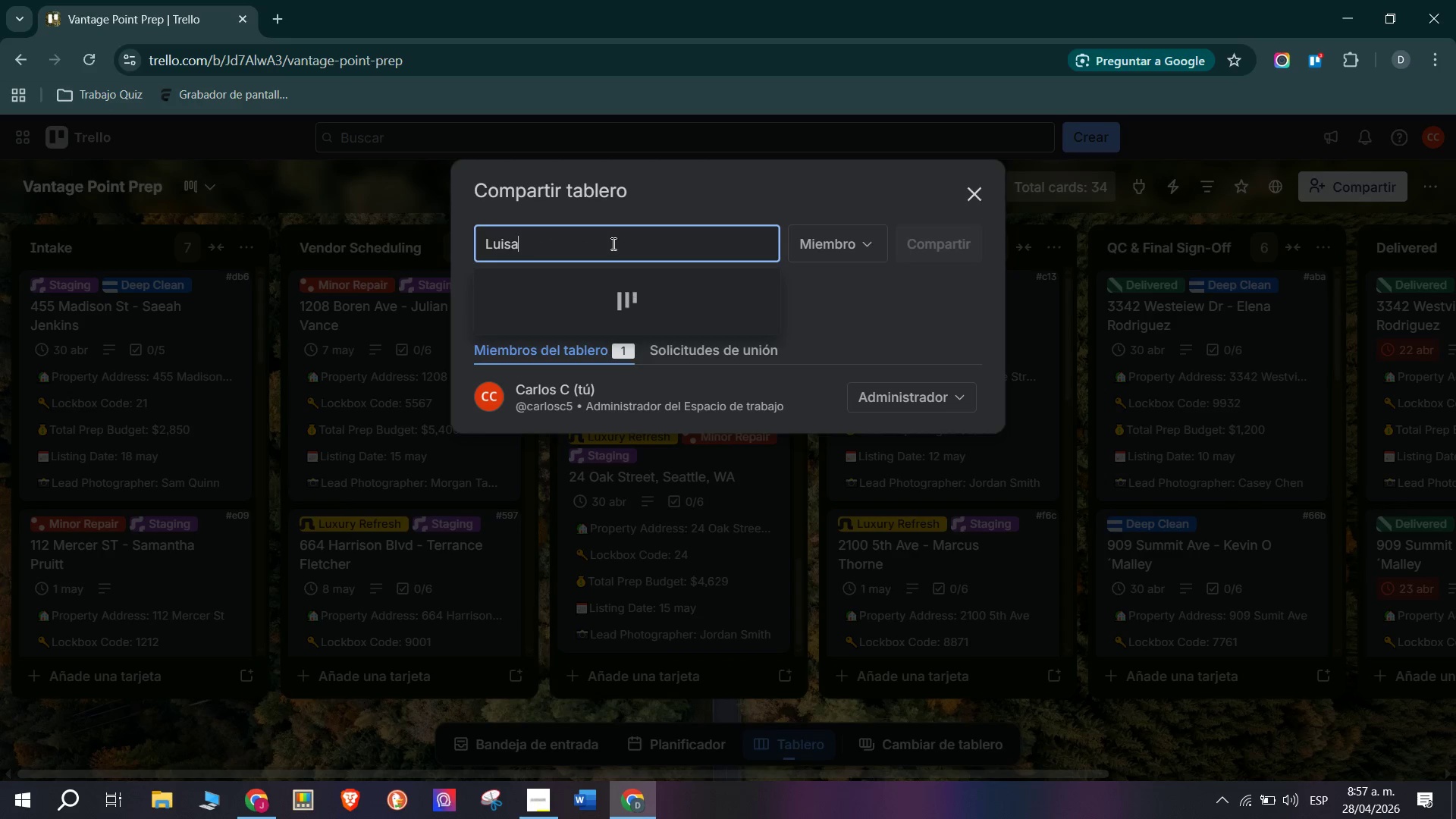 
 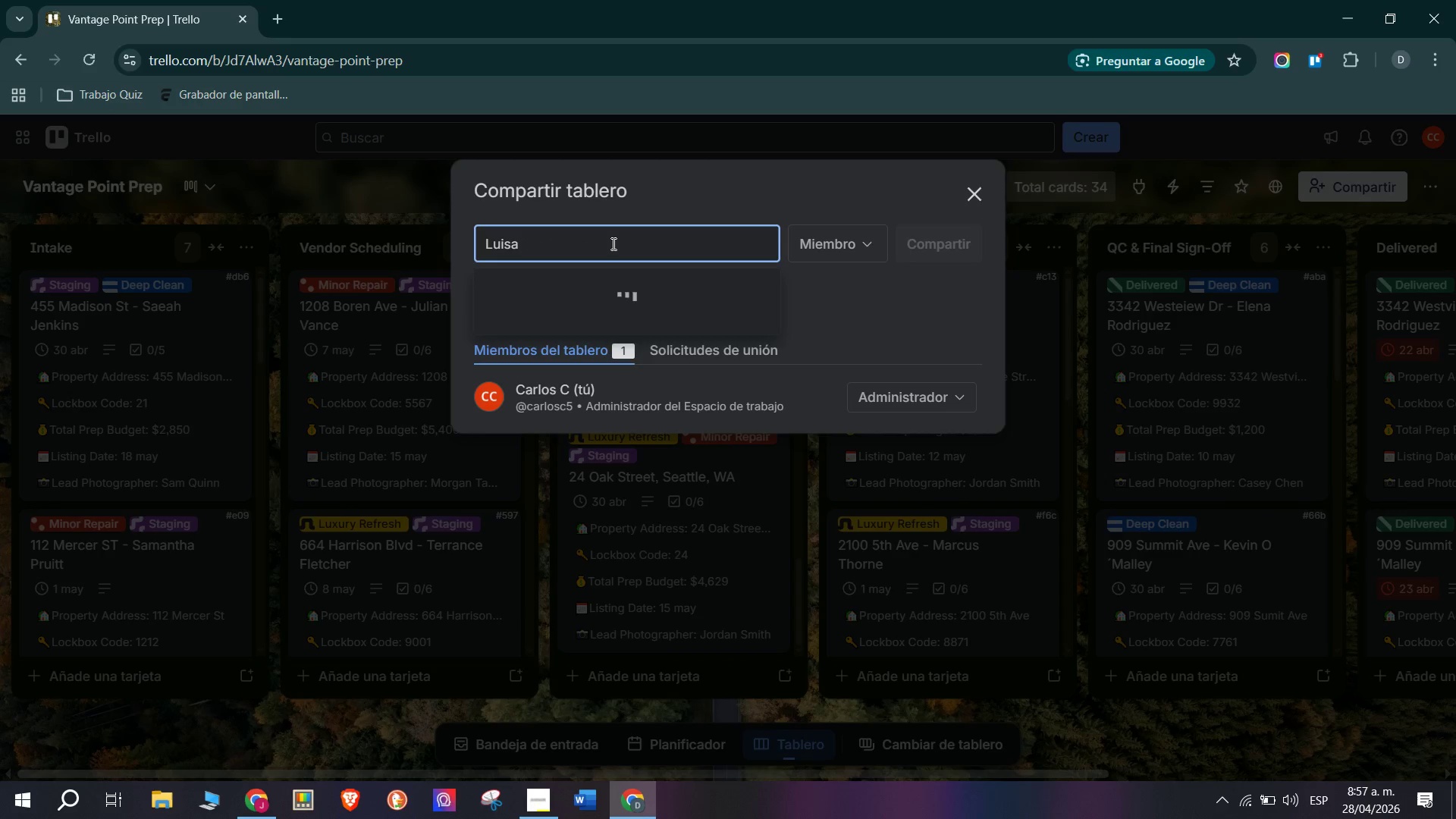 
key(Alt+Control+AltRight)
 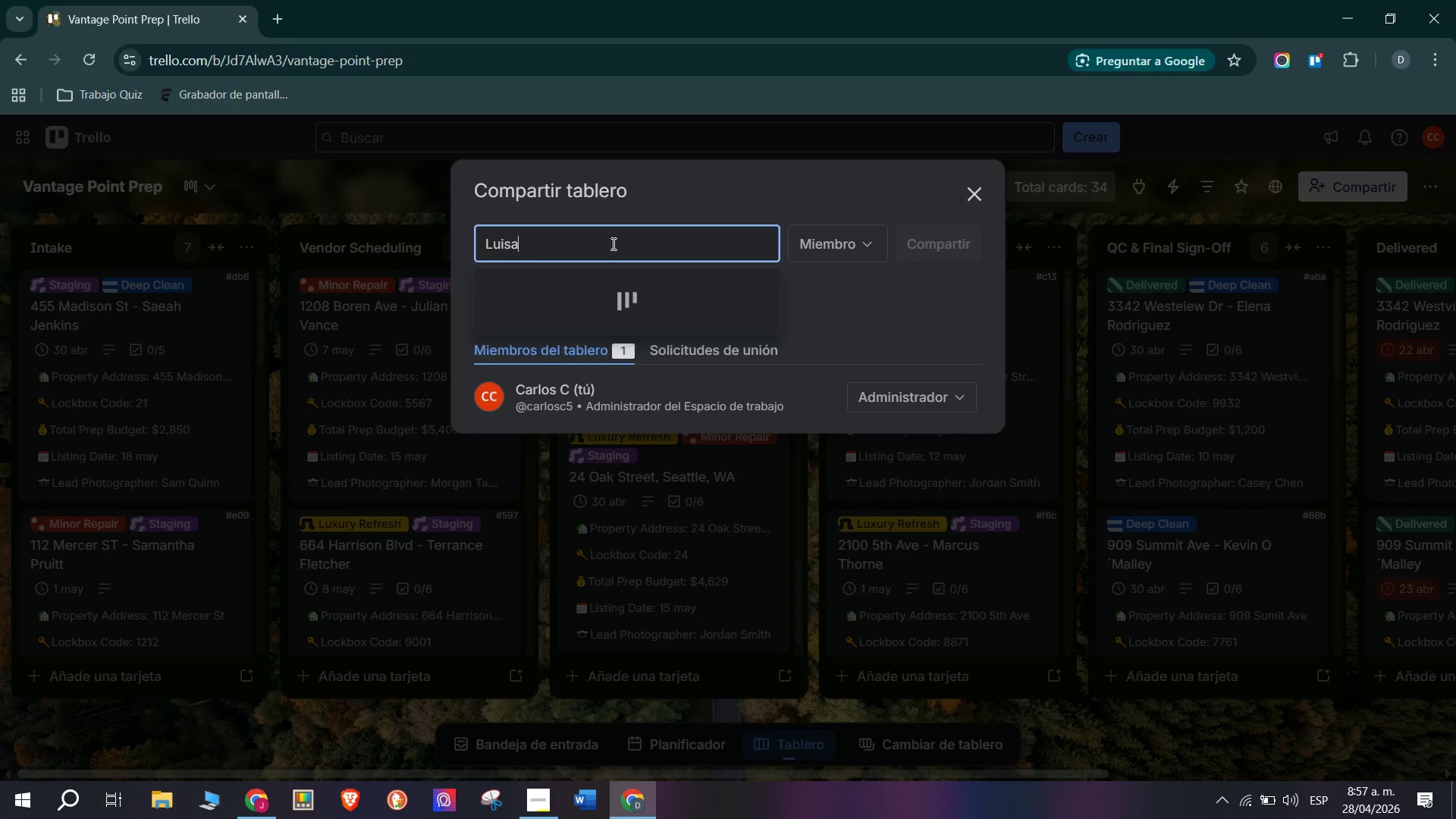 
key(Control+ControlLeft)
 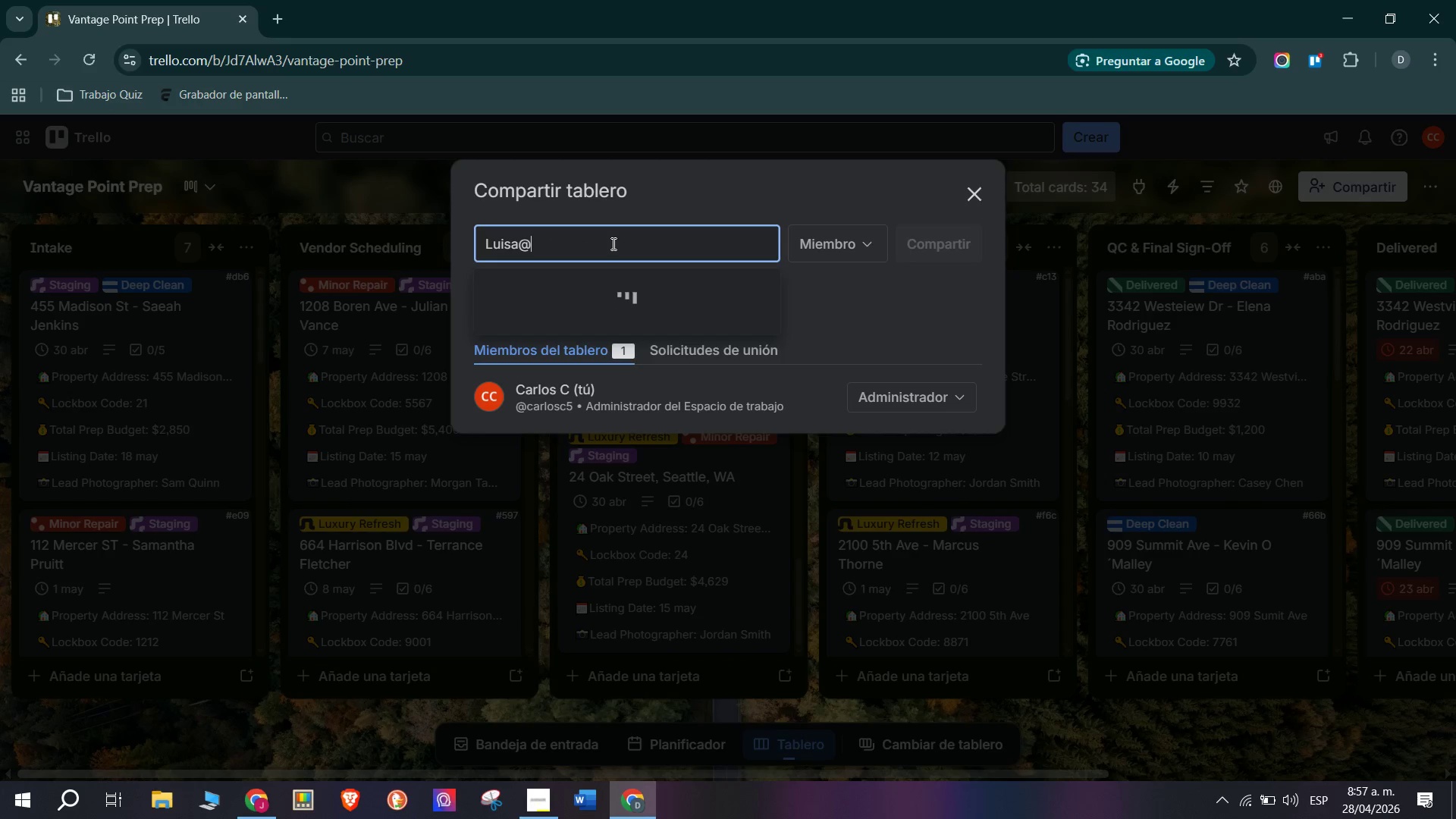 
key(Alt+Control+Q)
 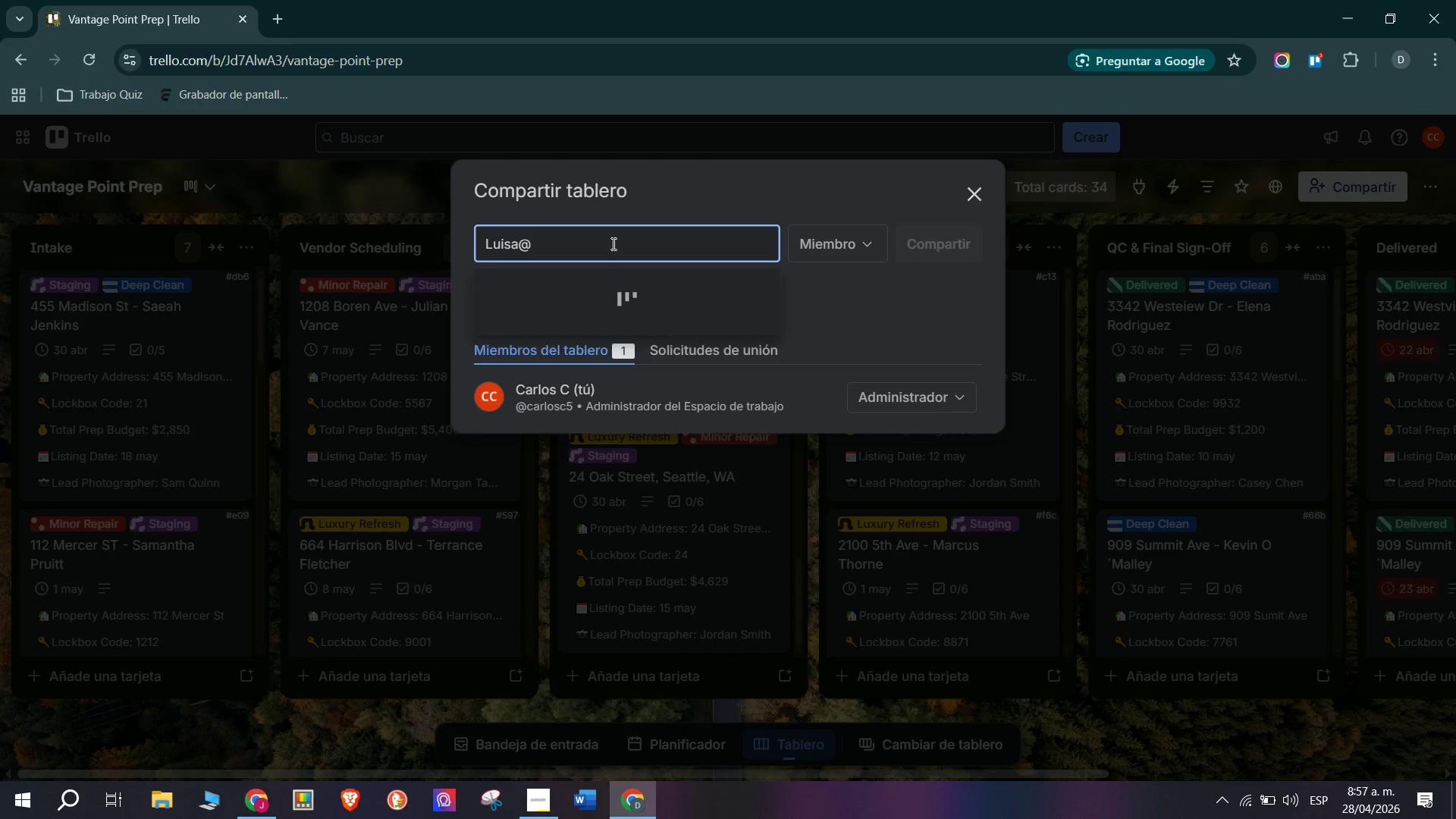 
type(yopmail.com)
 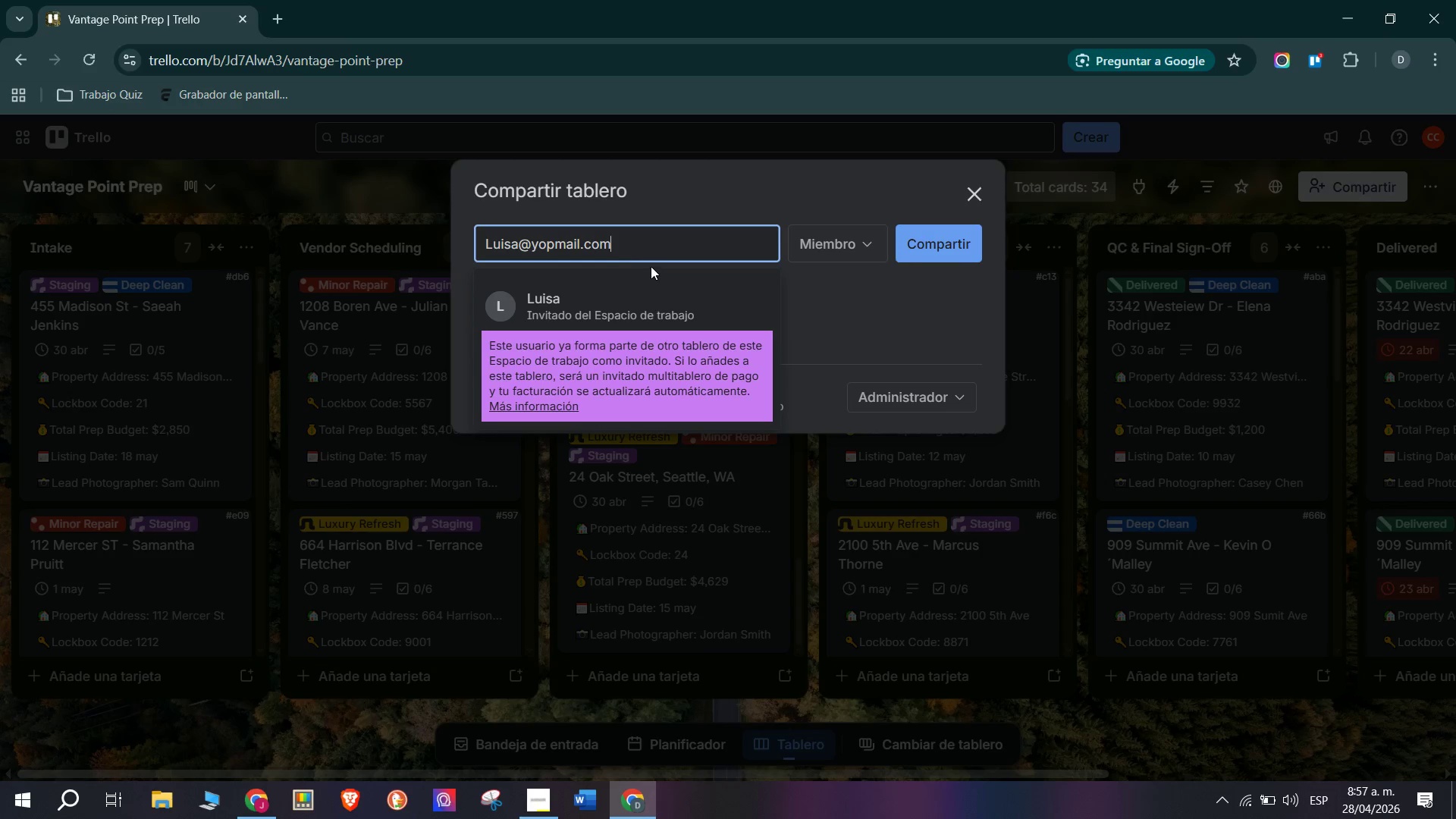 
left_click([516, 241])
 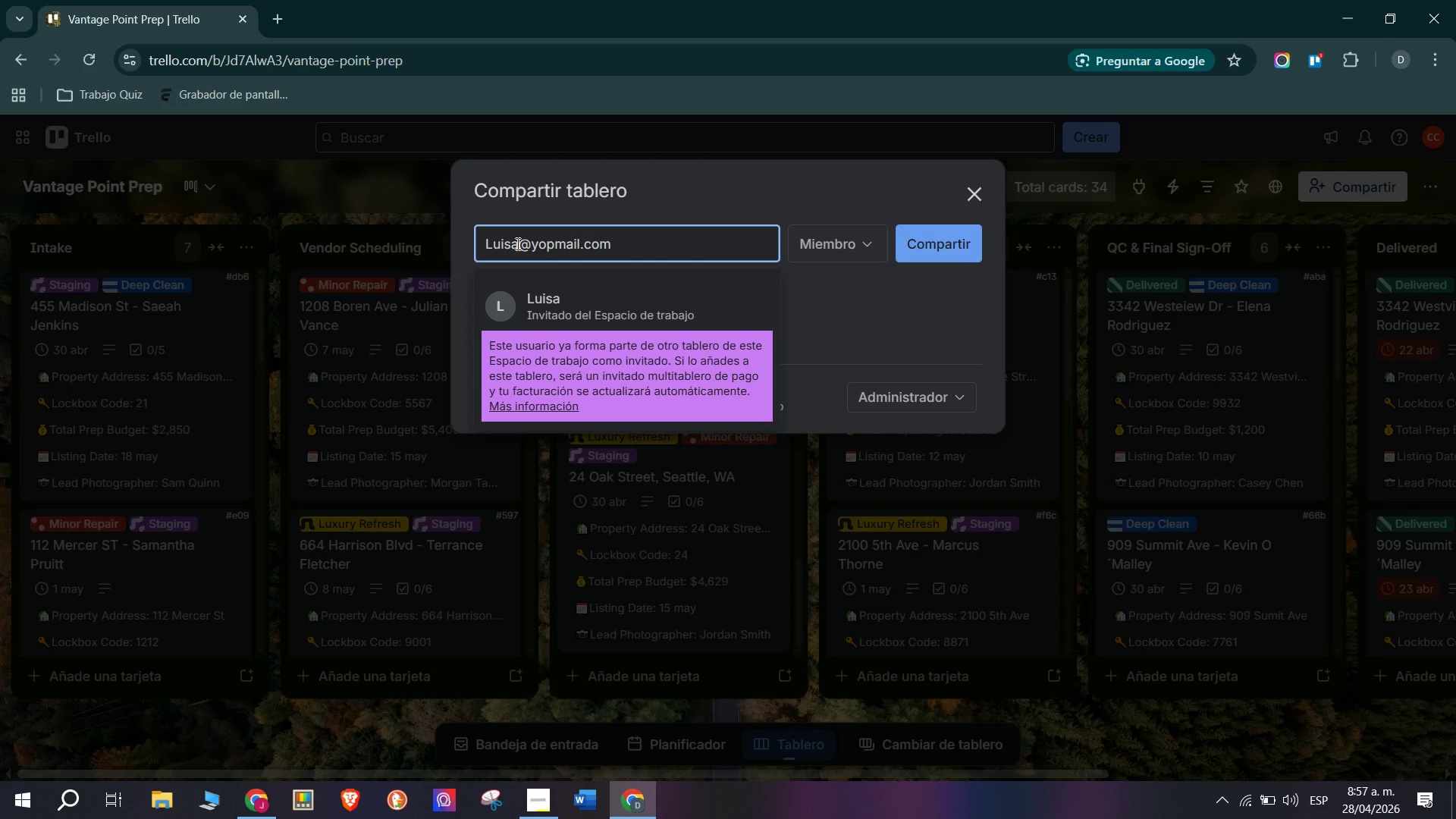 
type(maria)
 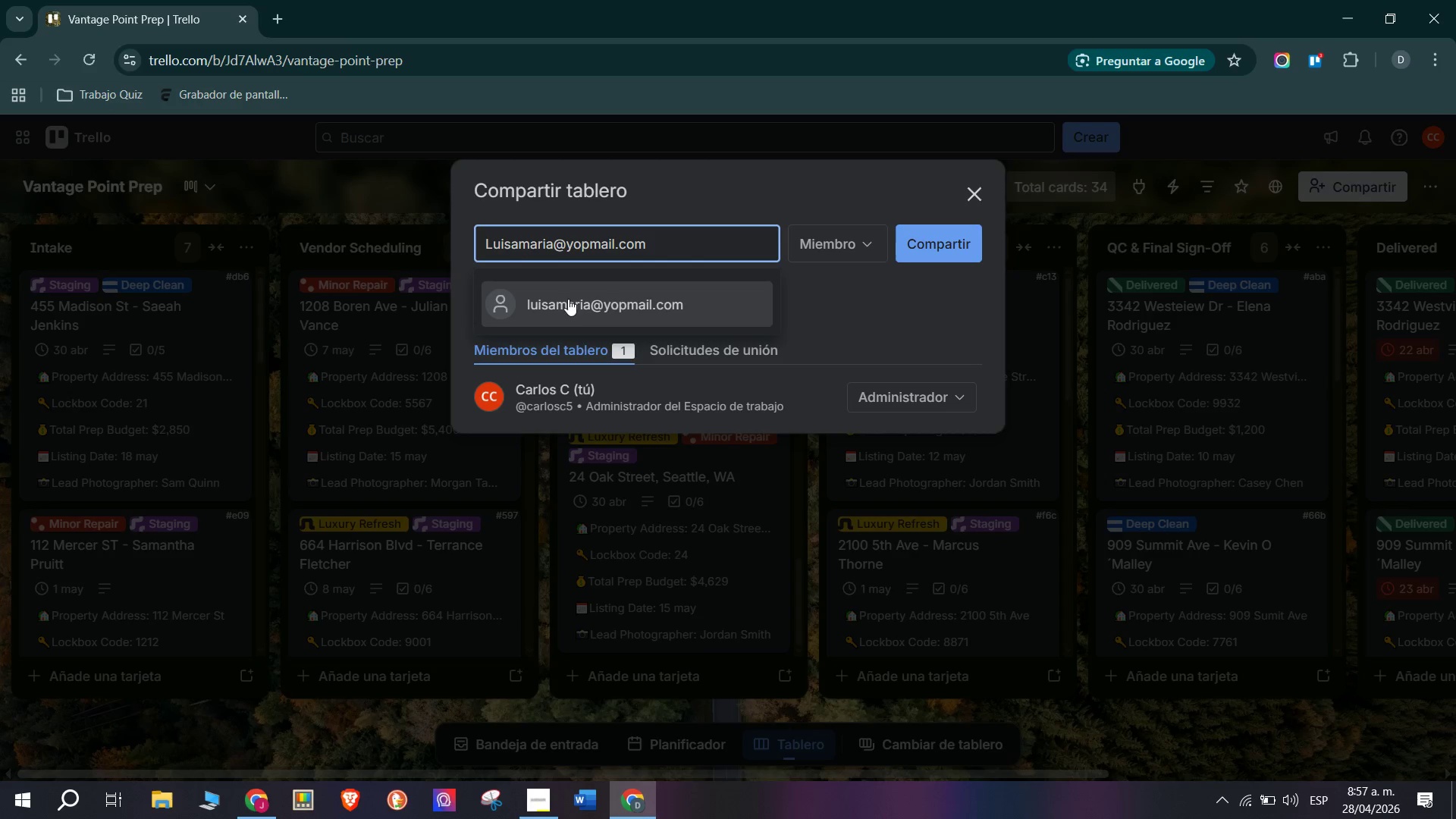 
left_click([629, 293])
 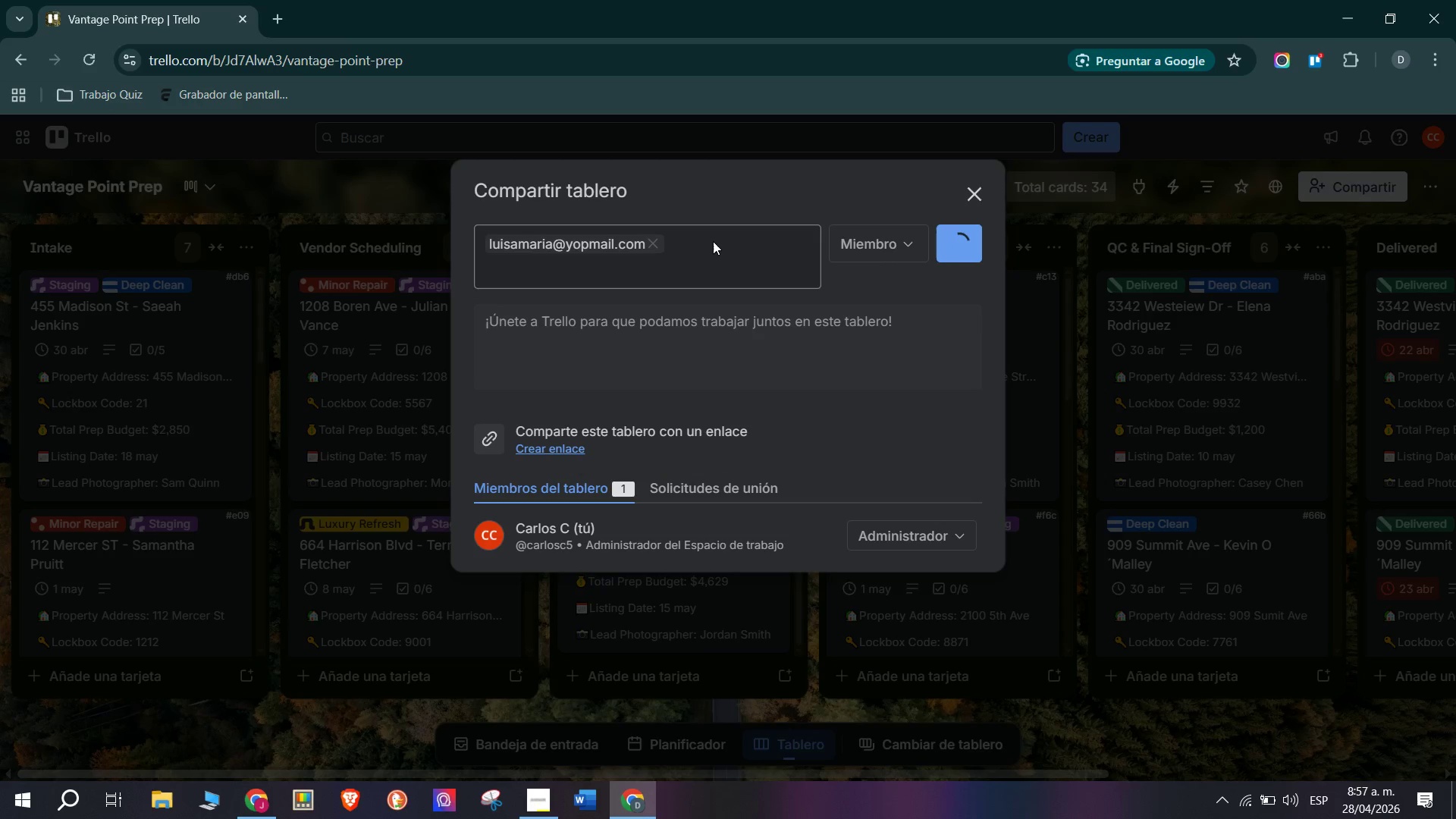 
left_click([664, 253])
 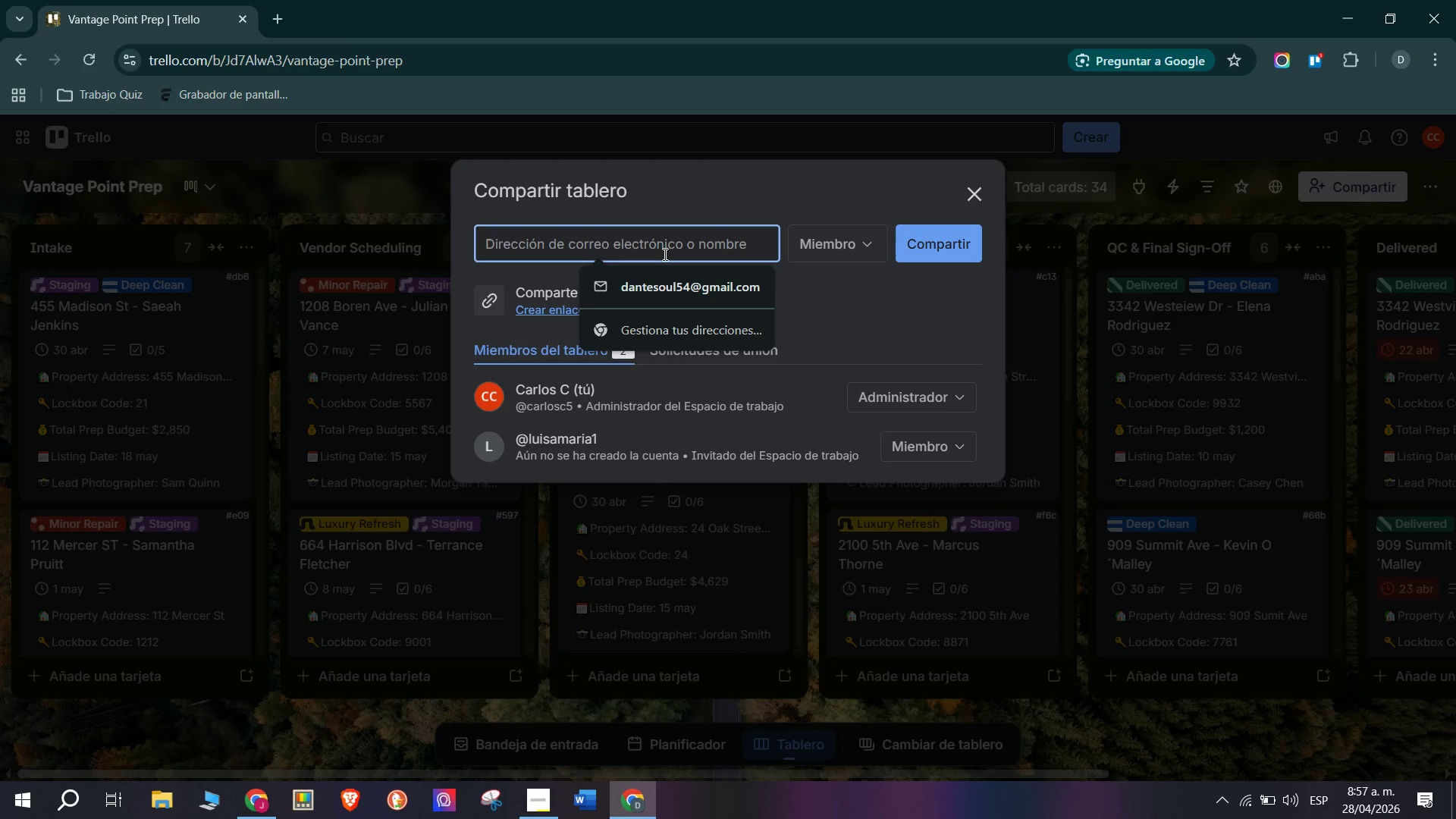 
type(Felipe12Q)
key(Backspace)
 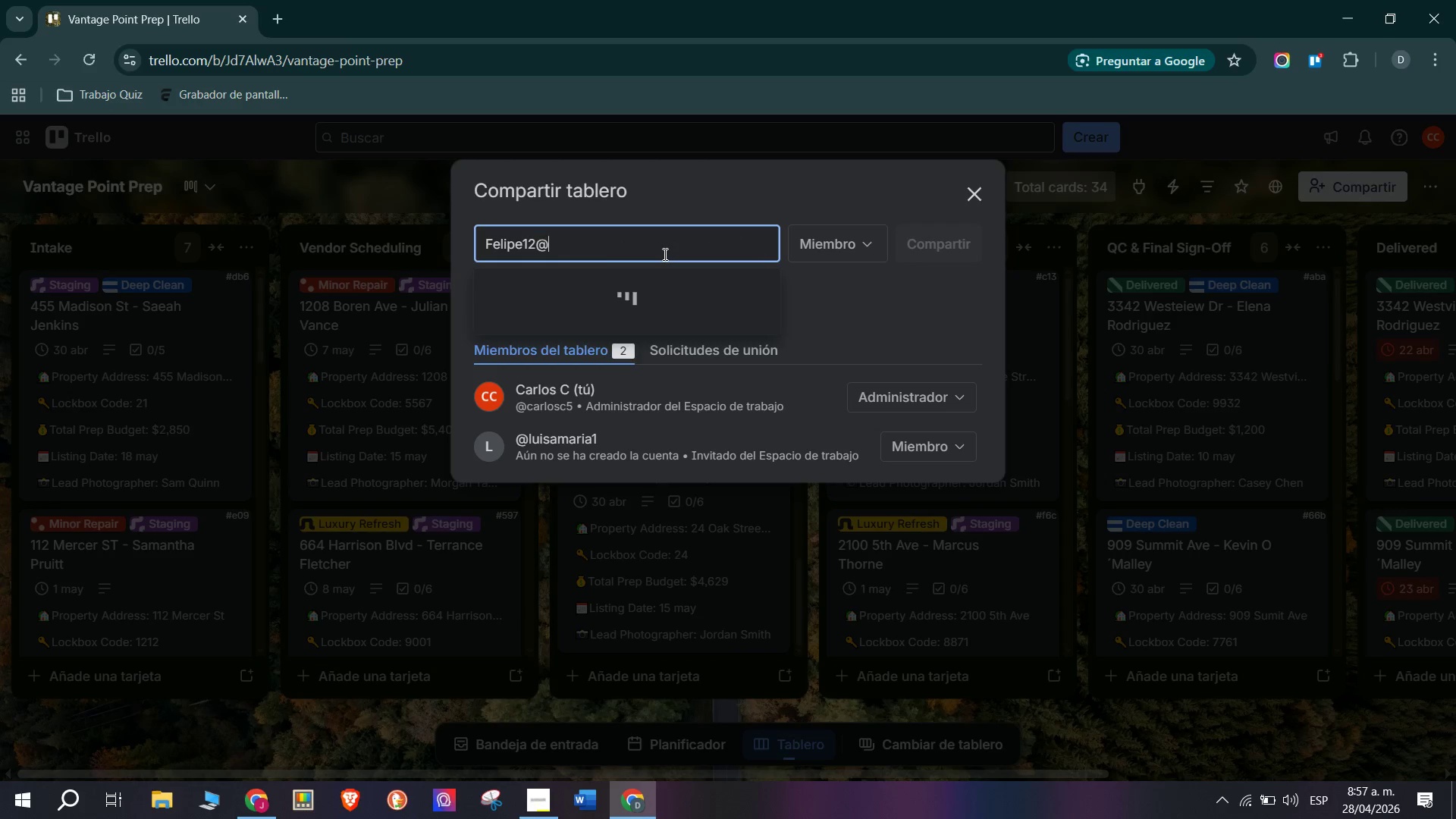 
 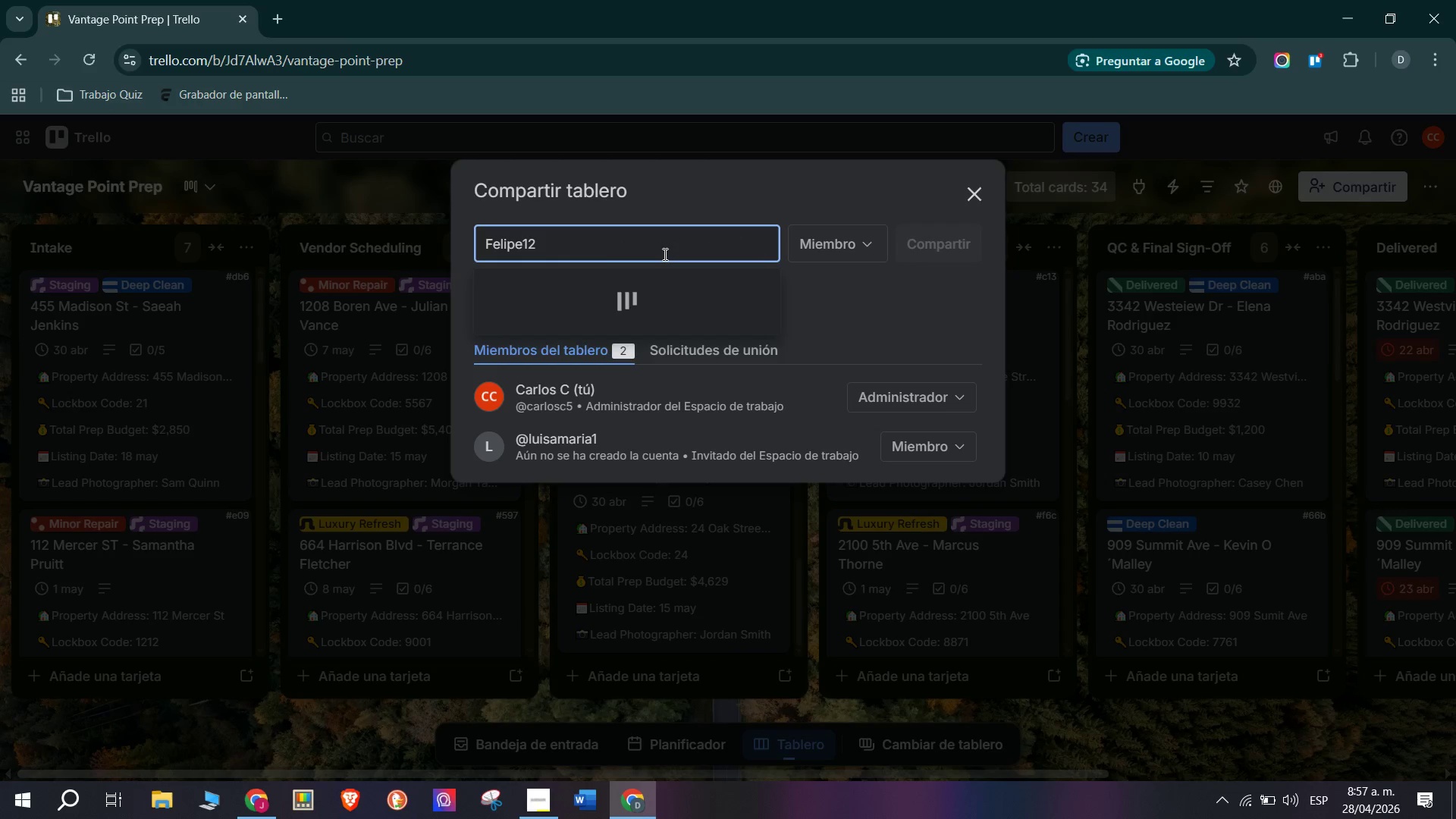 
key(Control+ControlLeft)
 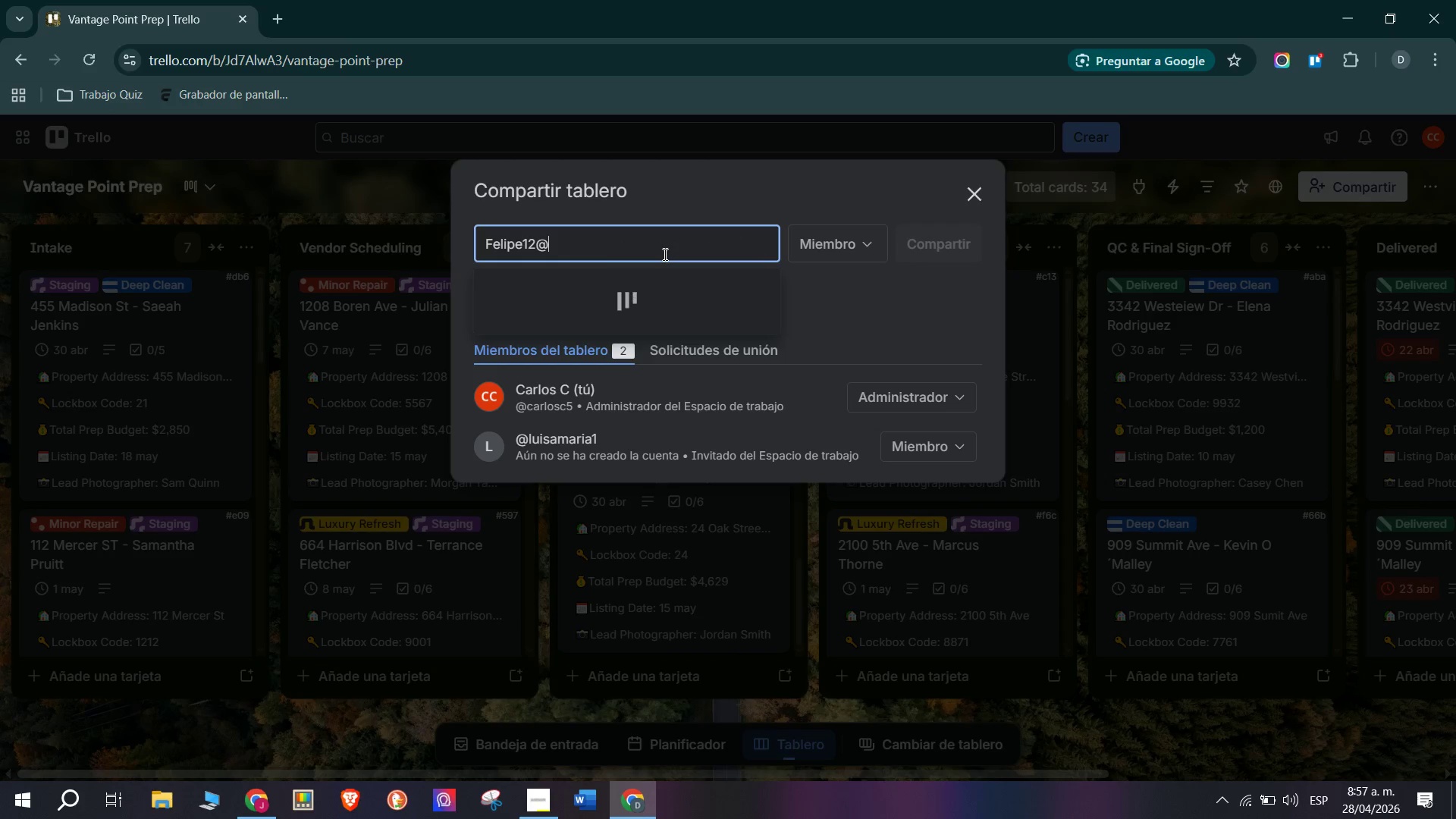 
key(Alt+Control+AltRight)
 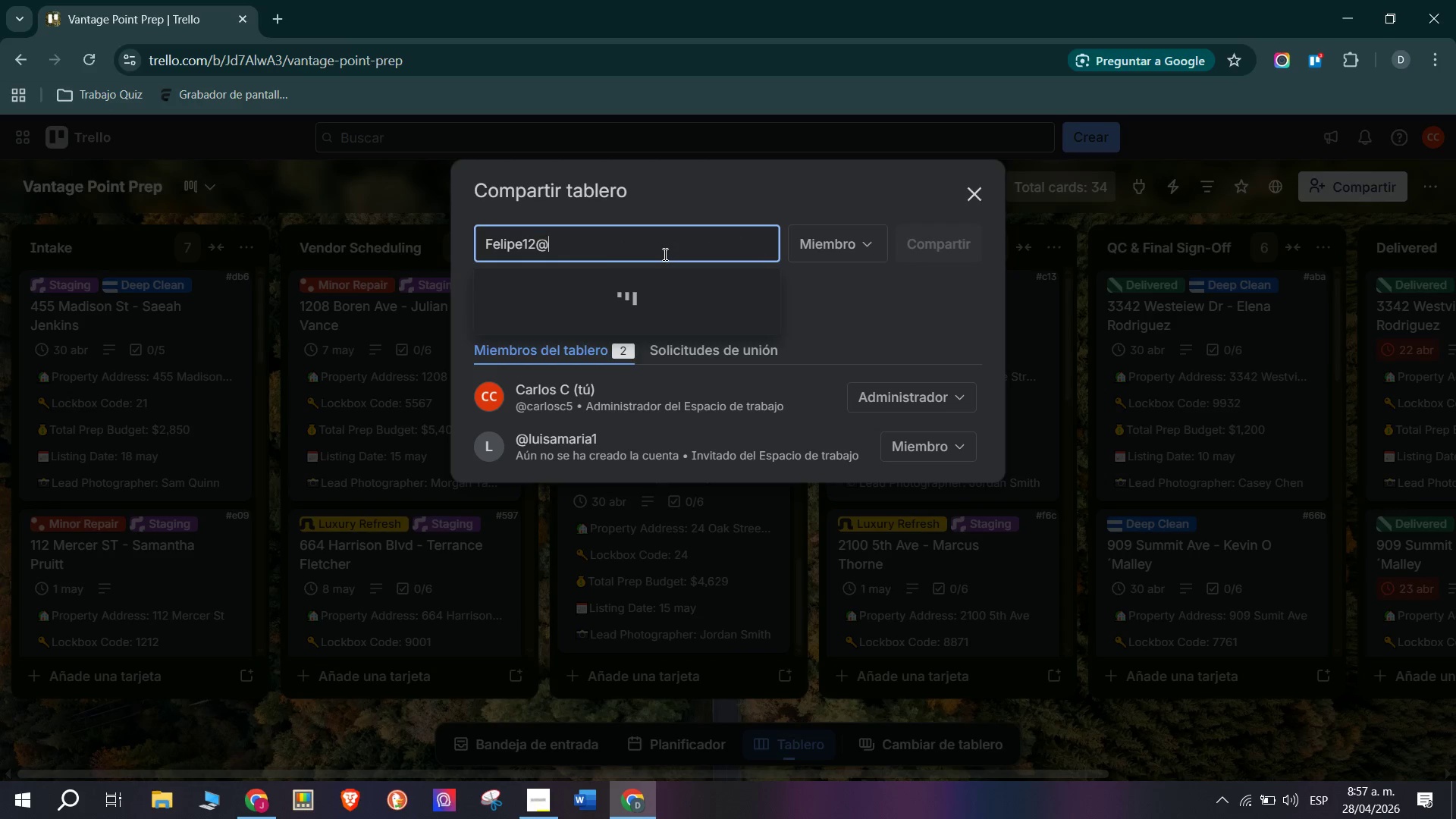 
key(Alt+Control+Q)
 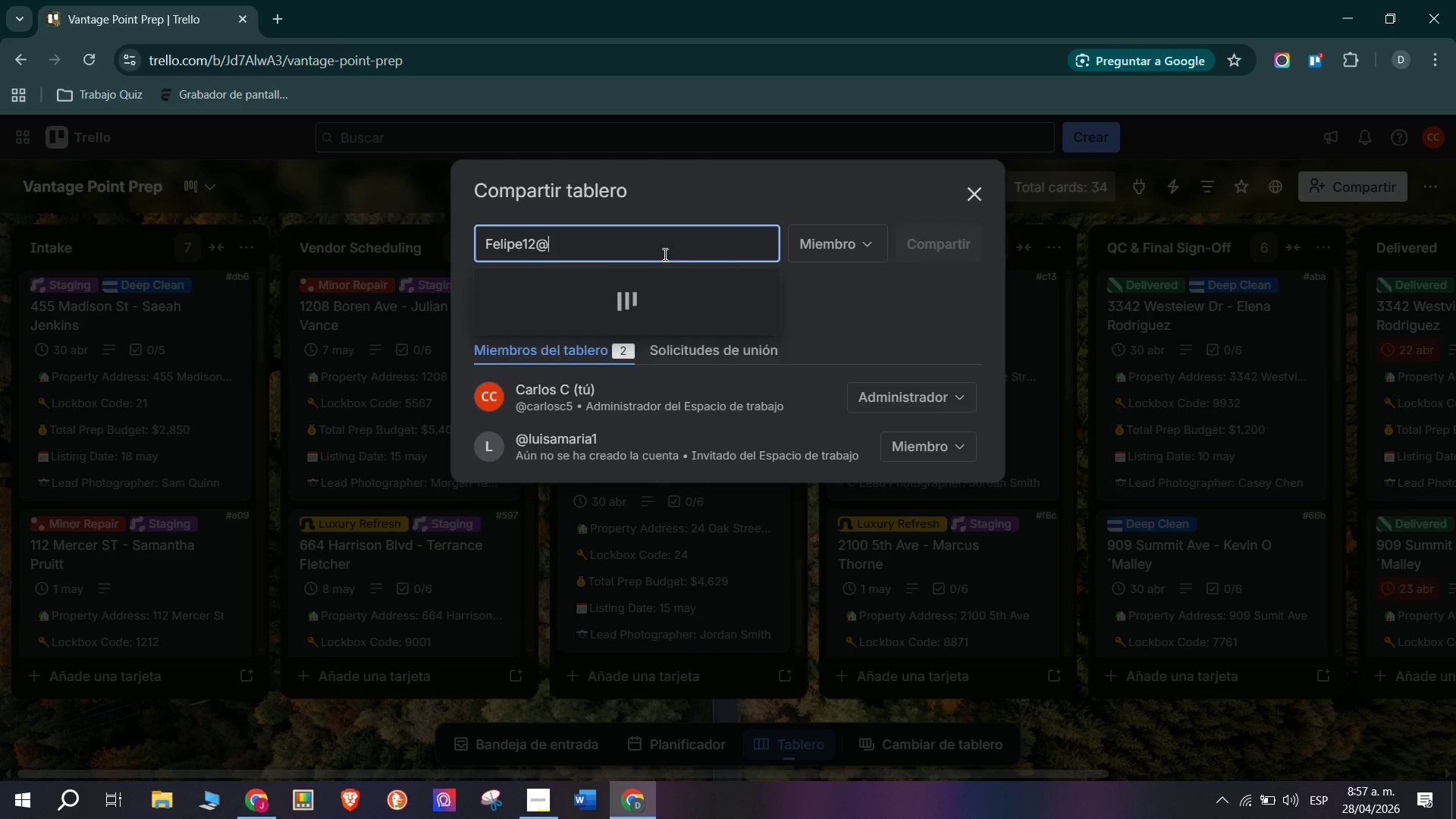 
type(hotm)
key(Backspace)
key(Backspace)
key(Backspace)
key(Backspace)
type(yopmail.com)
 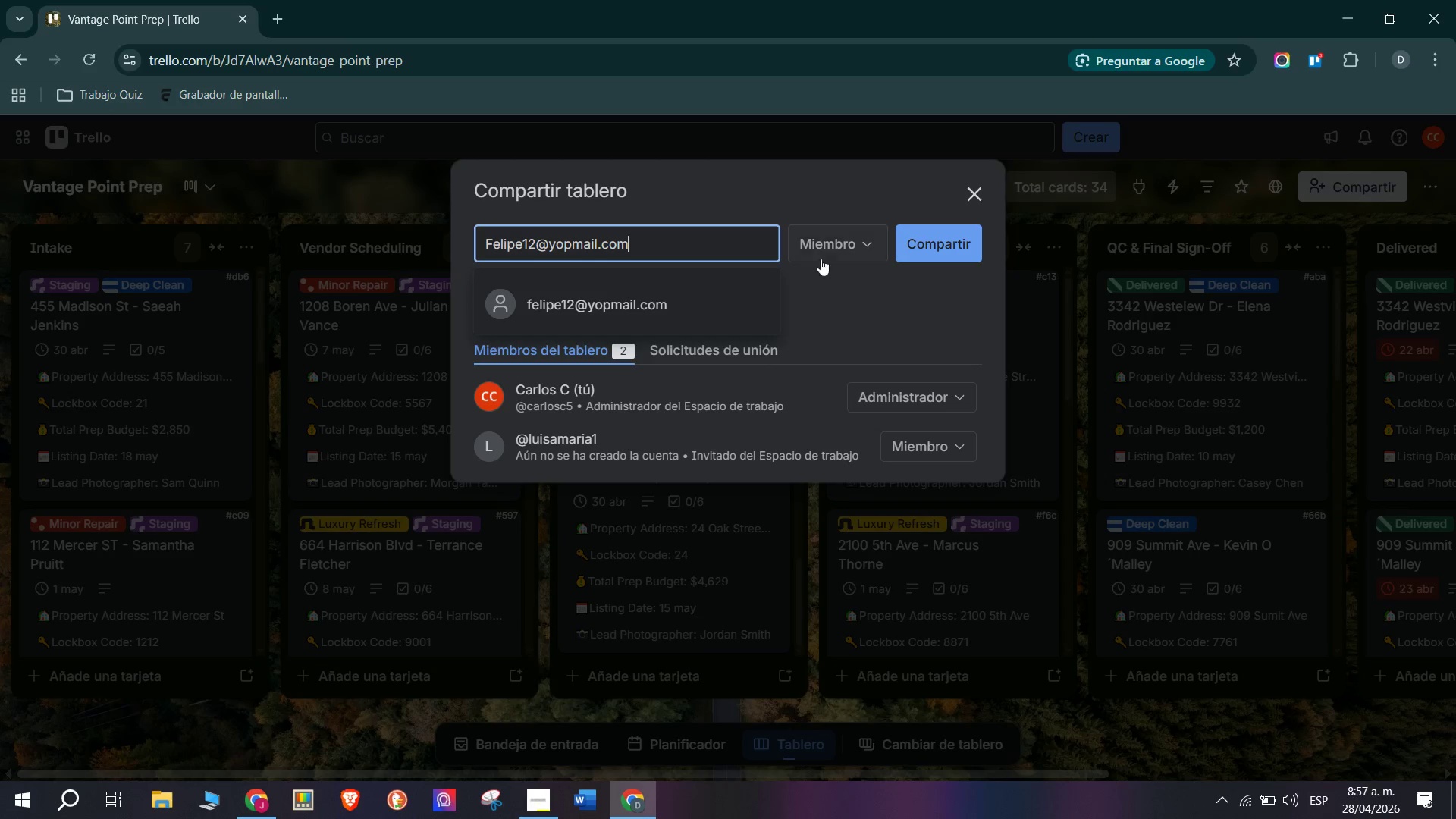 
left_click([918, 253])
 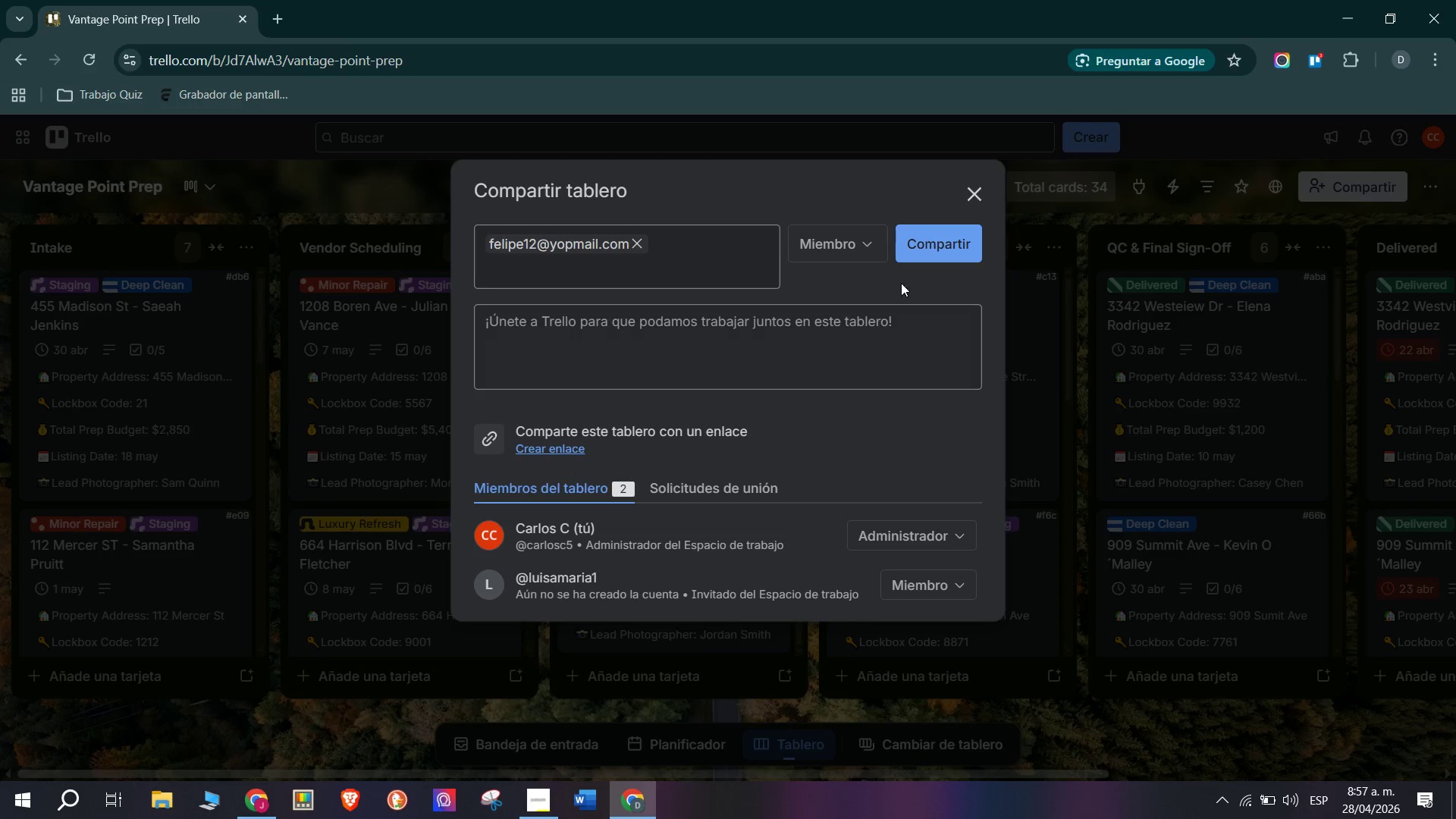 
left_click([962, 238])
 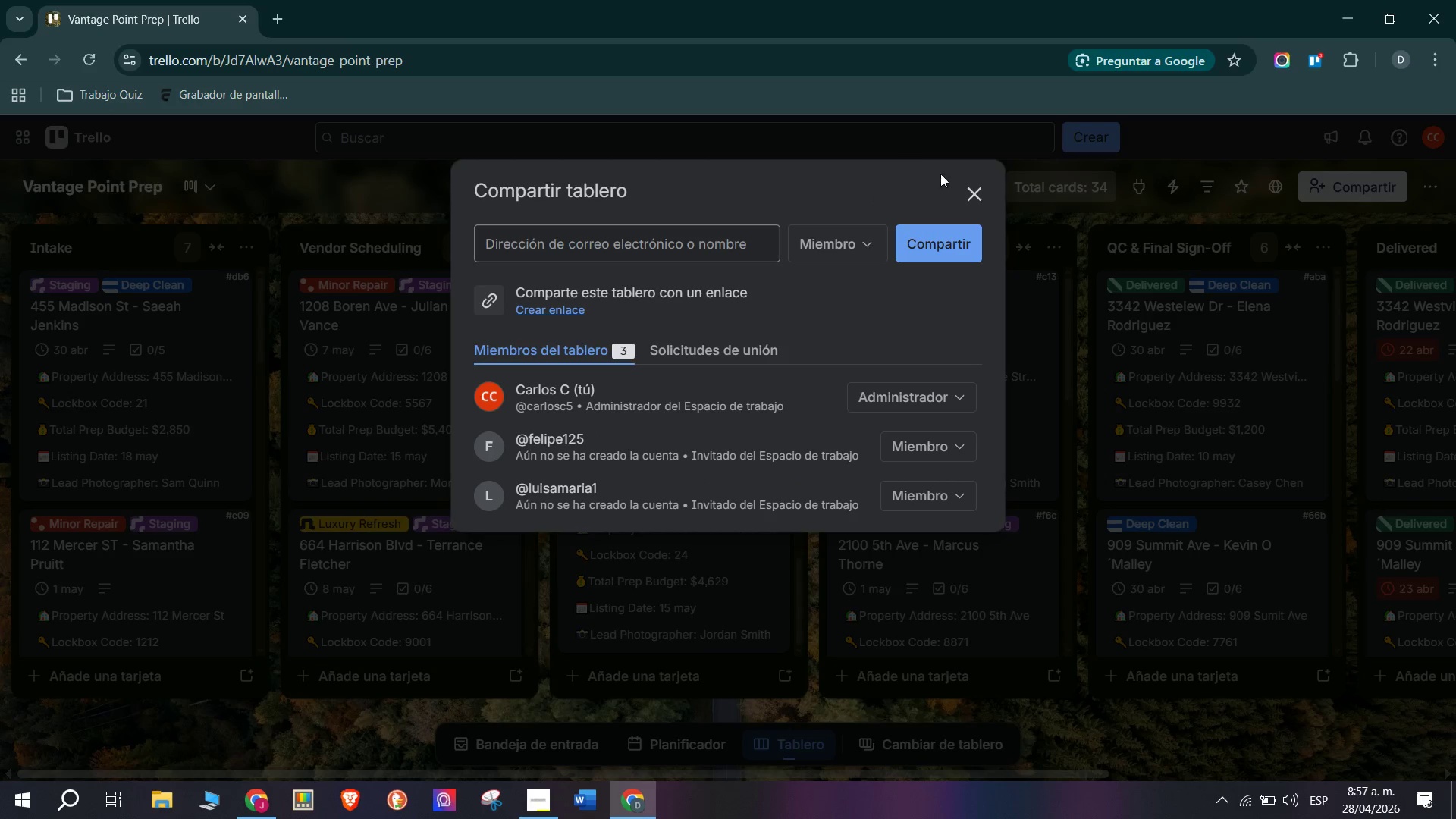 
left_click([971, 188])
 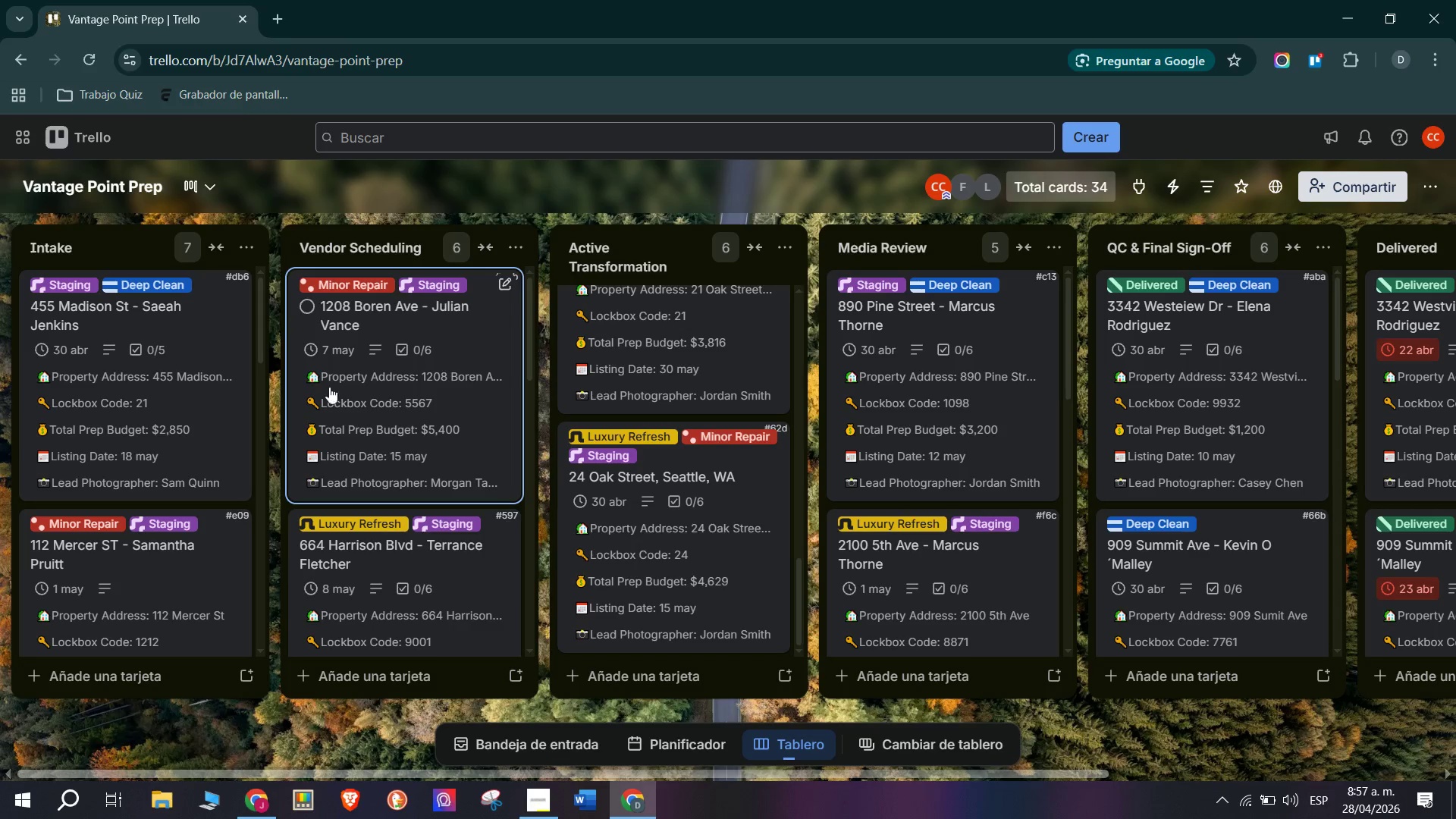 
left_click([98, 369])
 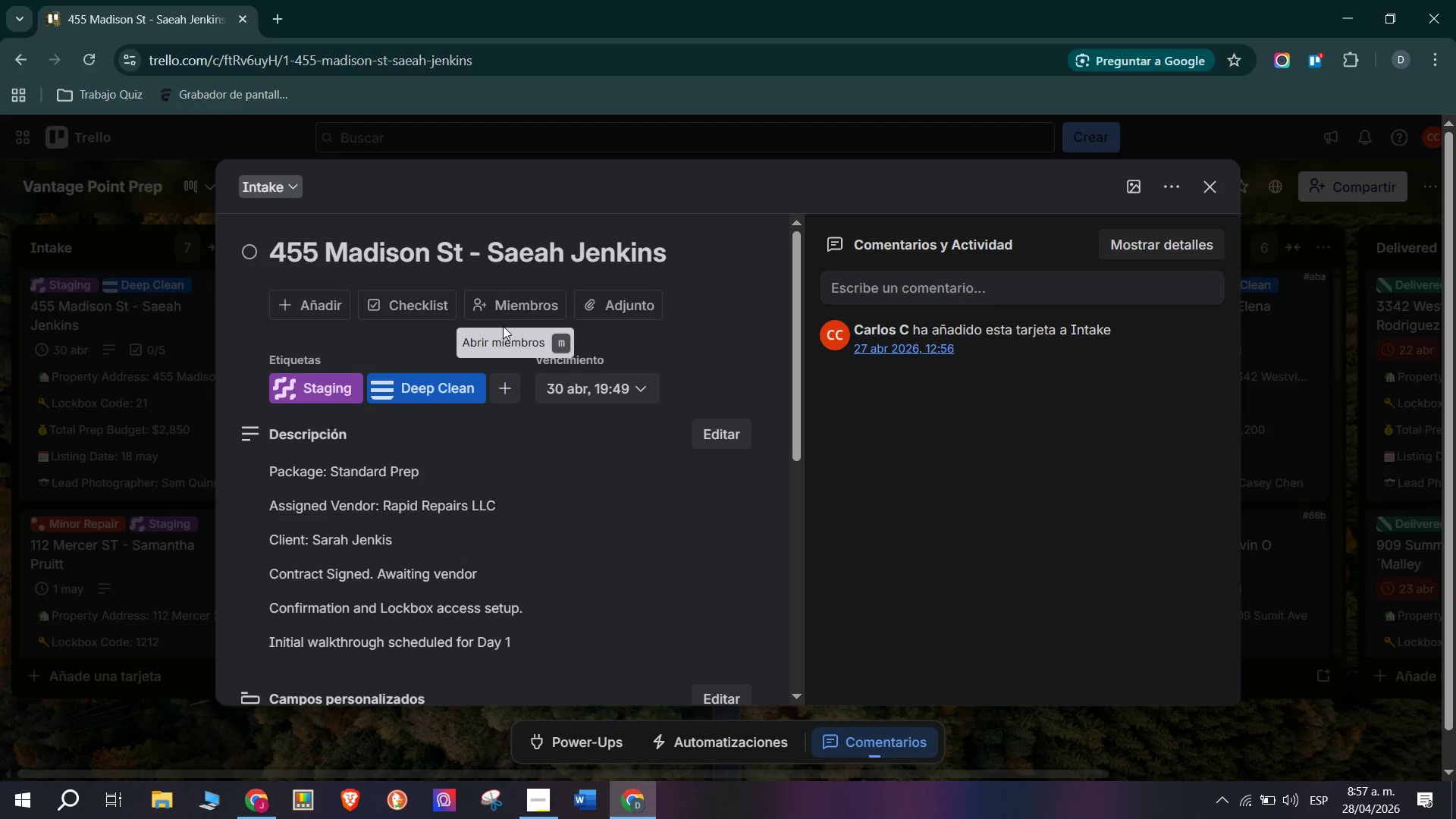 
scroll: coordinate [98, 369], scroll_direction: up, amount: 4.0
 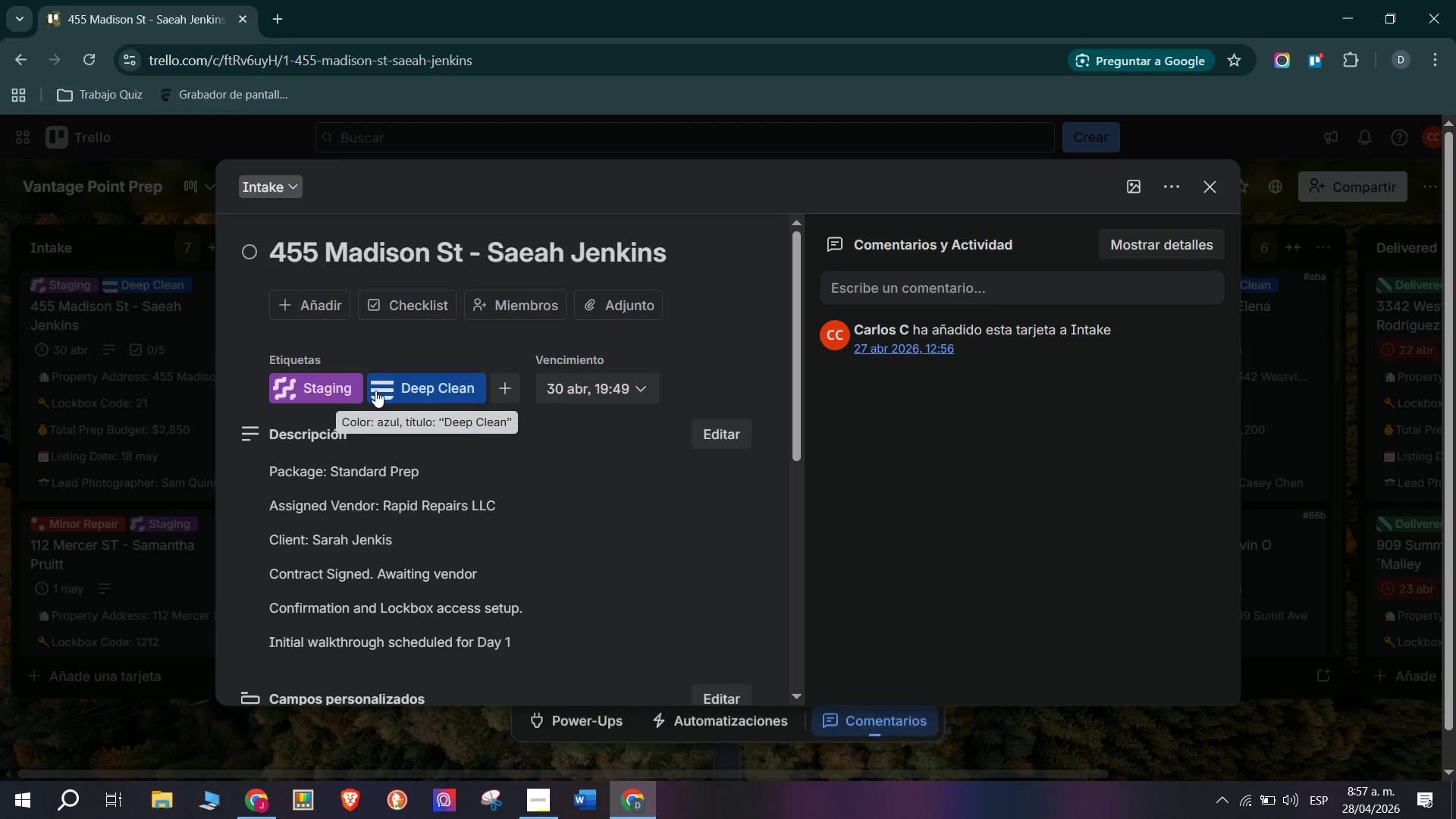 
left_click([516, 314])
 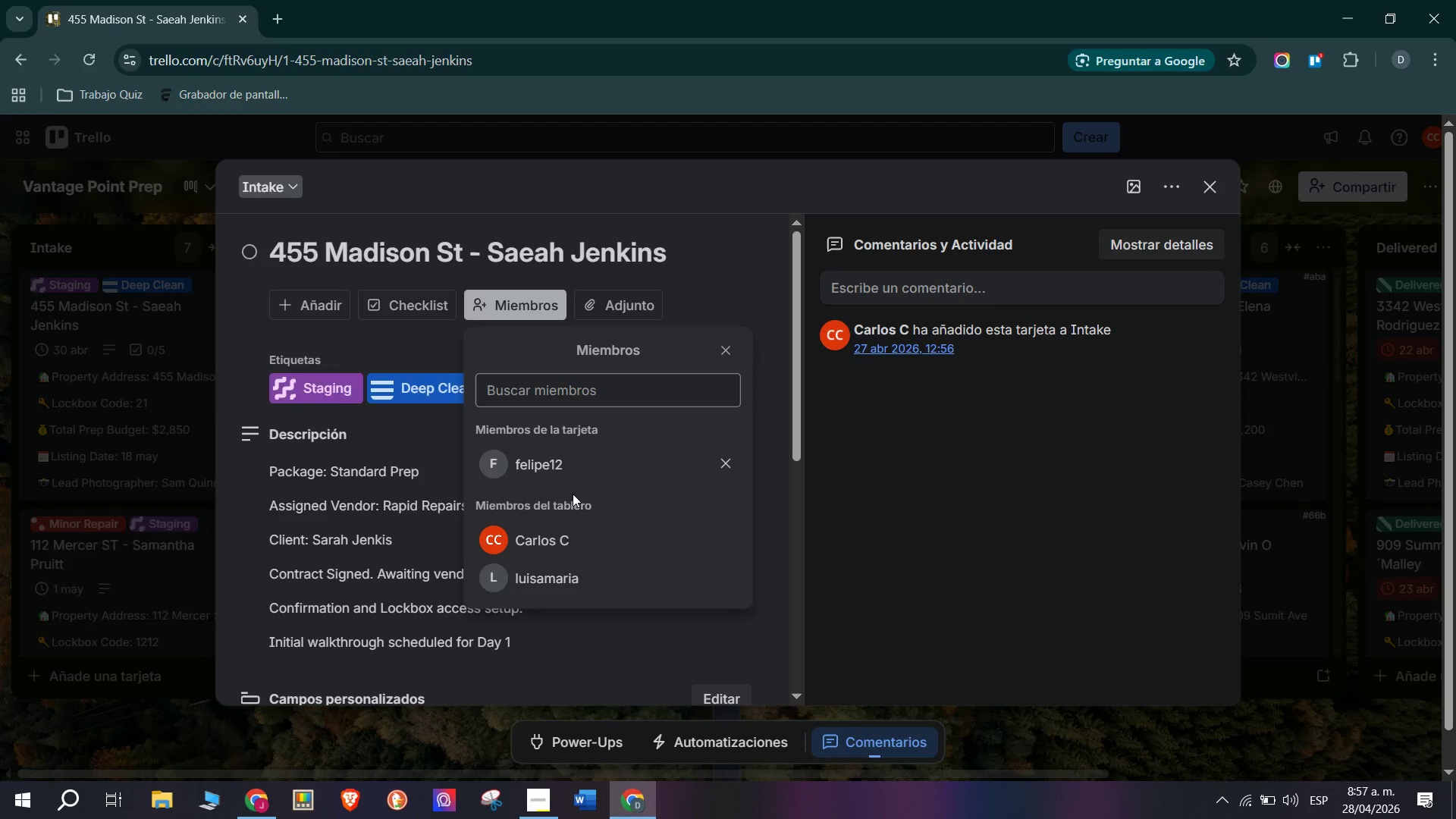 
scroll: coordinate [182, 451], scroll_direction: down, amount: 8.0
 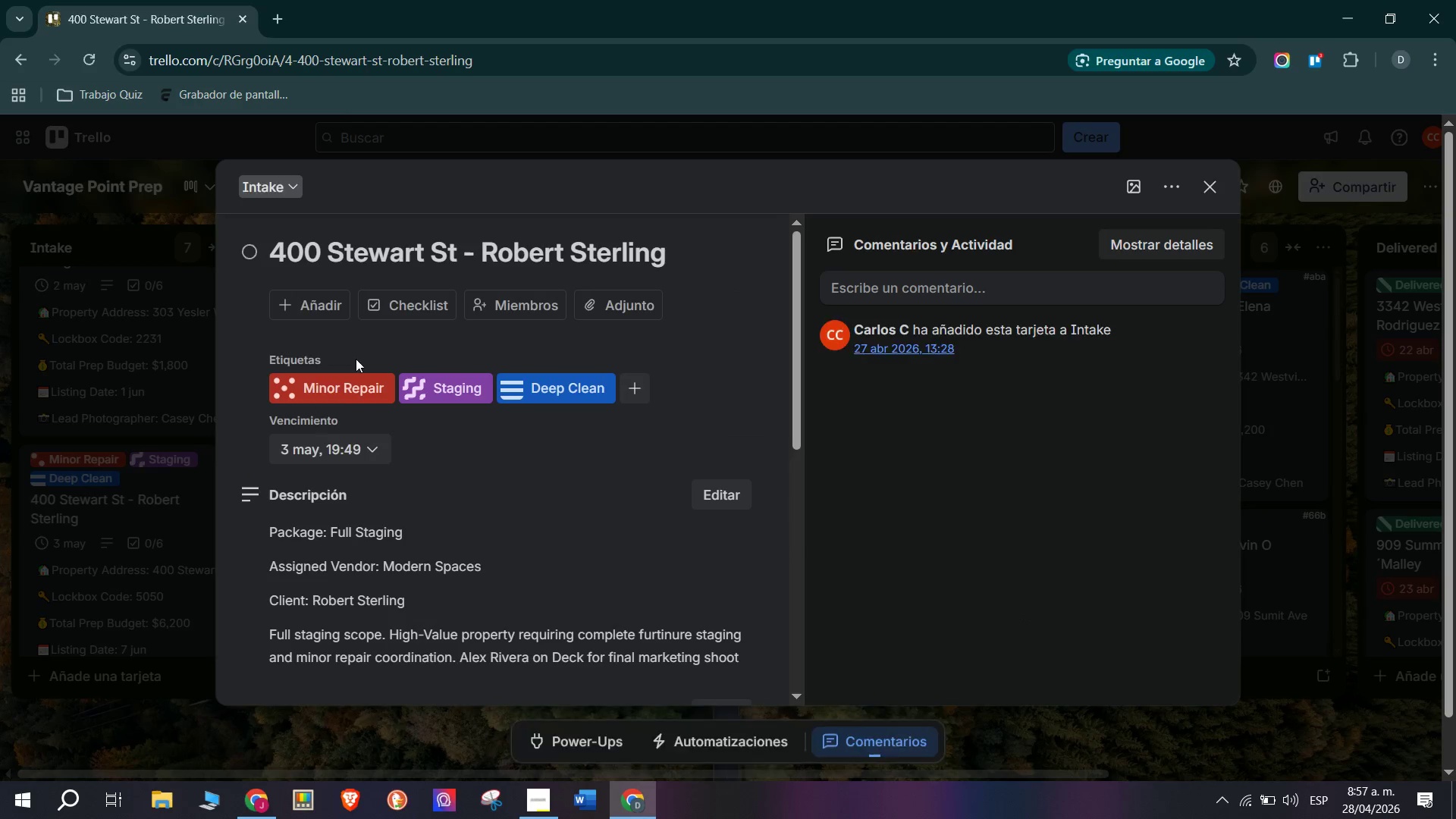 
left_click([422, 300])
 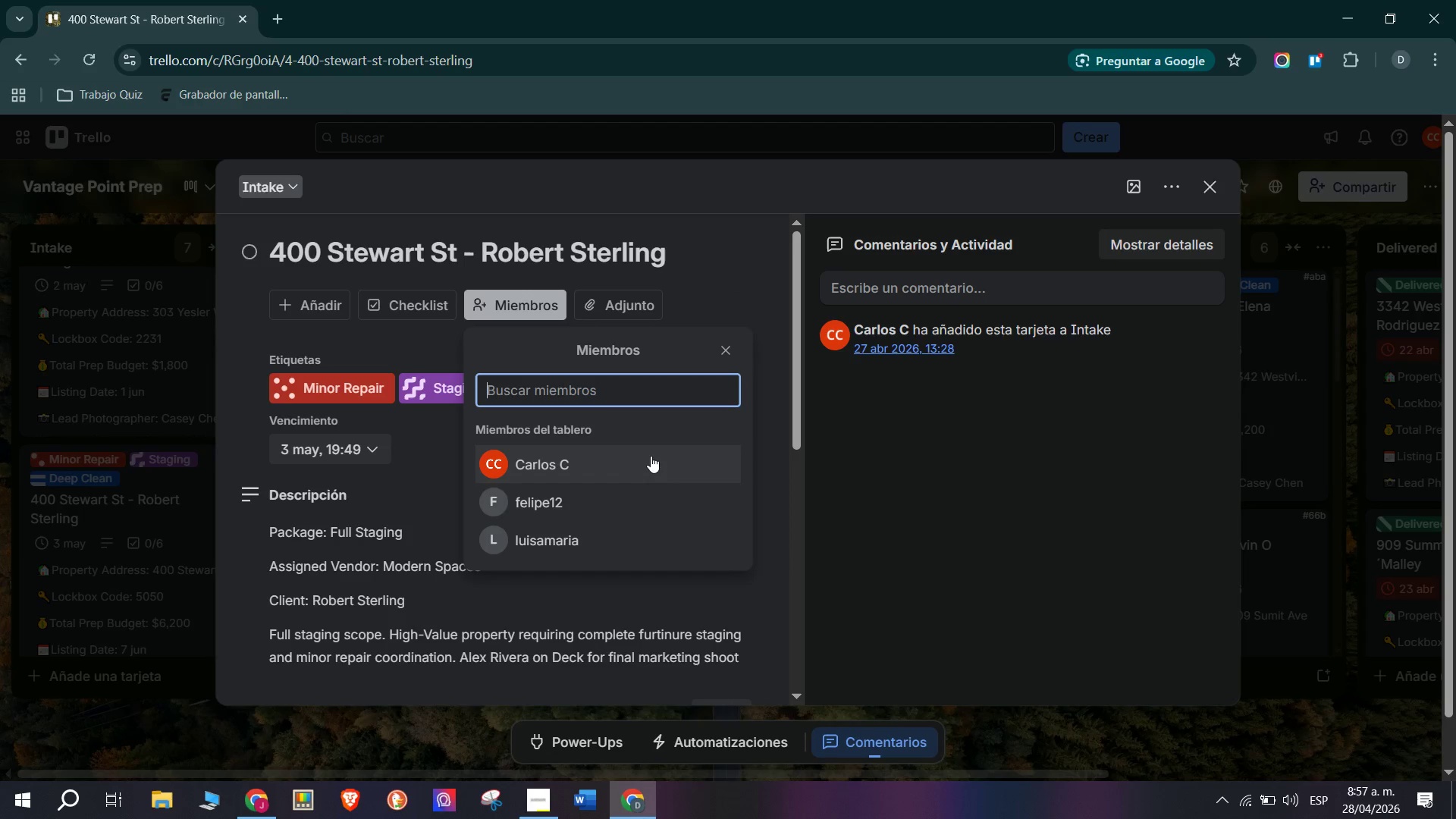 
left_click([610, 513])
 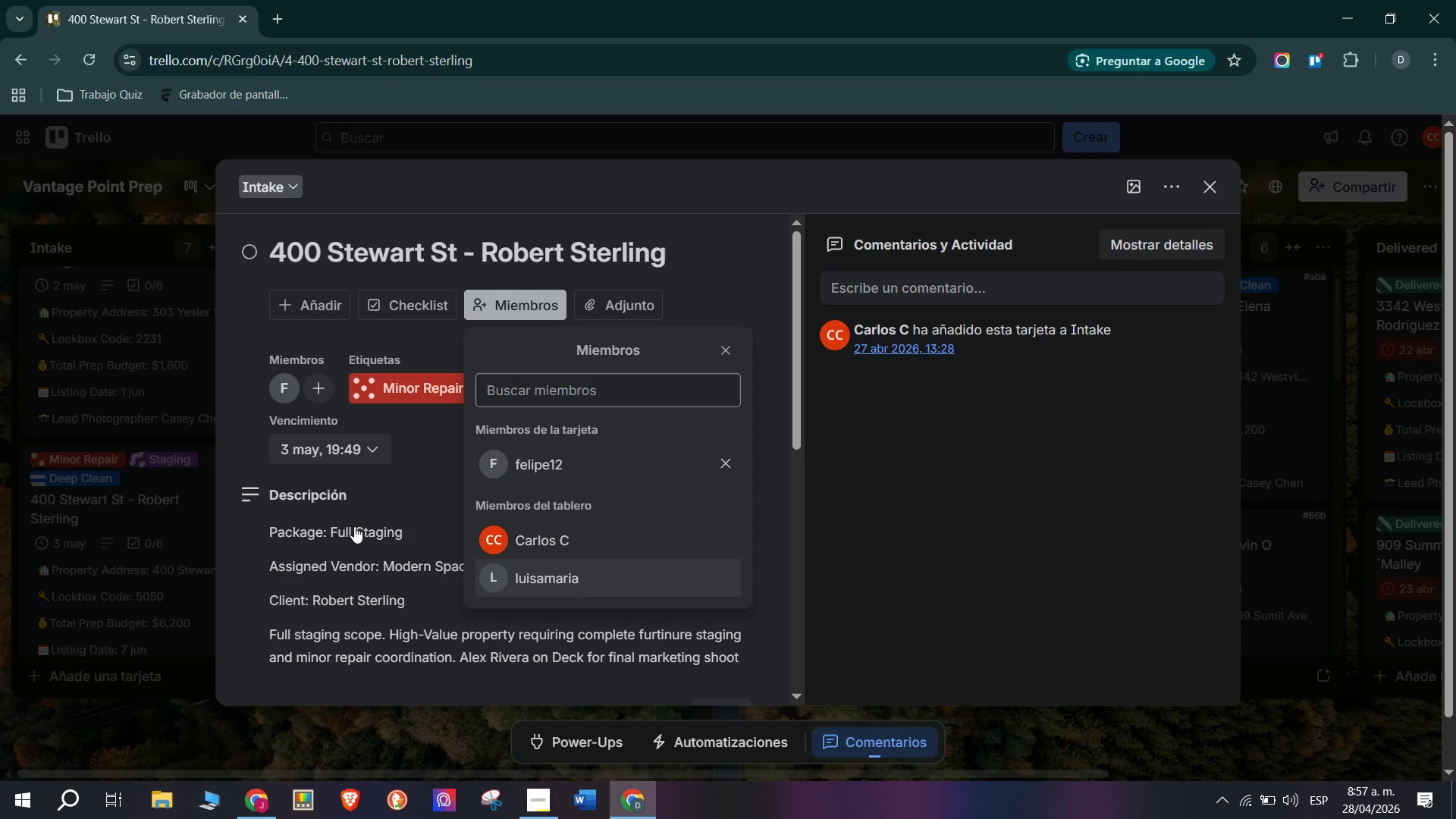 
left_click([143, 494])
 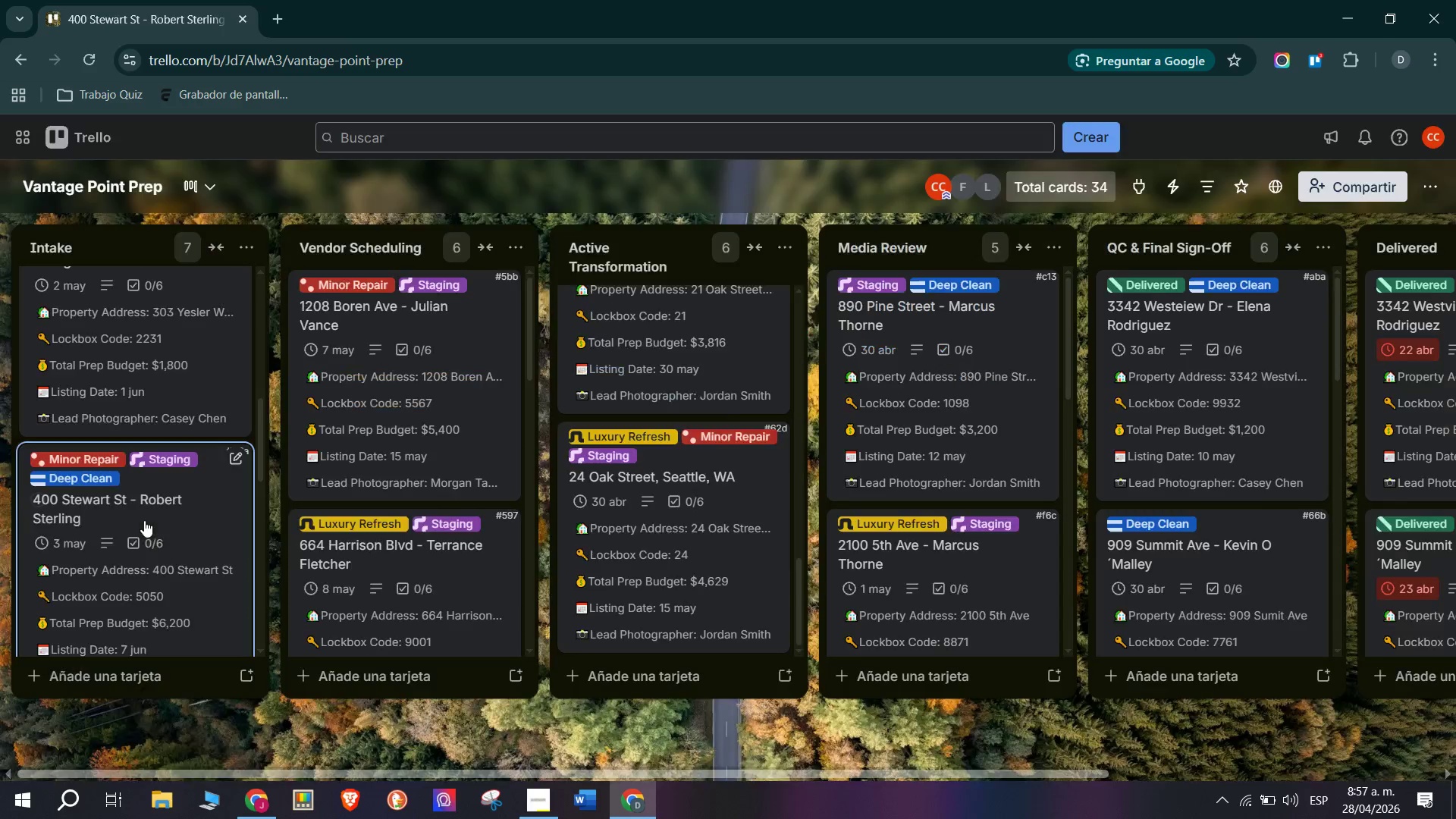 
scroll: coordinate [146, 576], scroll_direction: down, amount: 2.0
 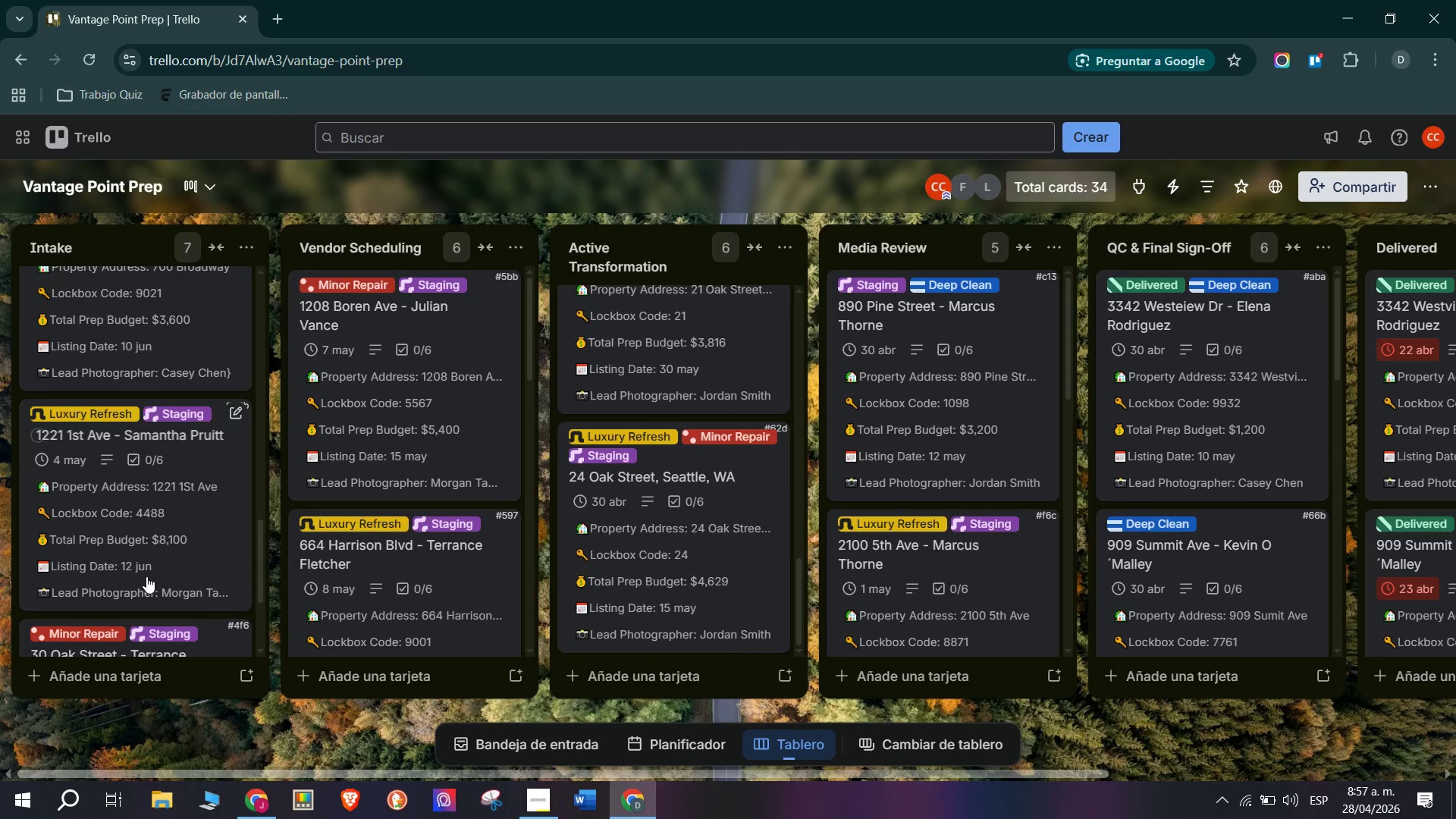 
scroll: coordinate [170, 514], scroll_direction: up, amount: 9.0
 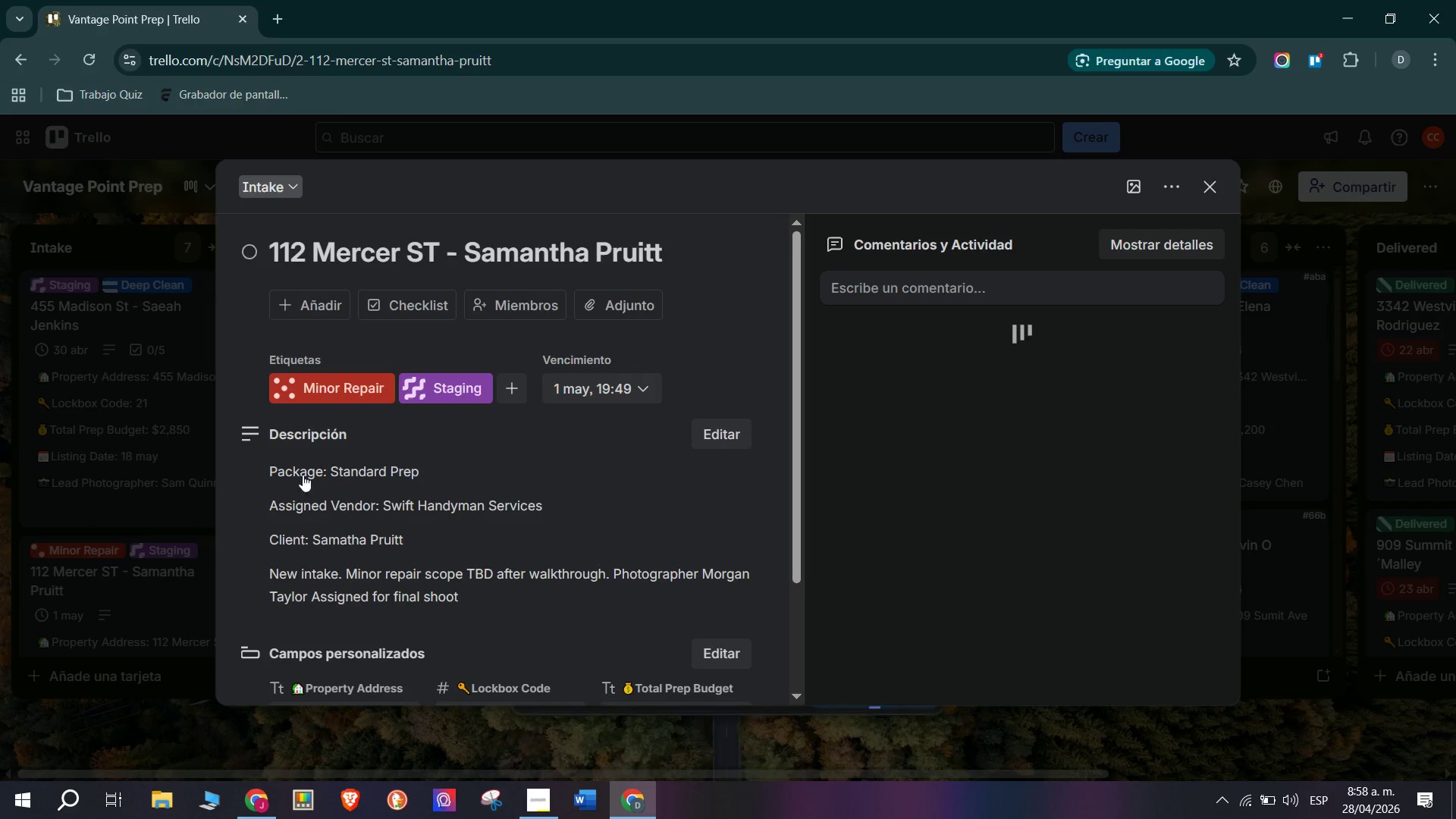 
left_click([517, 307])
 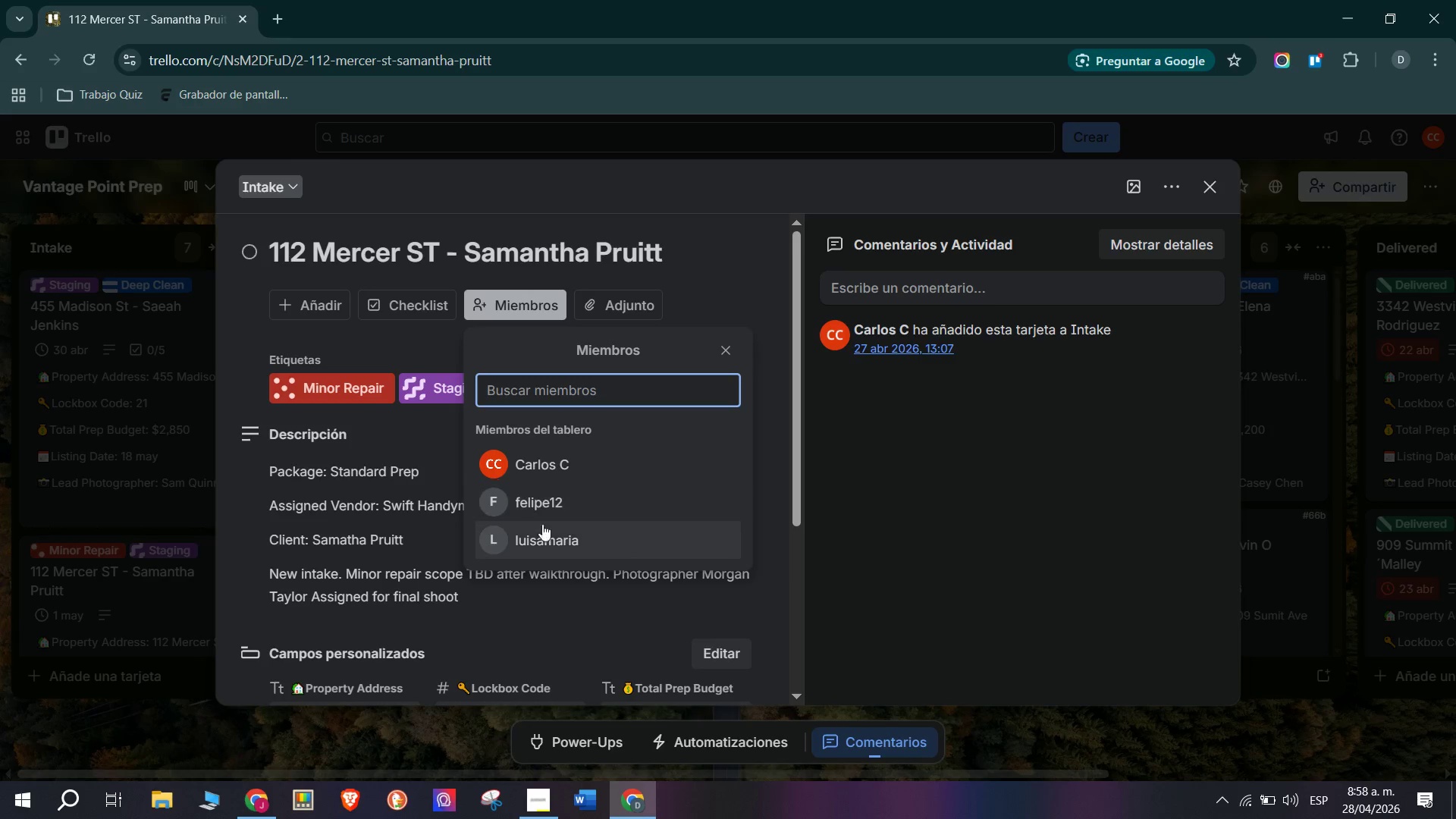 
left_click([555, 545])
 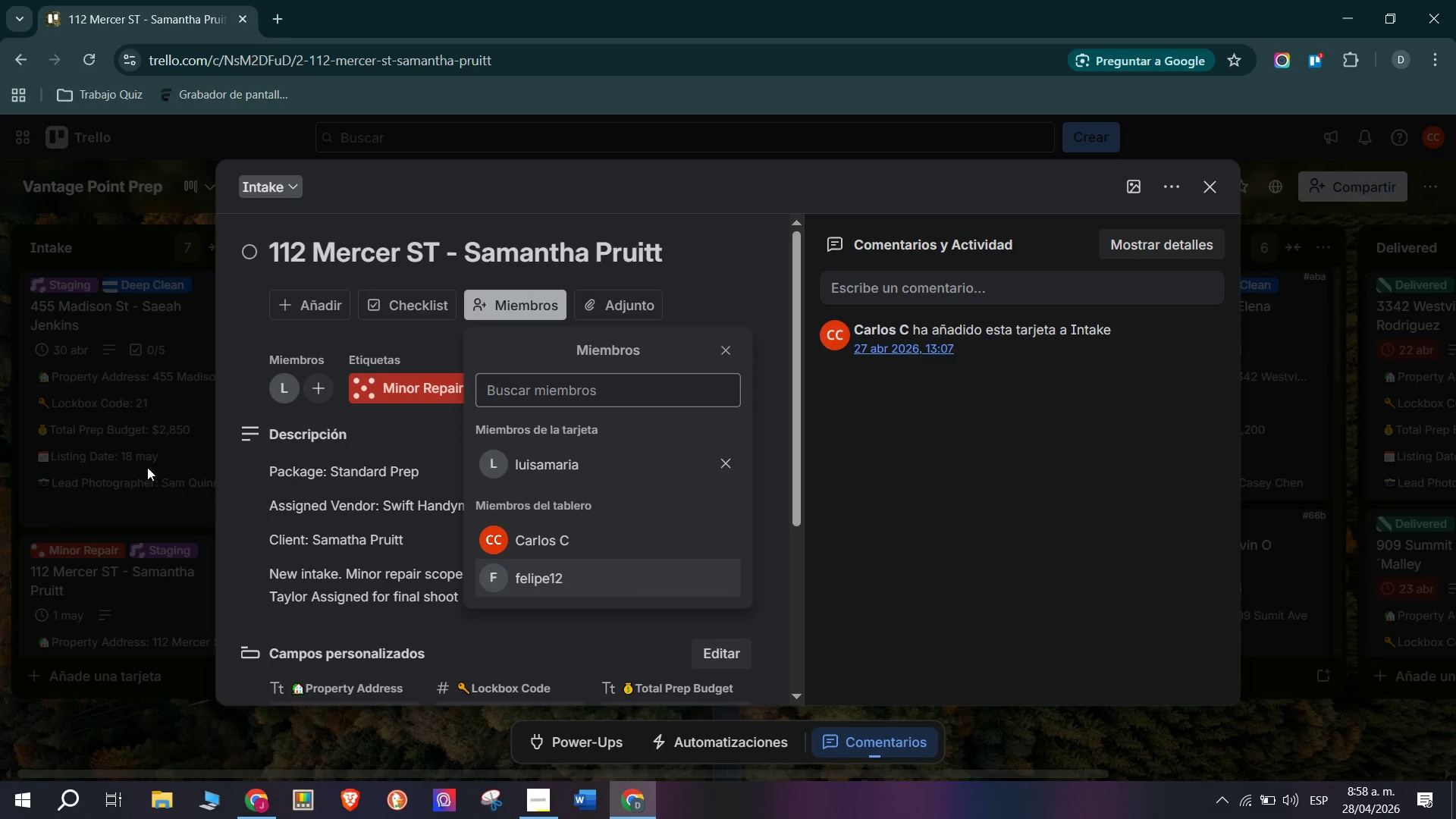 
left_click([126, 448])
 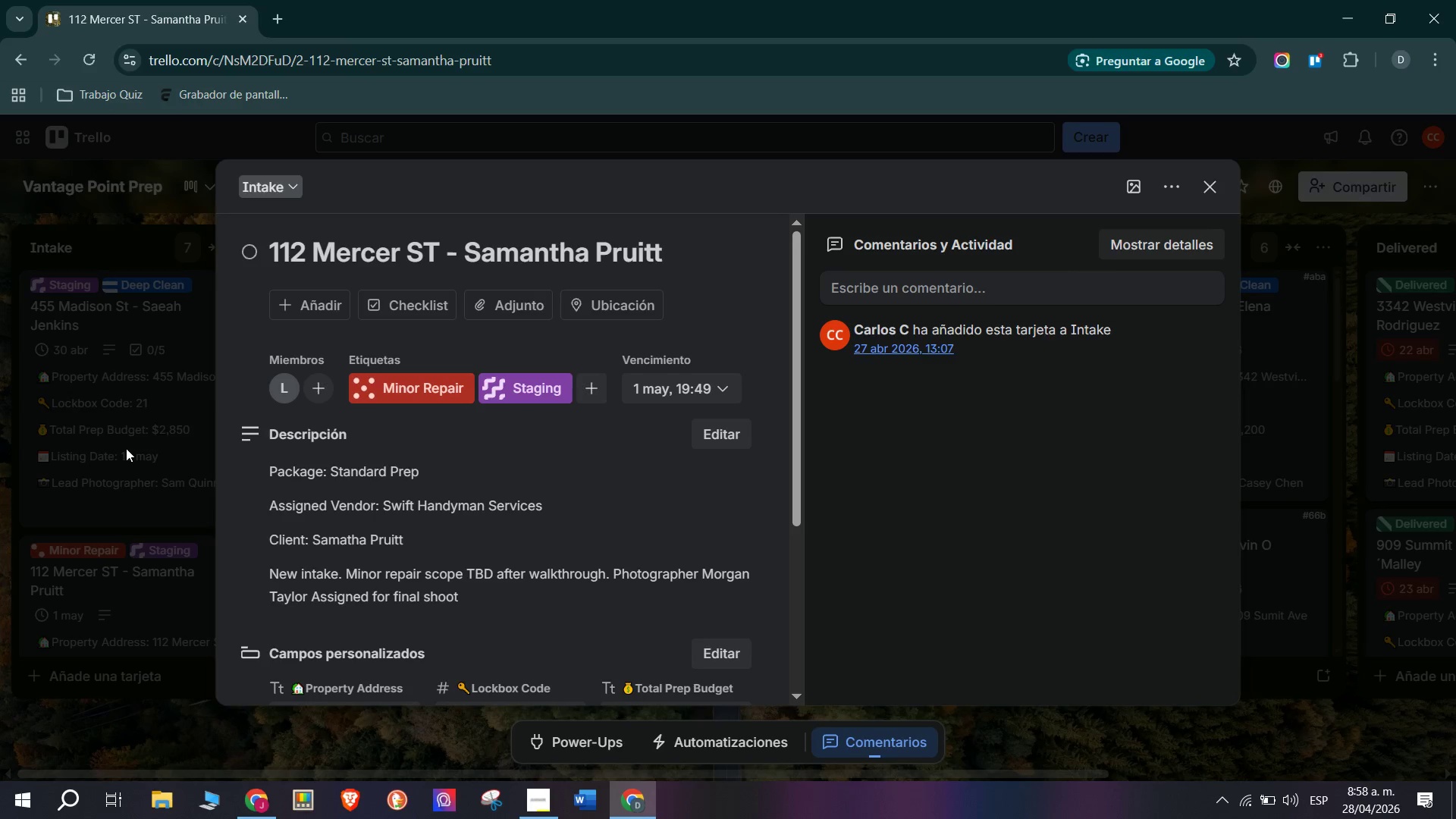 
left_click([138, 453])
 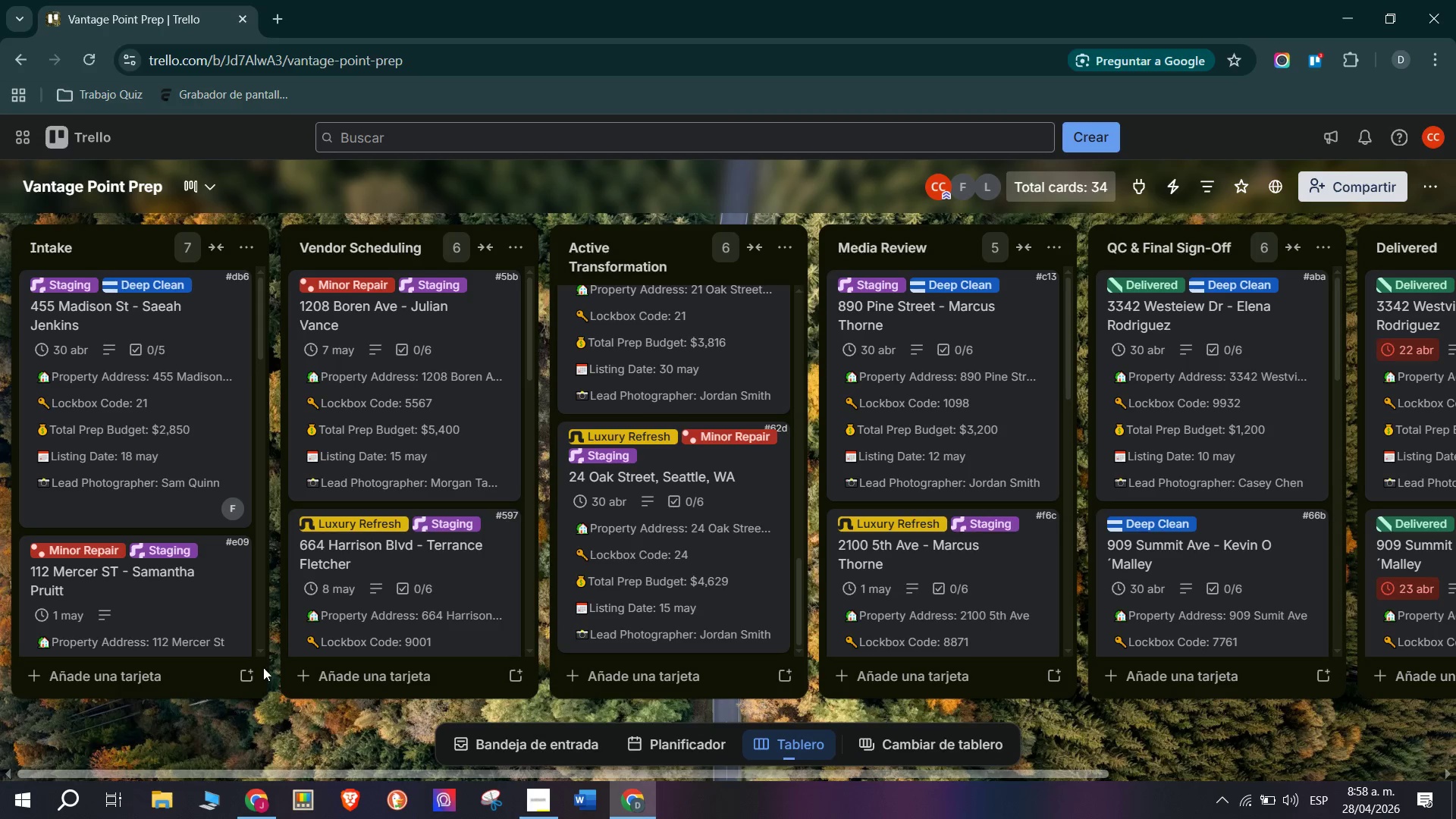 
double_click([265, 649])
 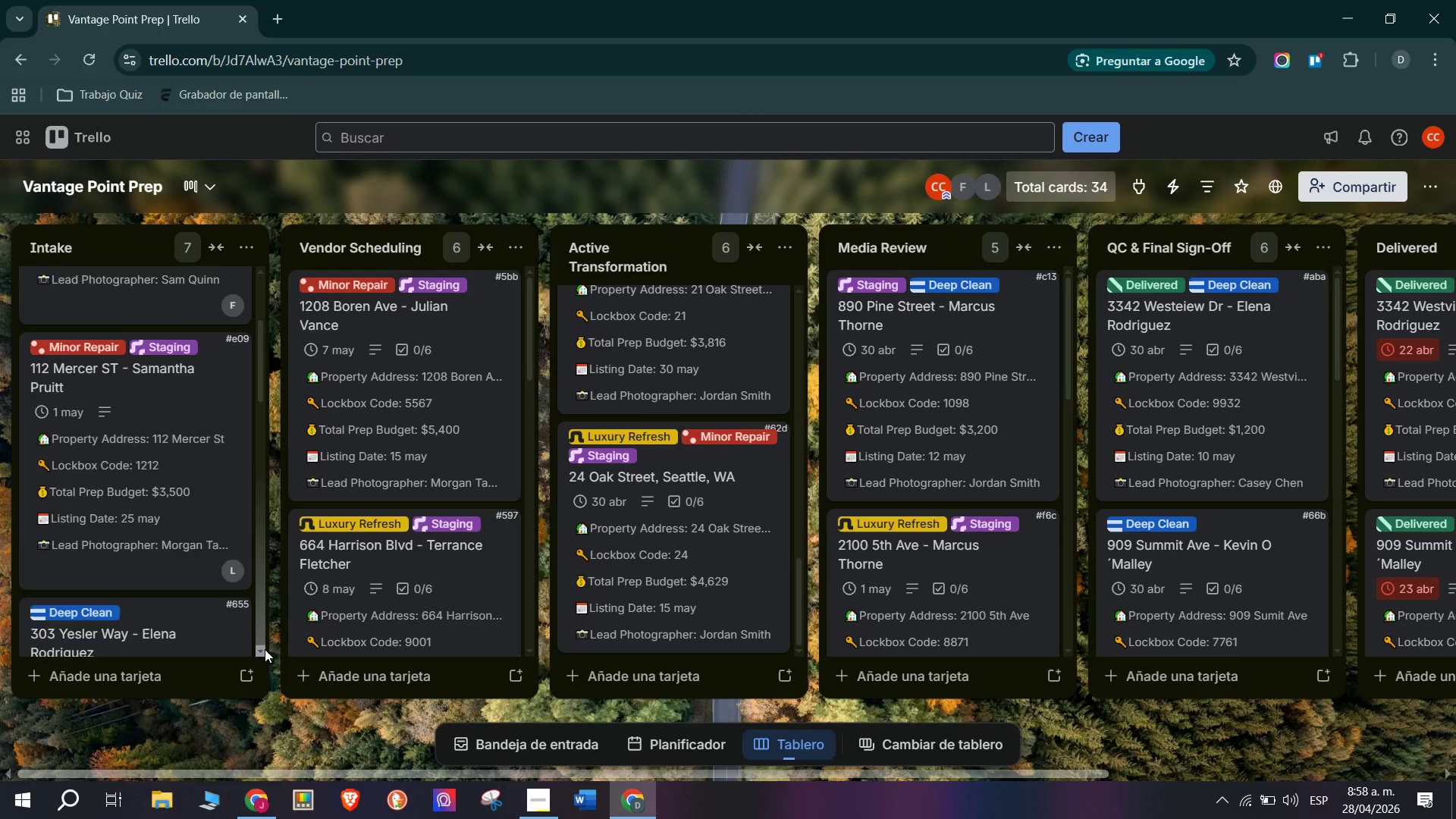 
triple_click([265, 649])
 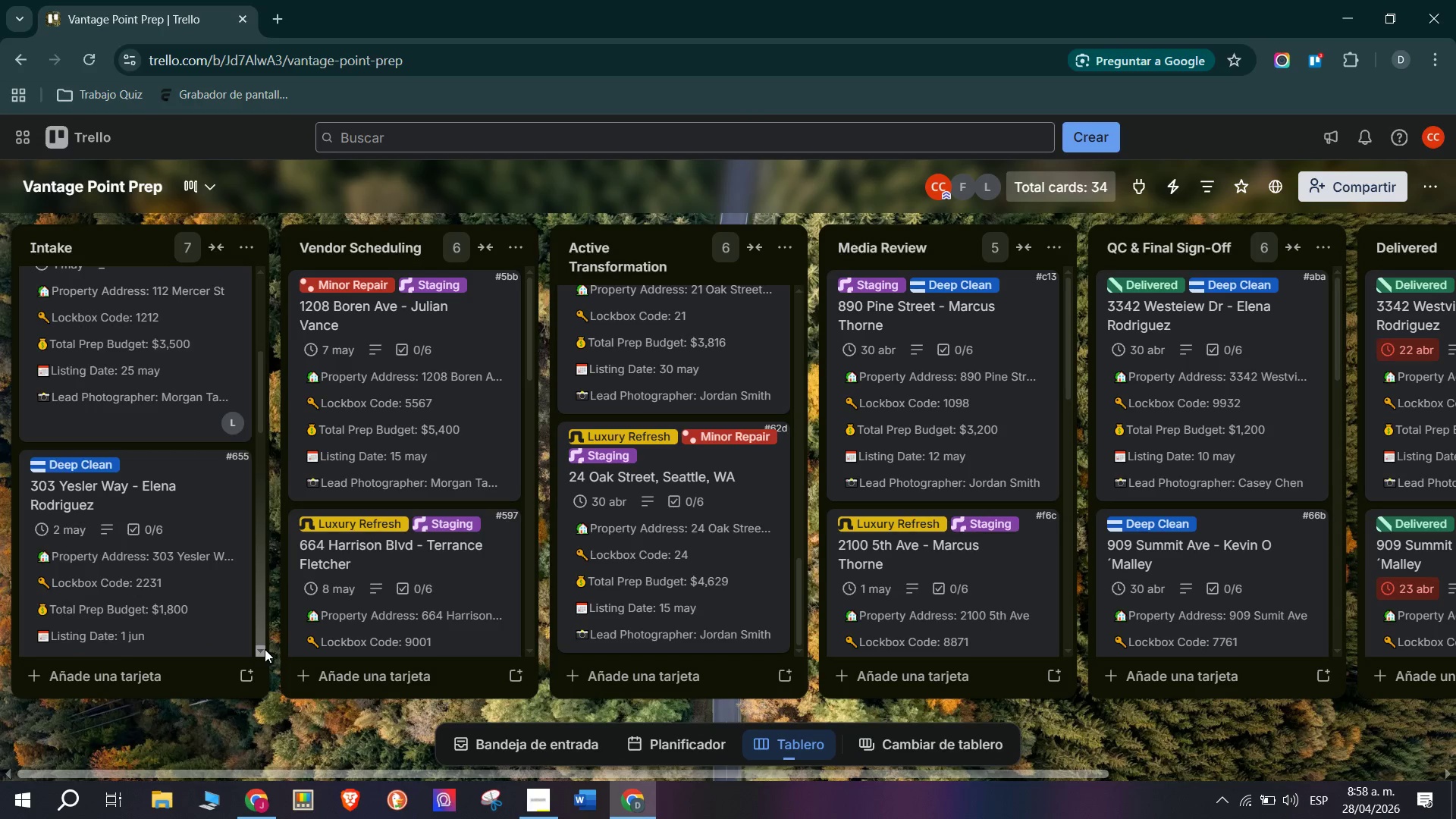 
left_click([265, 649])
 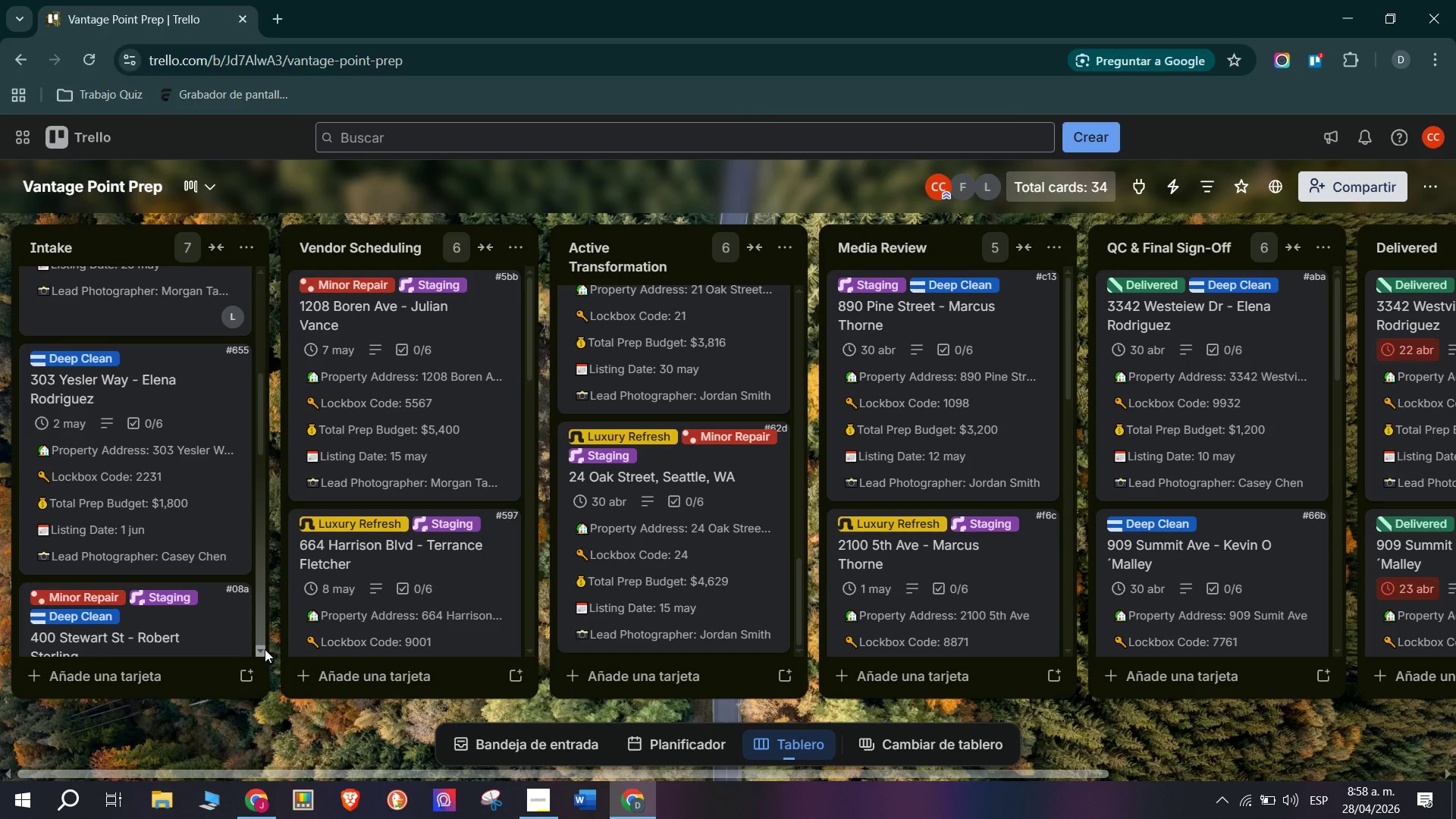 
left_click([234, 504])
 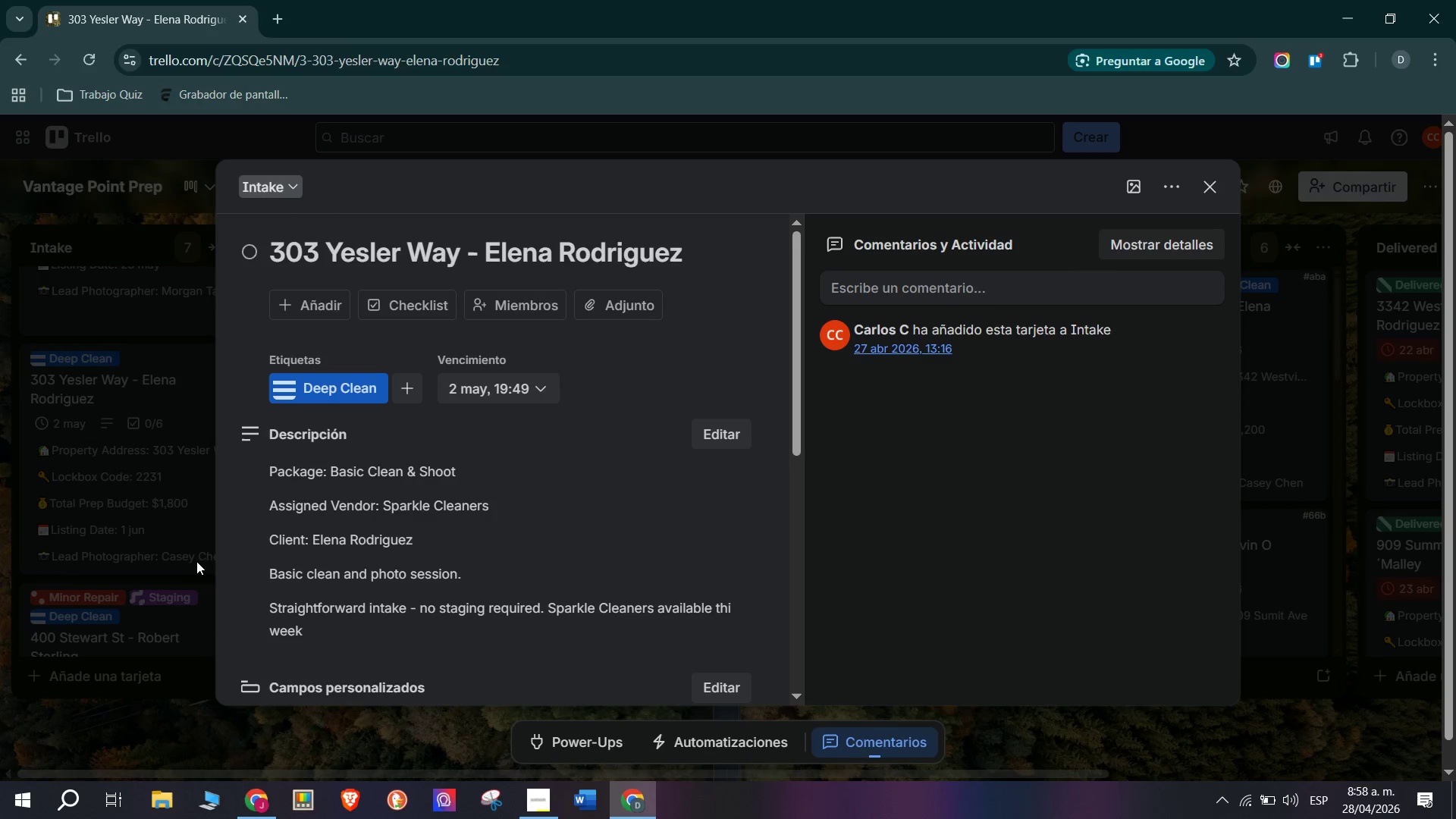 
wait(23.69)
 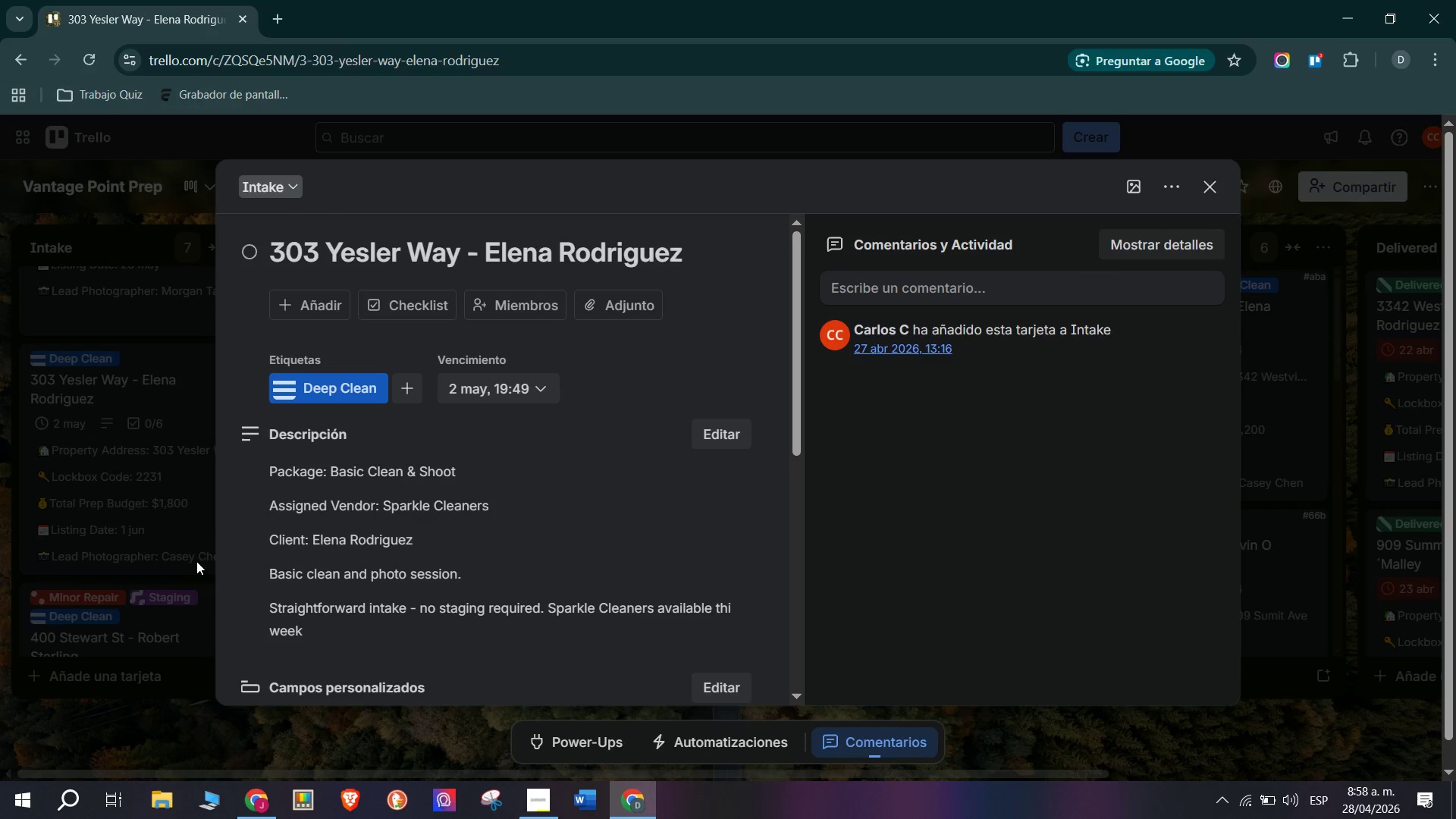 
scroll: coordinate [410, 469], scroll_direction: down, amount: 3.0
 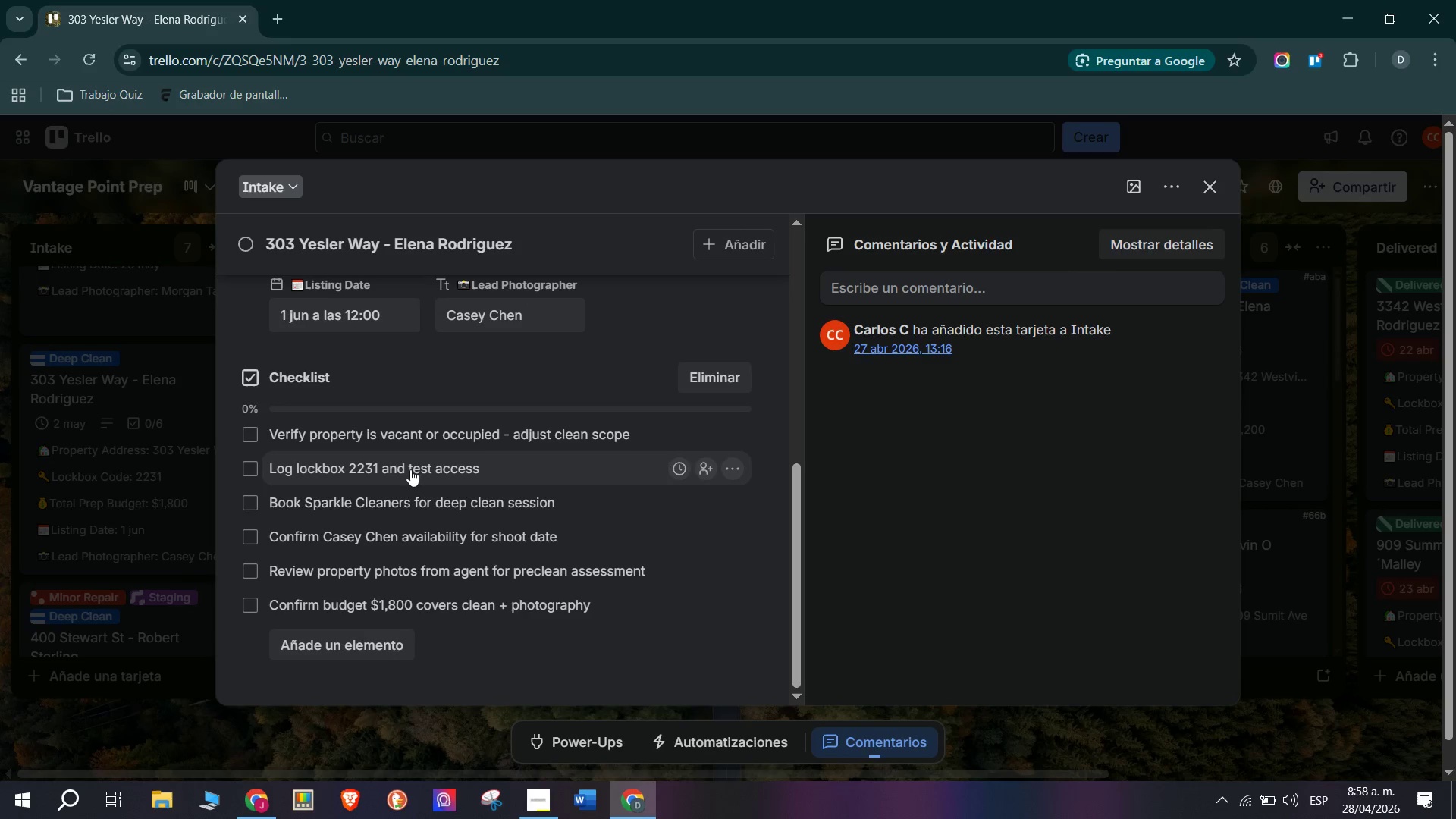 
scroll: coordinate [410, 469], scroll_direction: up, amount: 5.0
 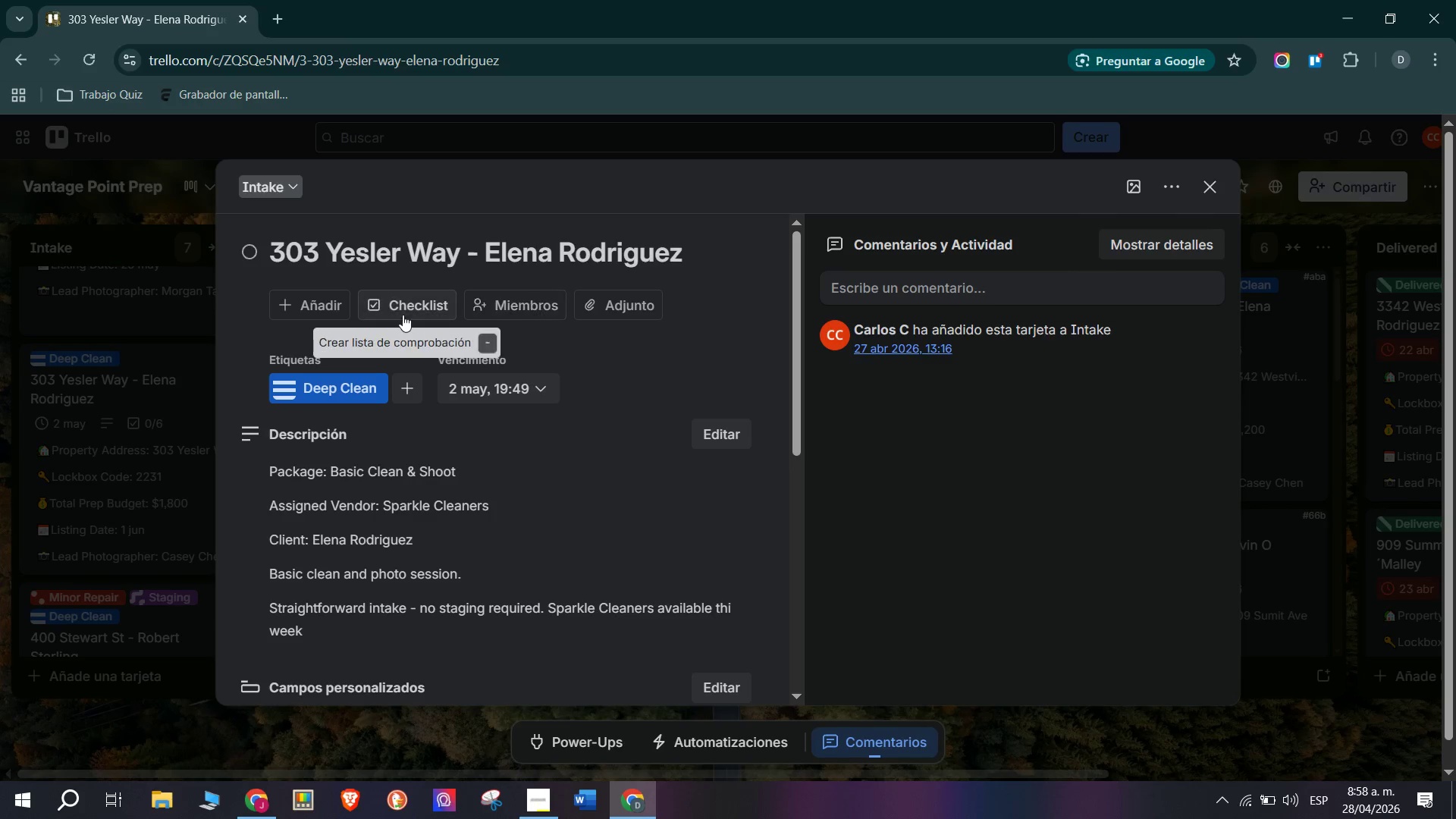 
left_click([491, 303])
 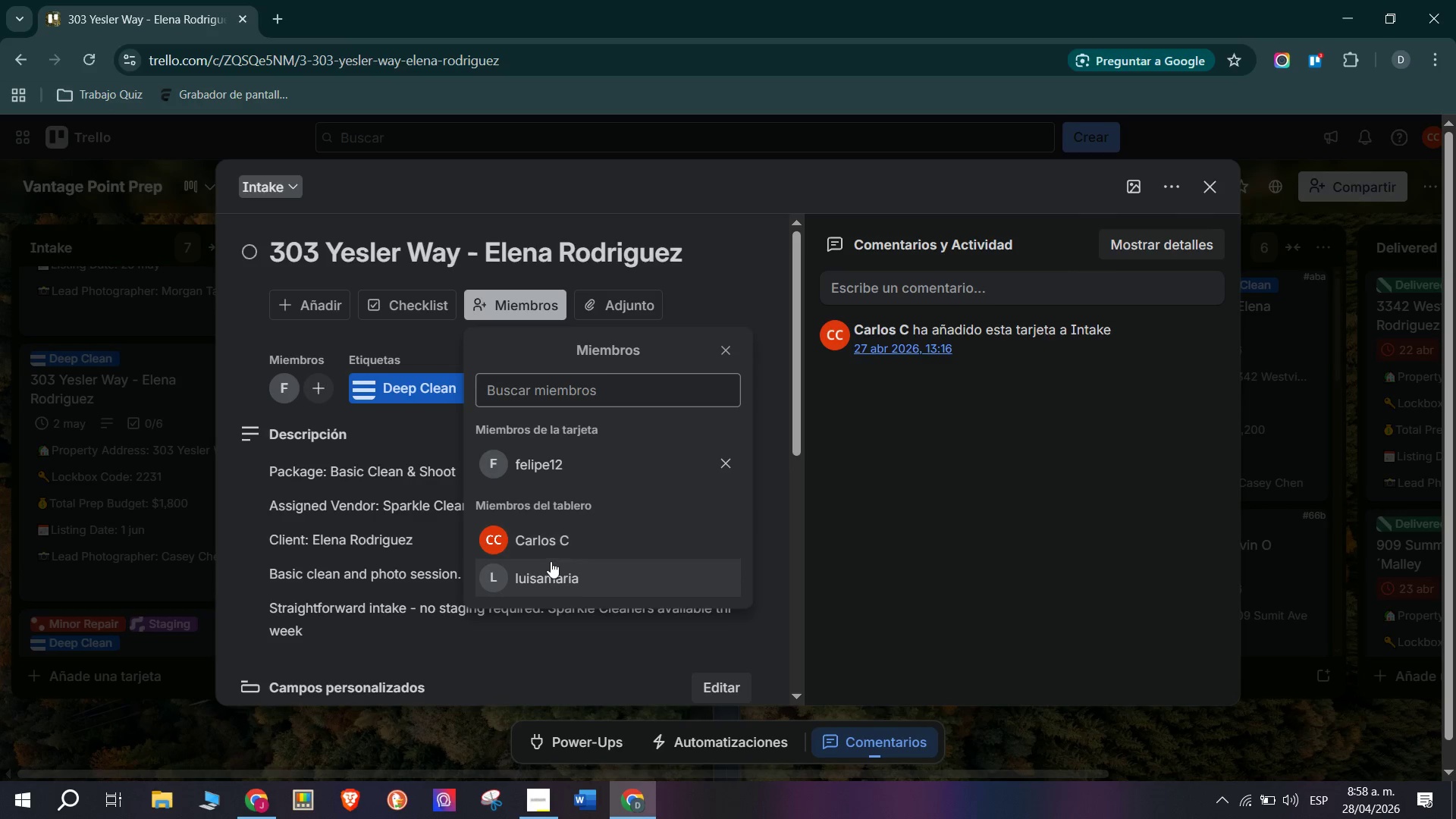 
left_click([561, 581])
 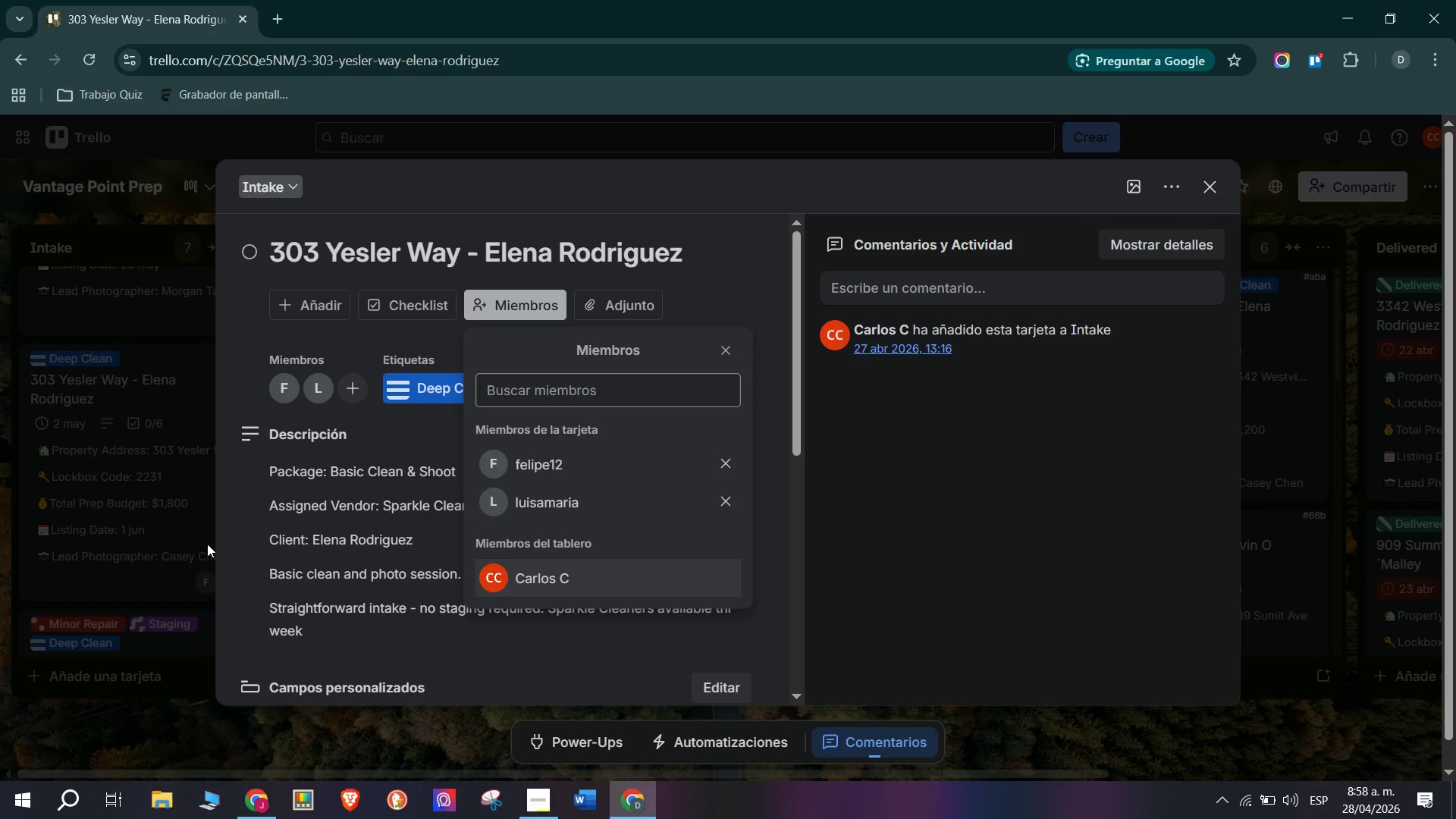 
left_click([205, 543])
 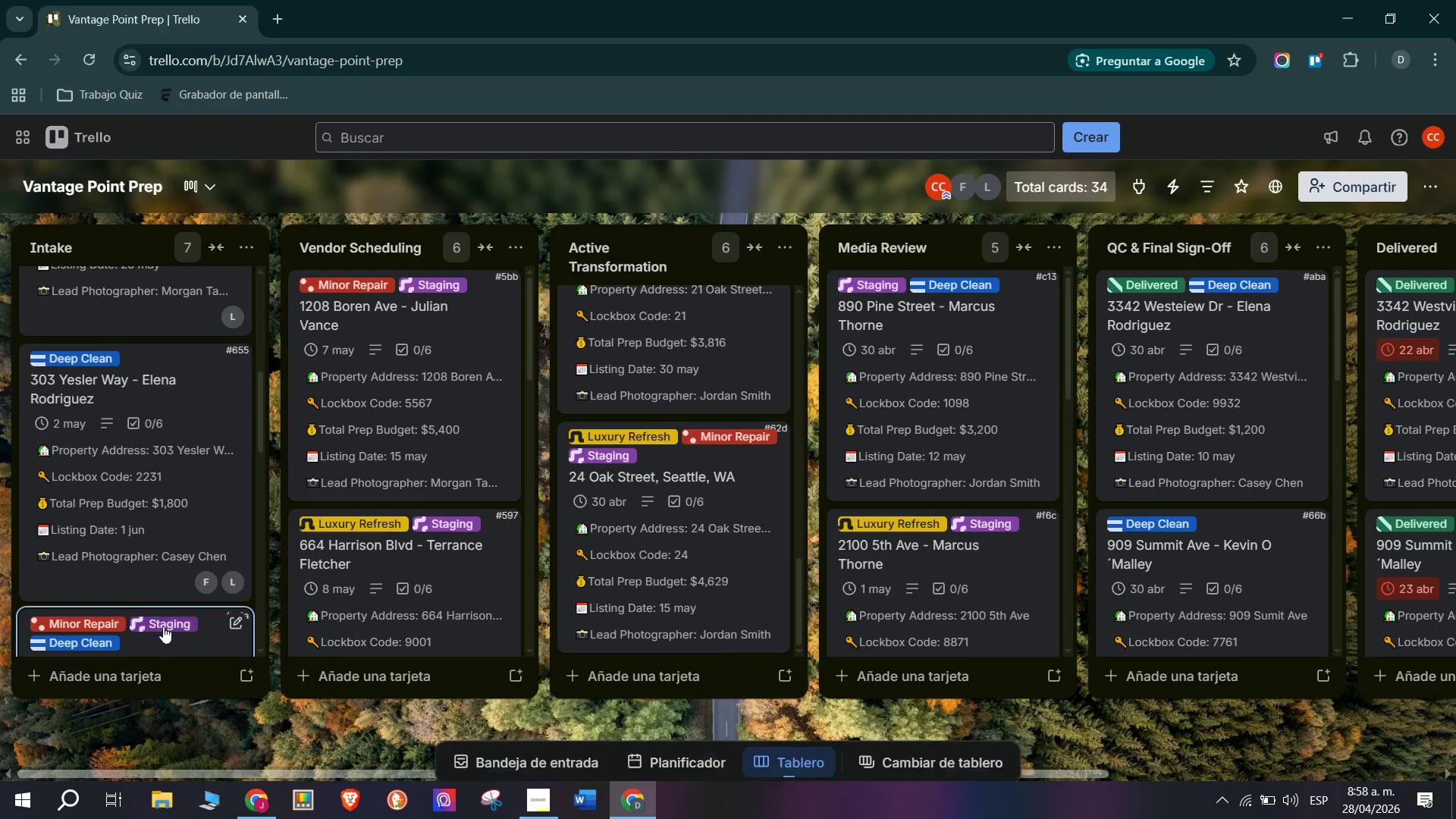 
scroll: coordinate [163, 626], scroll_direction: down, amount: 4.0
 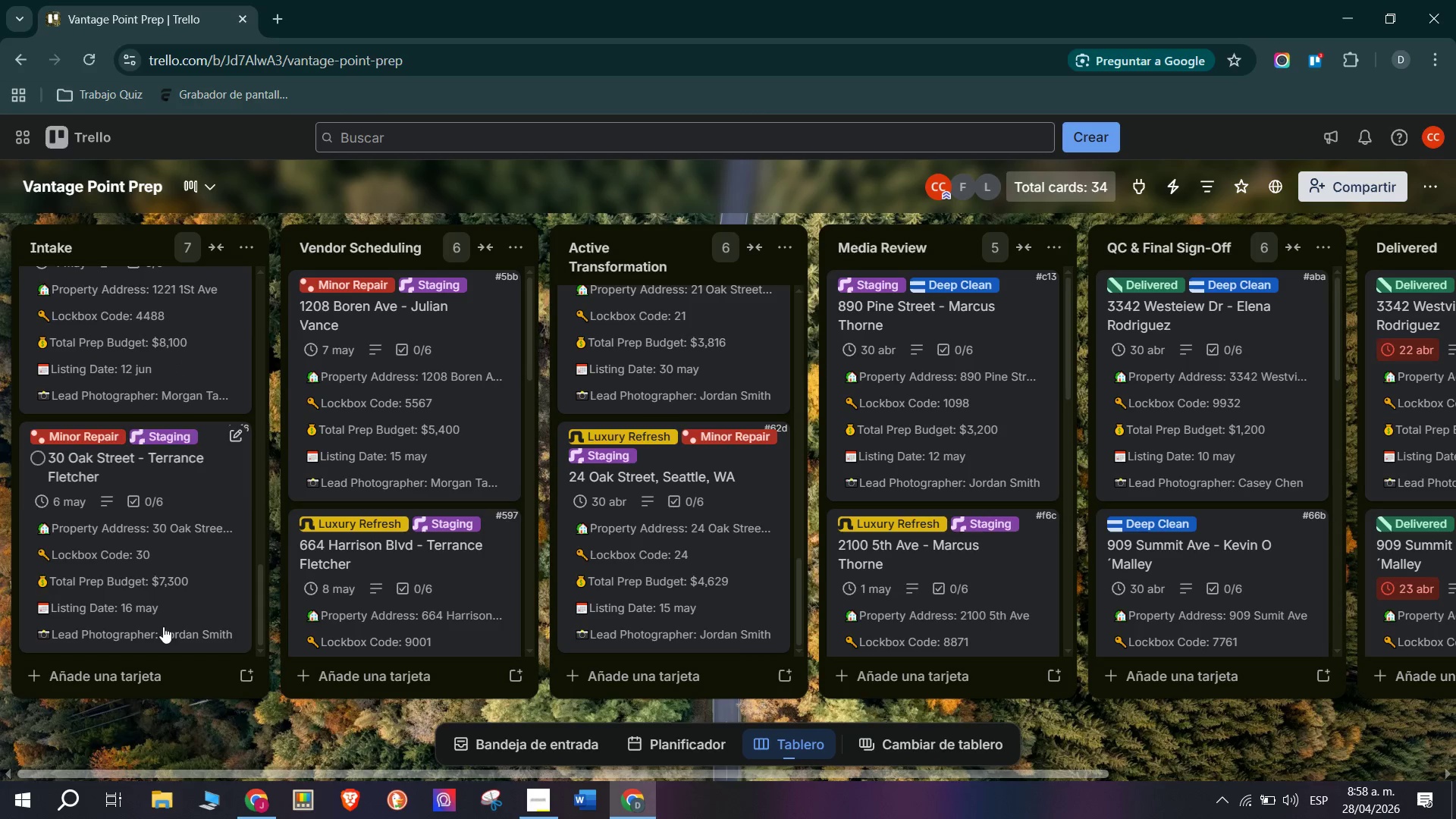 
scroll: coordinate [199, 541], scroll_direction: up, amount: 2.0
 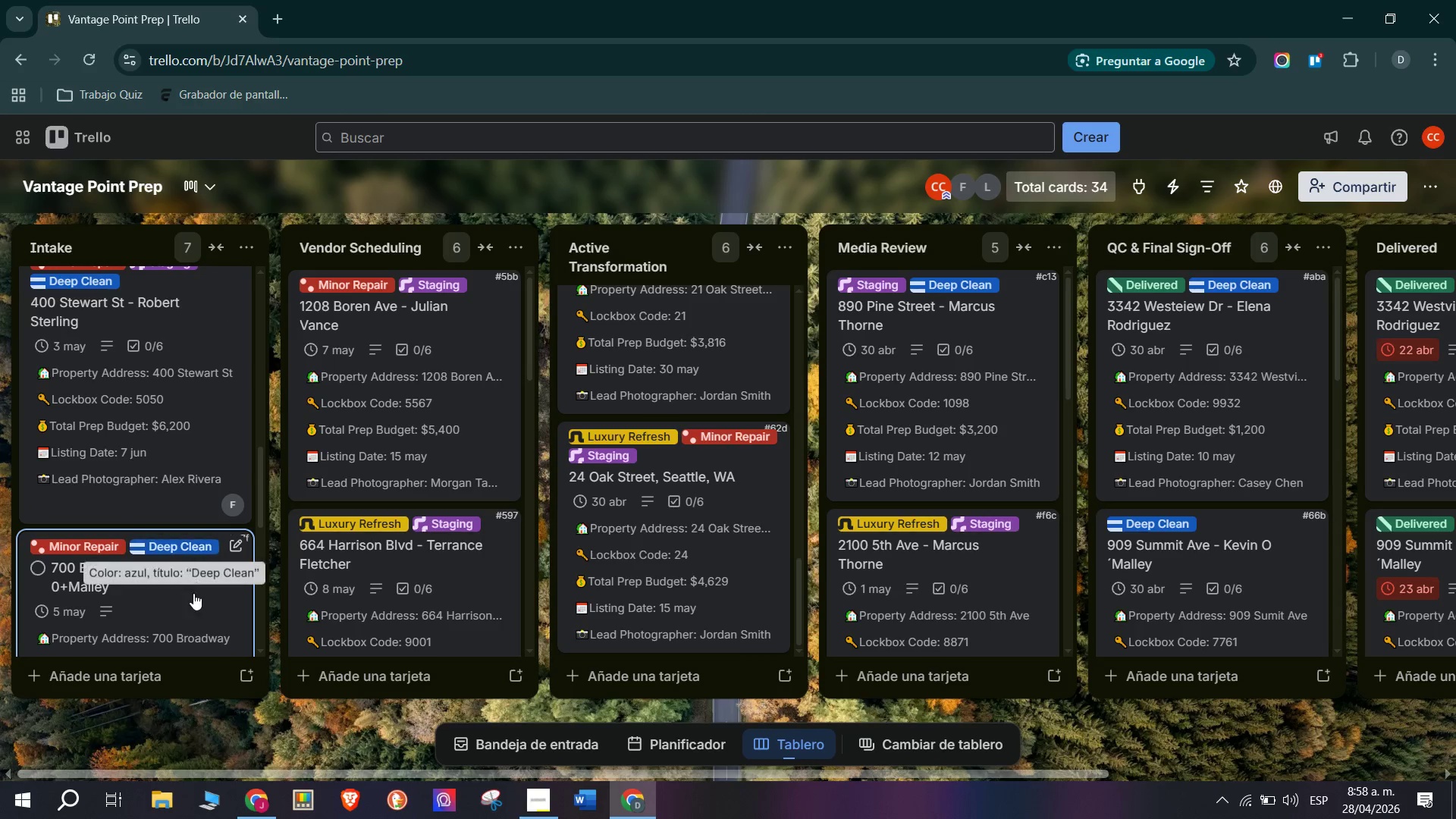 
scroll: coordinate [193, 593], scroll_direction: down, amount: 1.0
 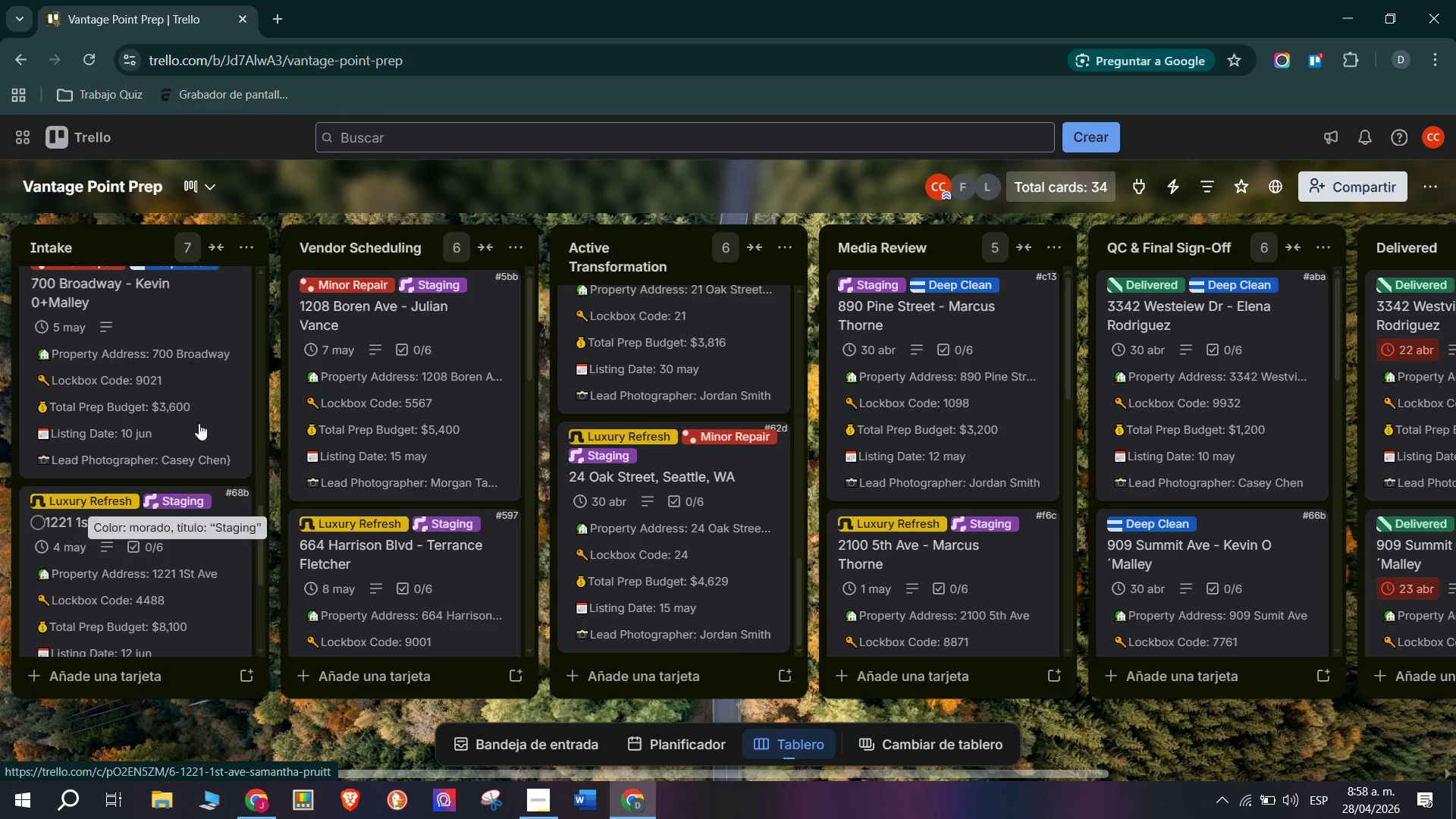 
left_click([199, 418])
 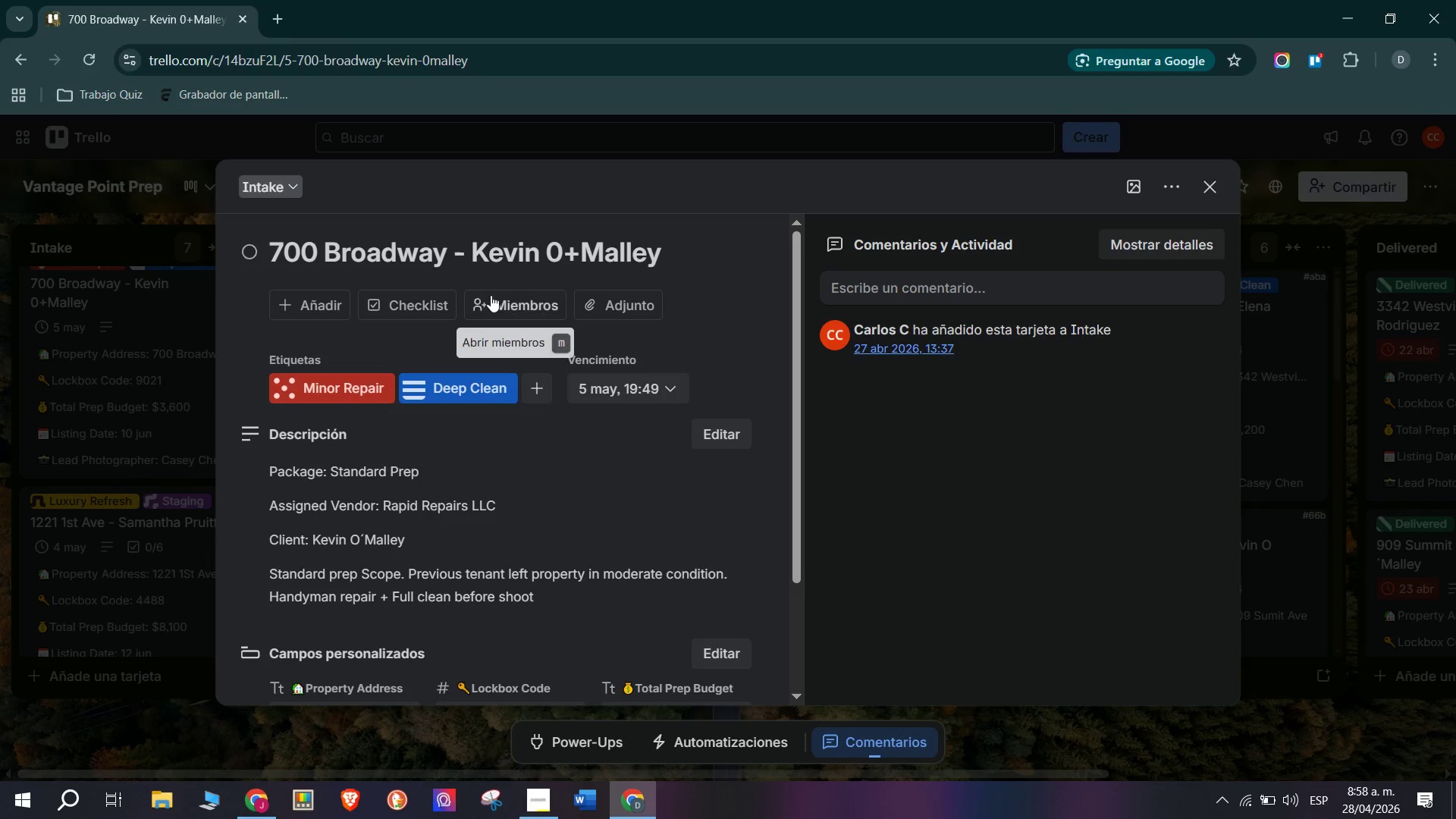 
left_click([509, 303])
 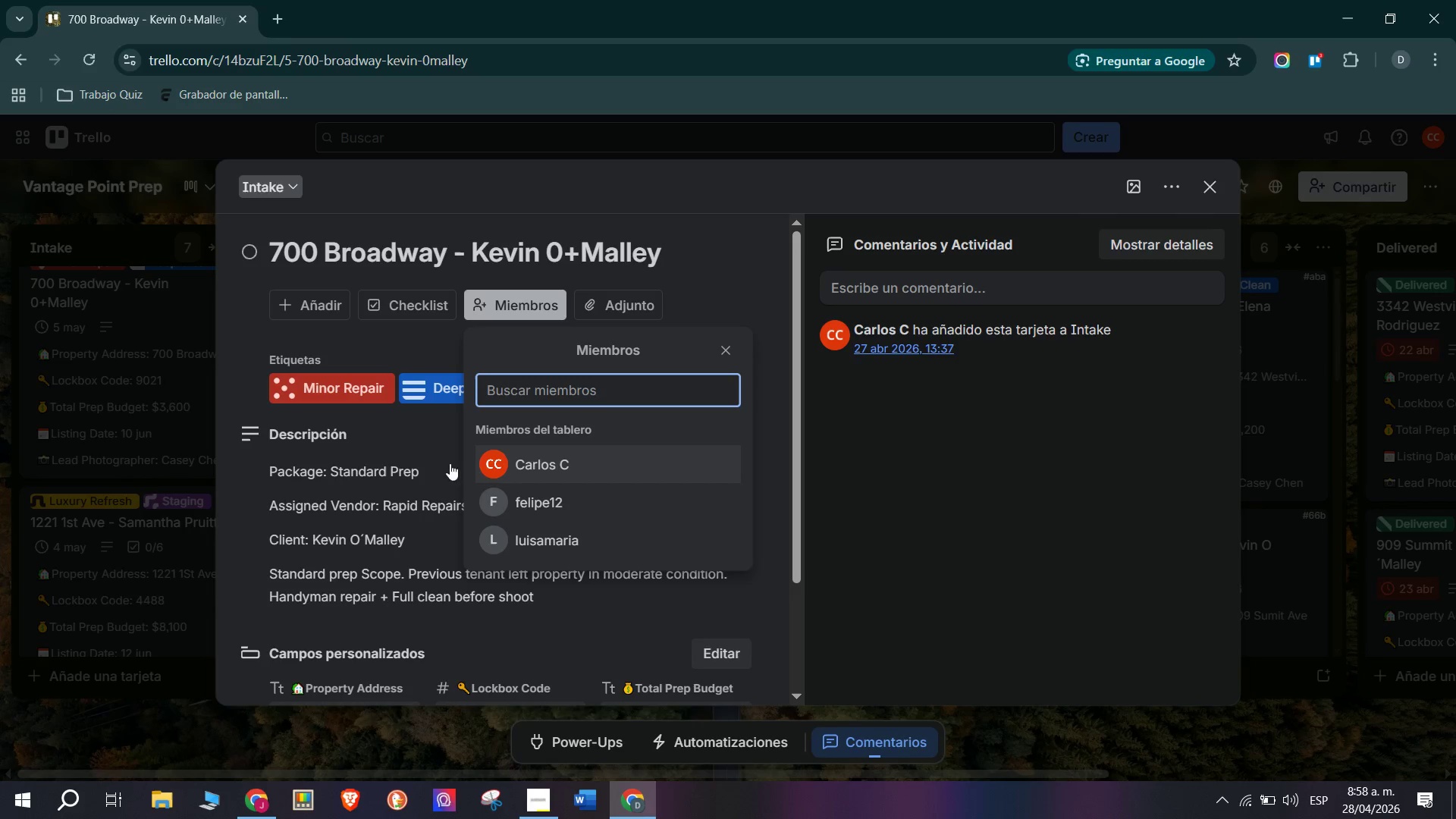 
left_click([513, 448])
 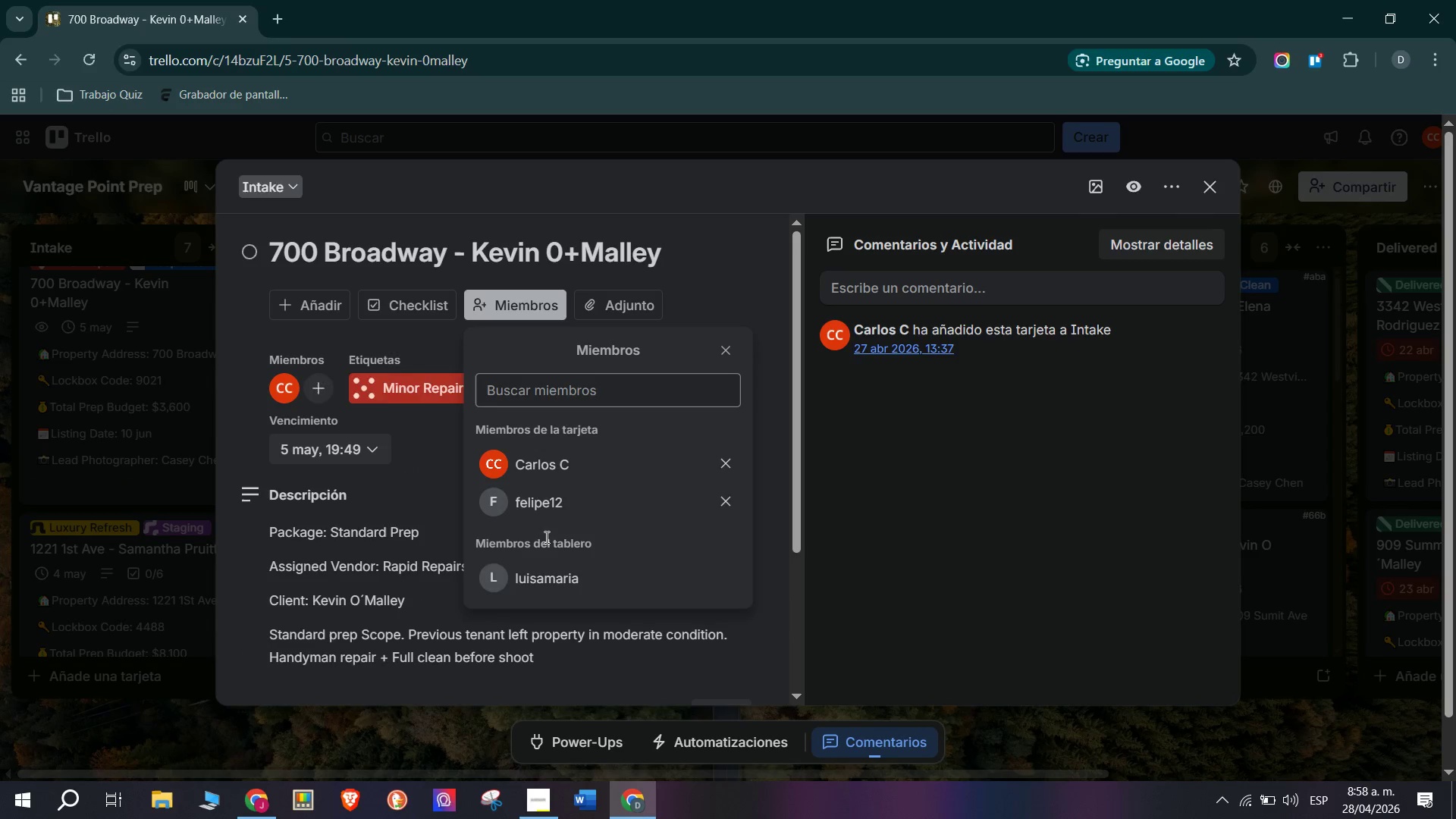 
double_click([386, 487])
 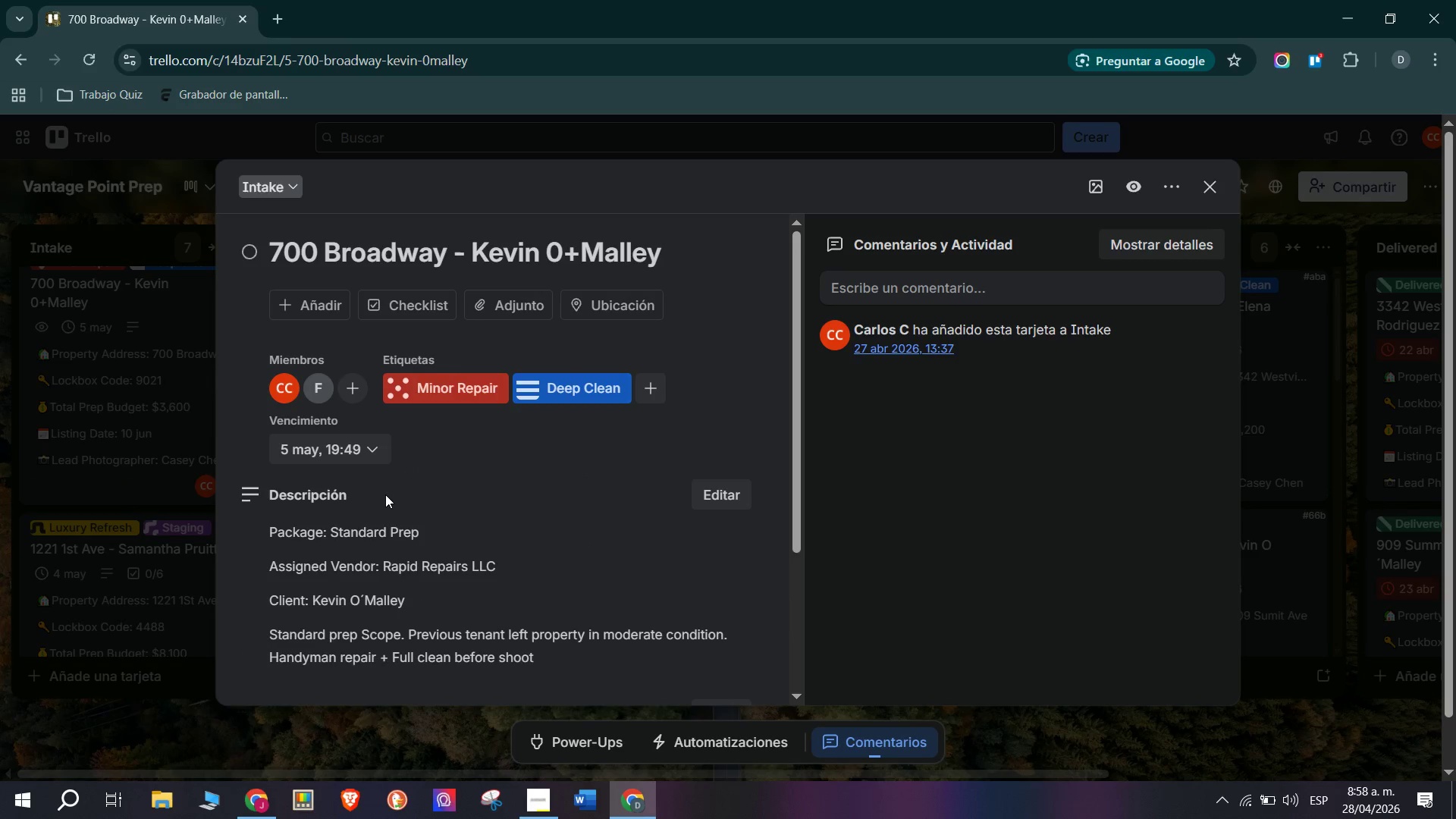 
scroll: coordinate [182, 563], scroll_direction: down, amount: 14.0
 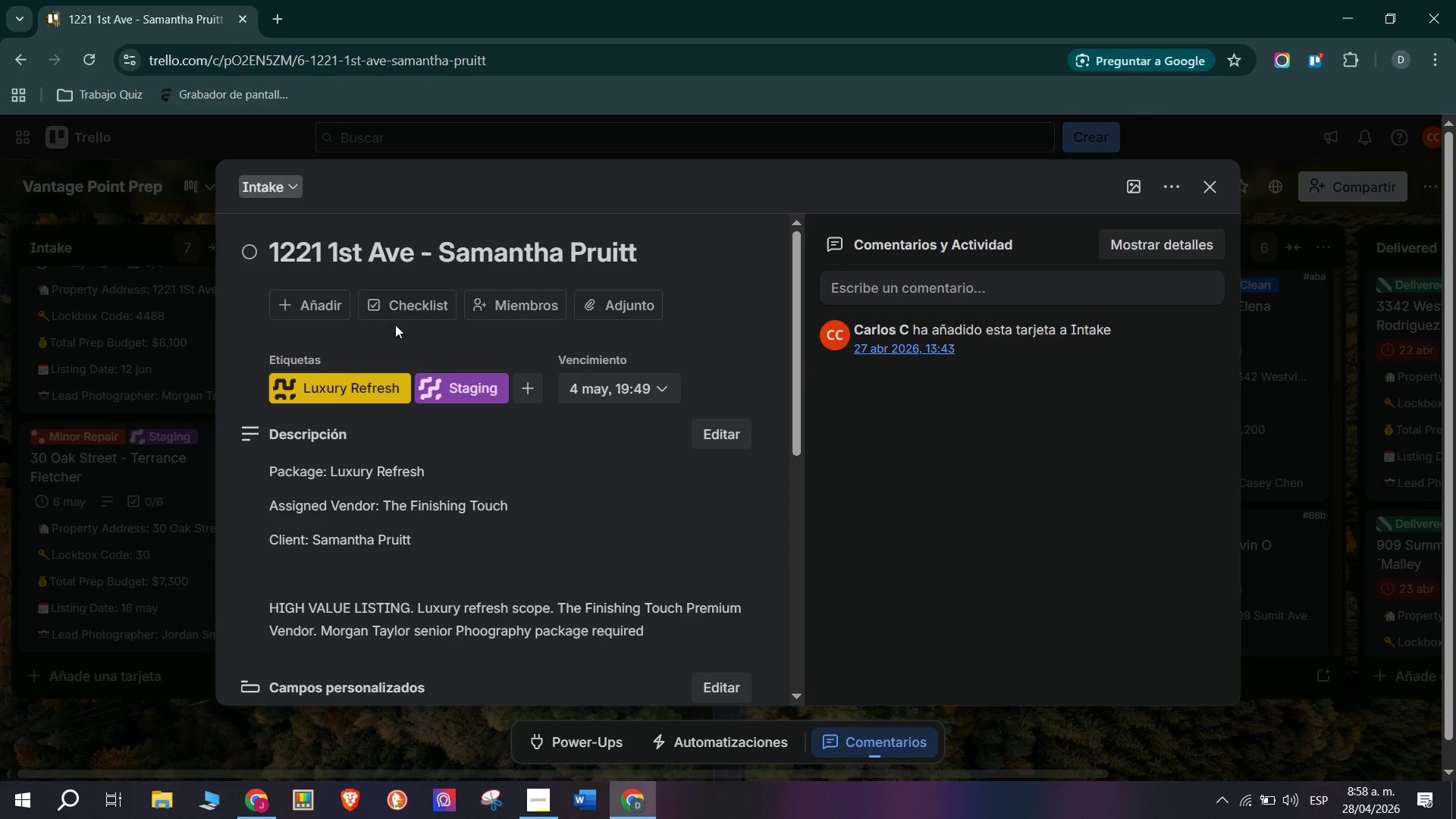 
left_click([479, 302])
 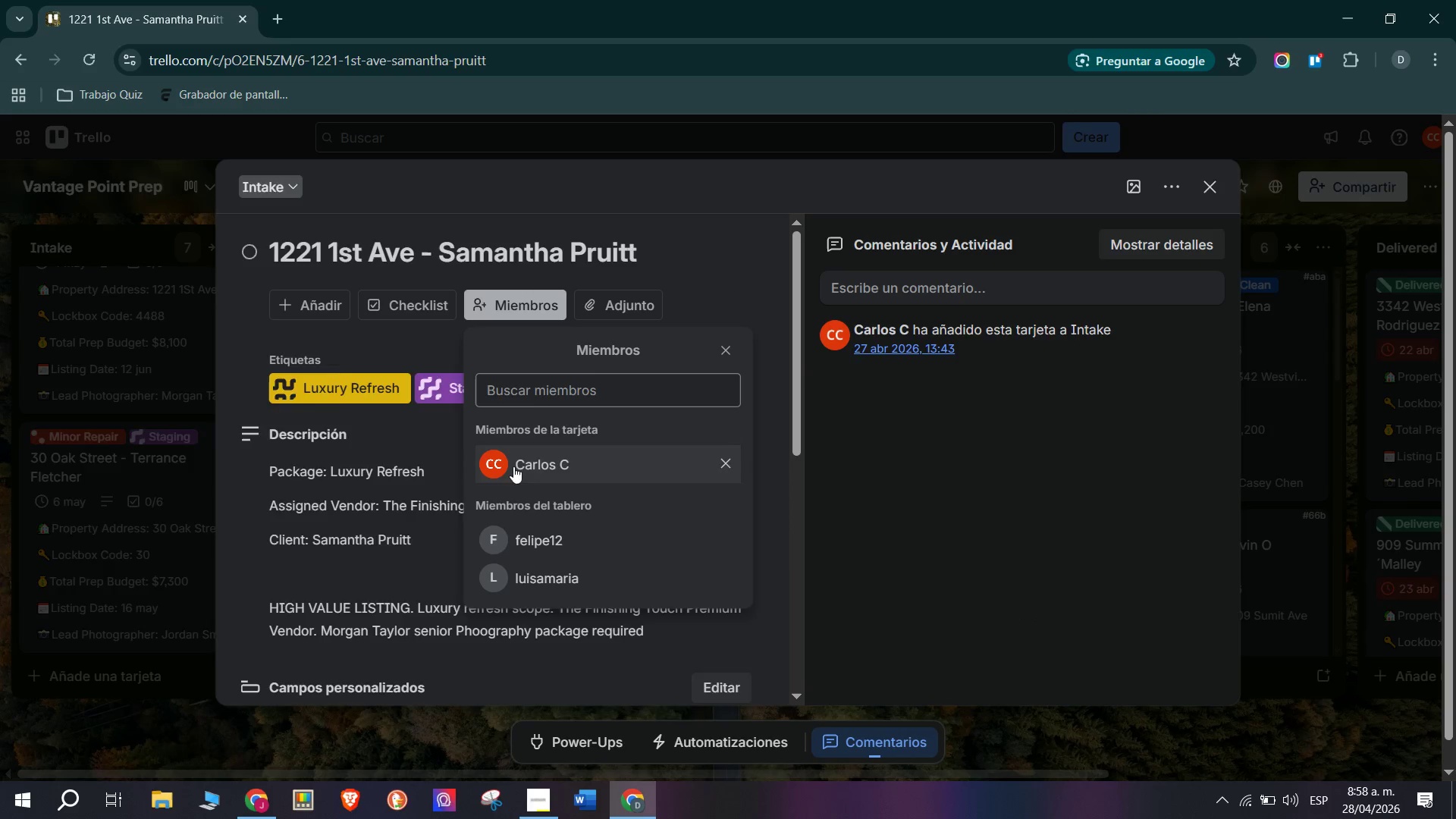 
double_click([115, 482])
 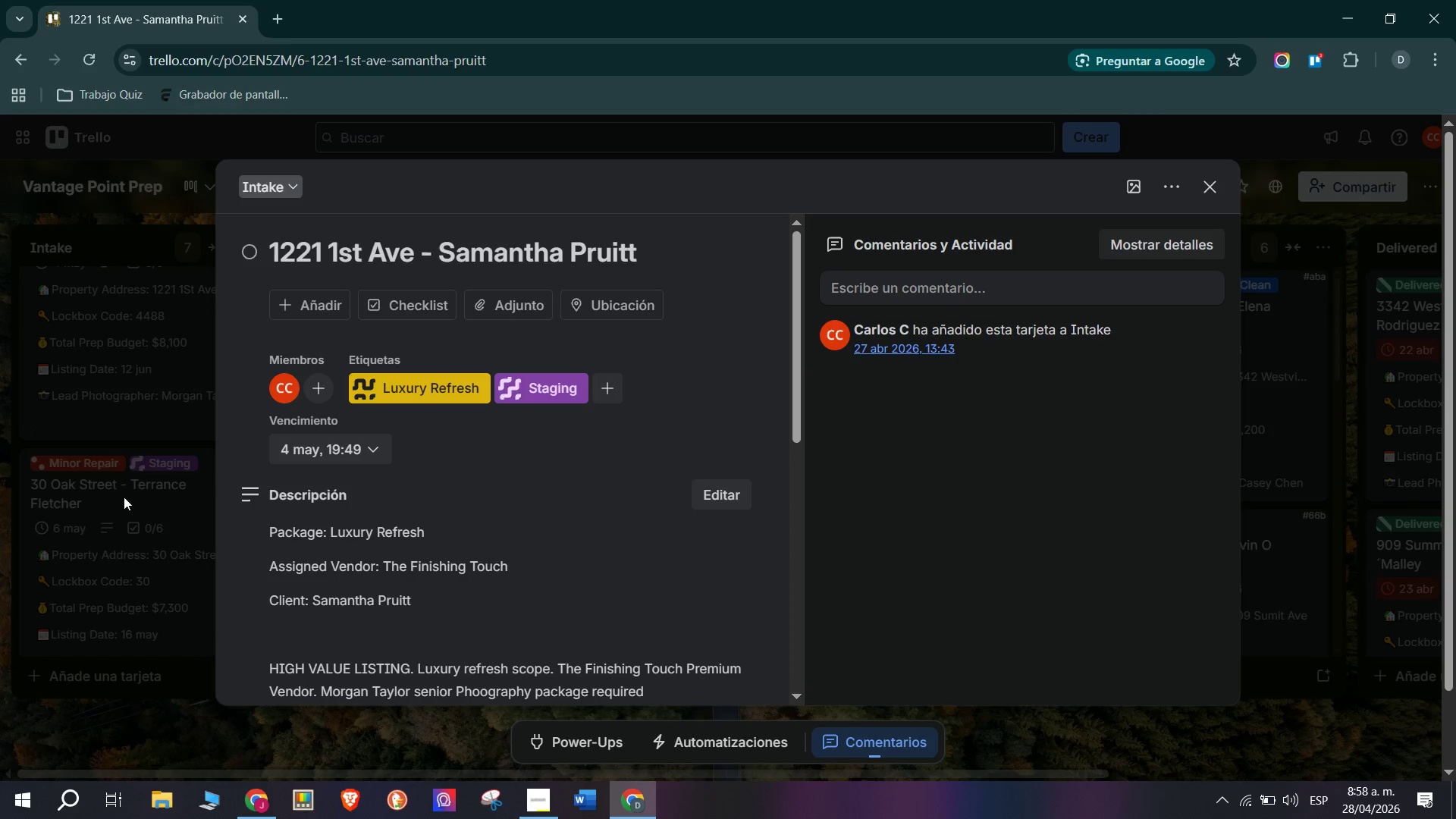 
left_click([130, 511])
 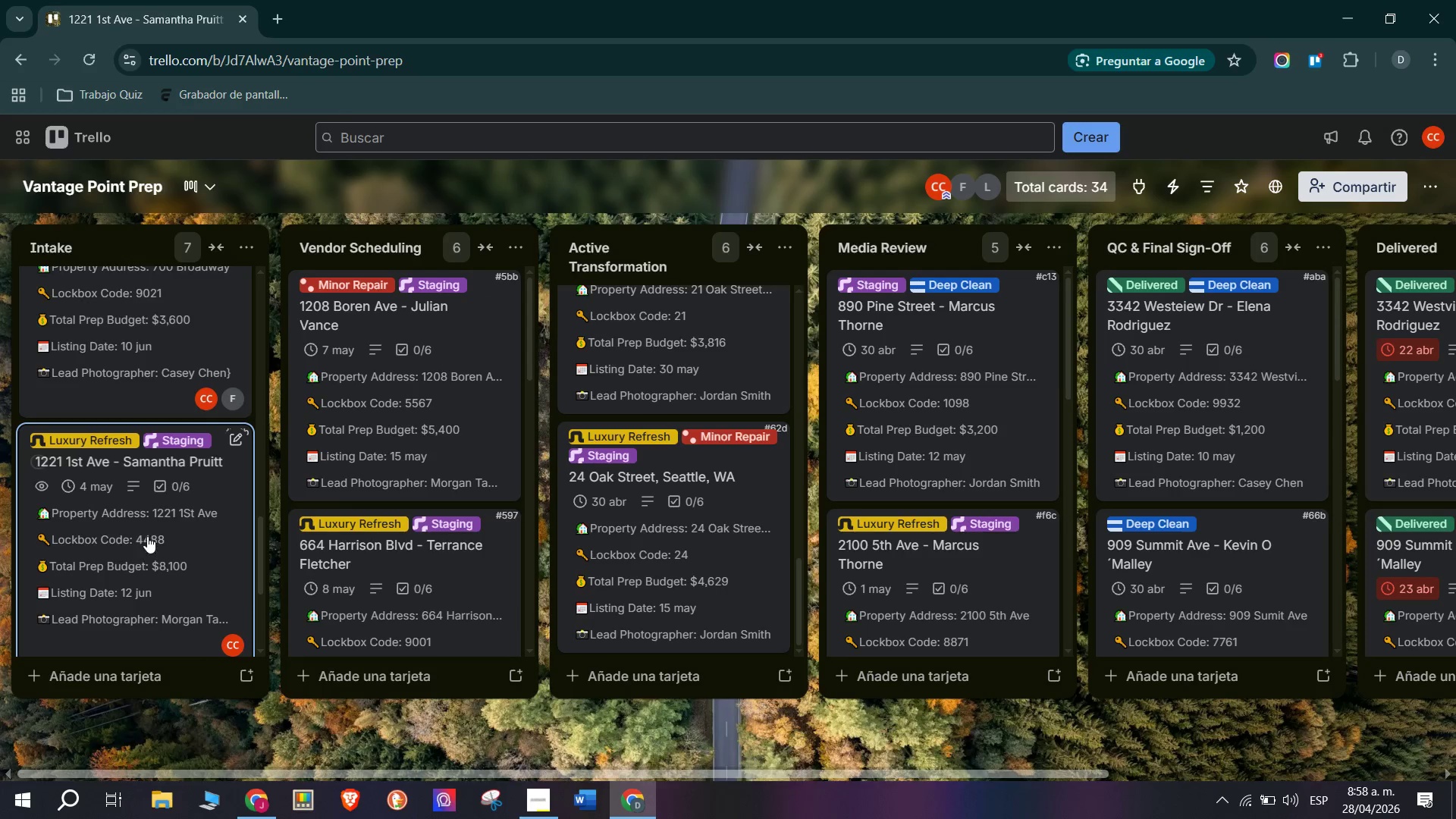 
scroll: coordinate [130, 511], scroll_direction: down, amount: 3.0
 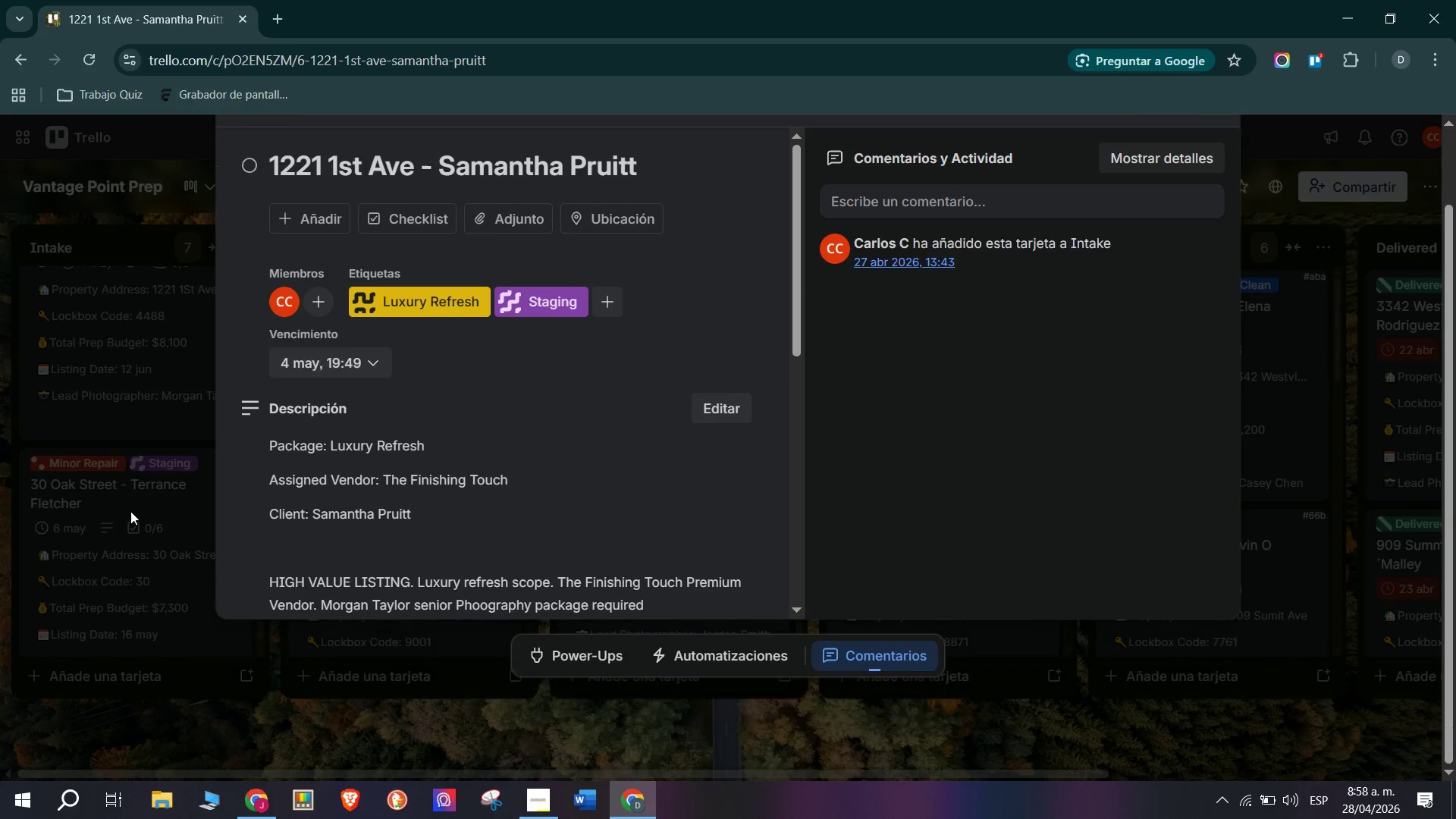 
left_click([187, 502])
 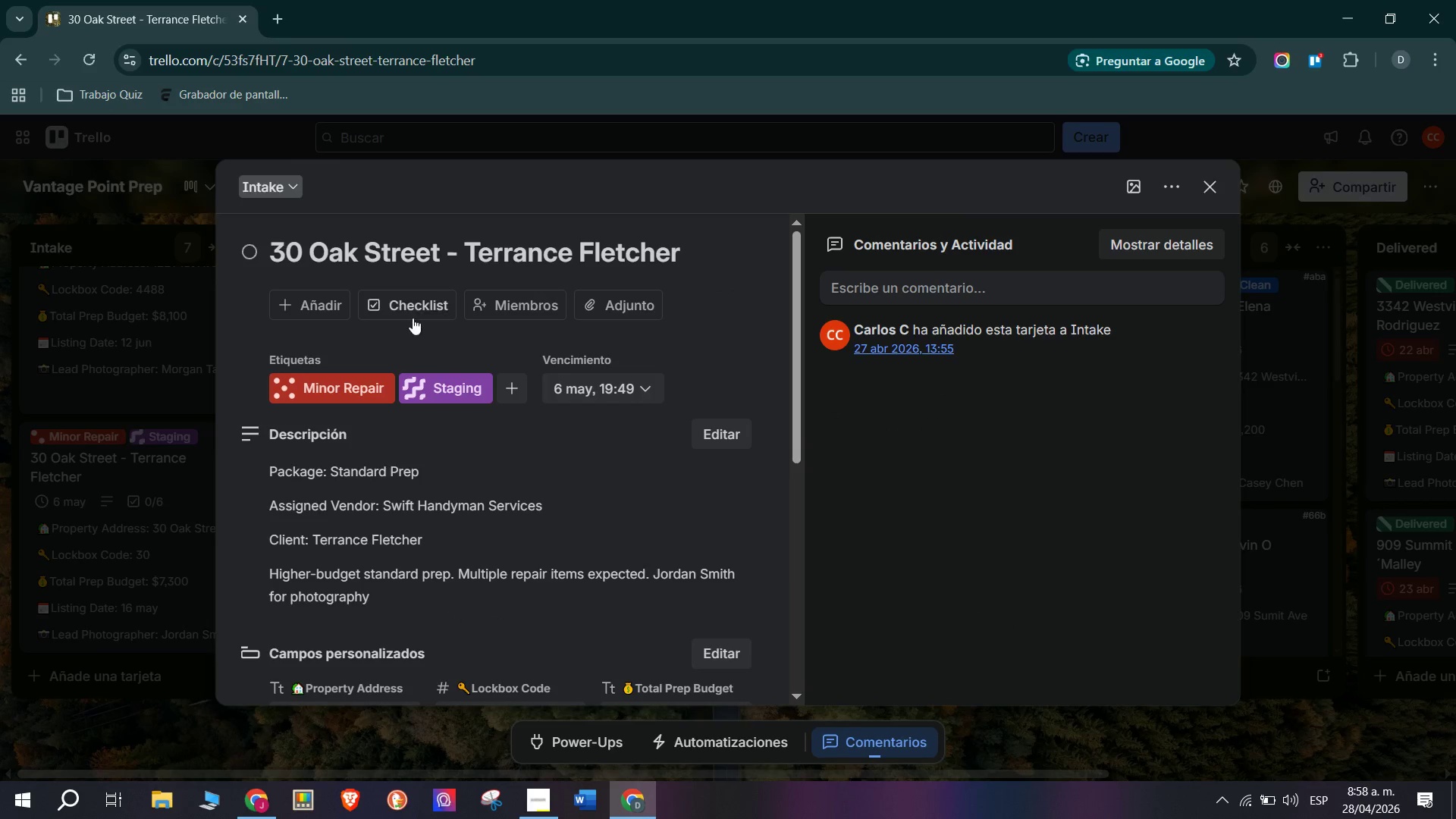 
scroll: coordinate [149, 539], scroll_direction: down, amount: 4.0
 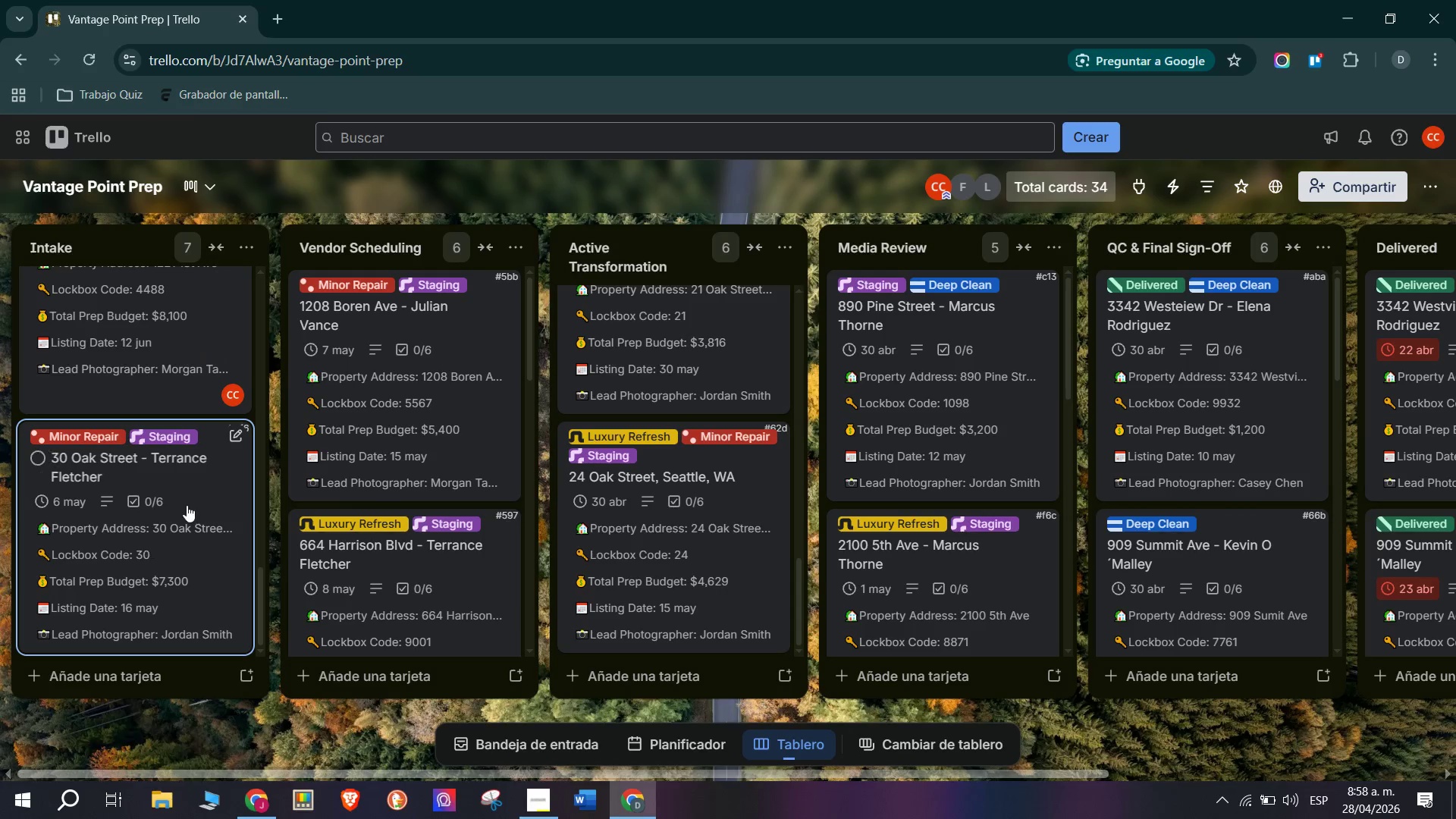 
left_click([526, 309])
 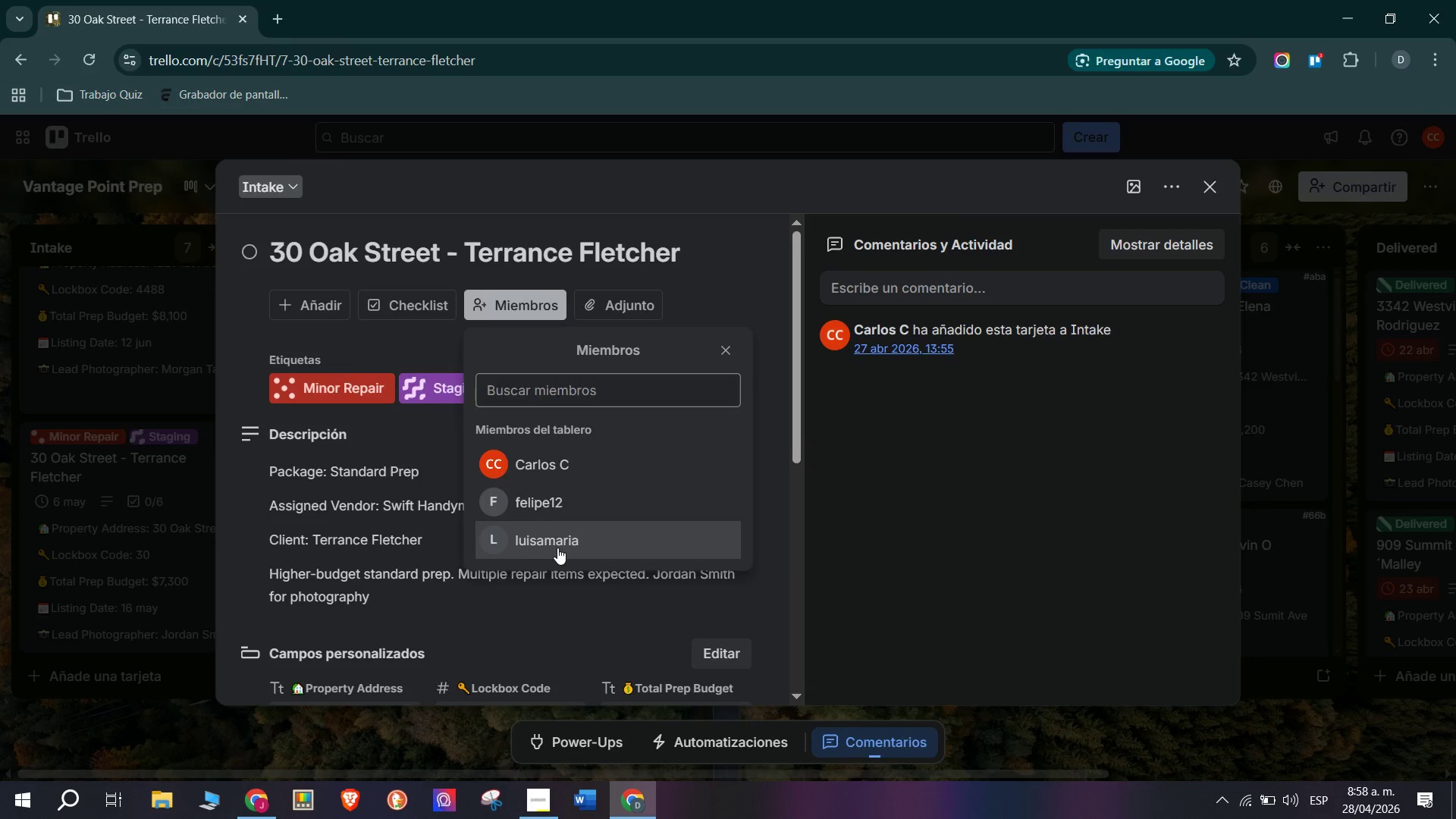 
double_click([184, 591])
 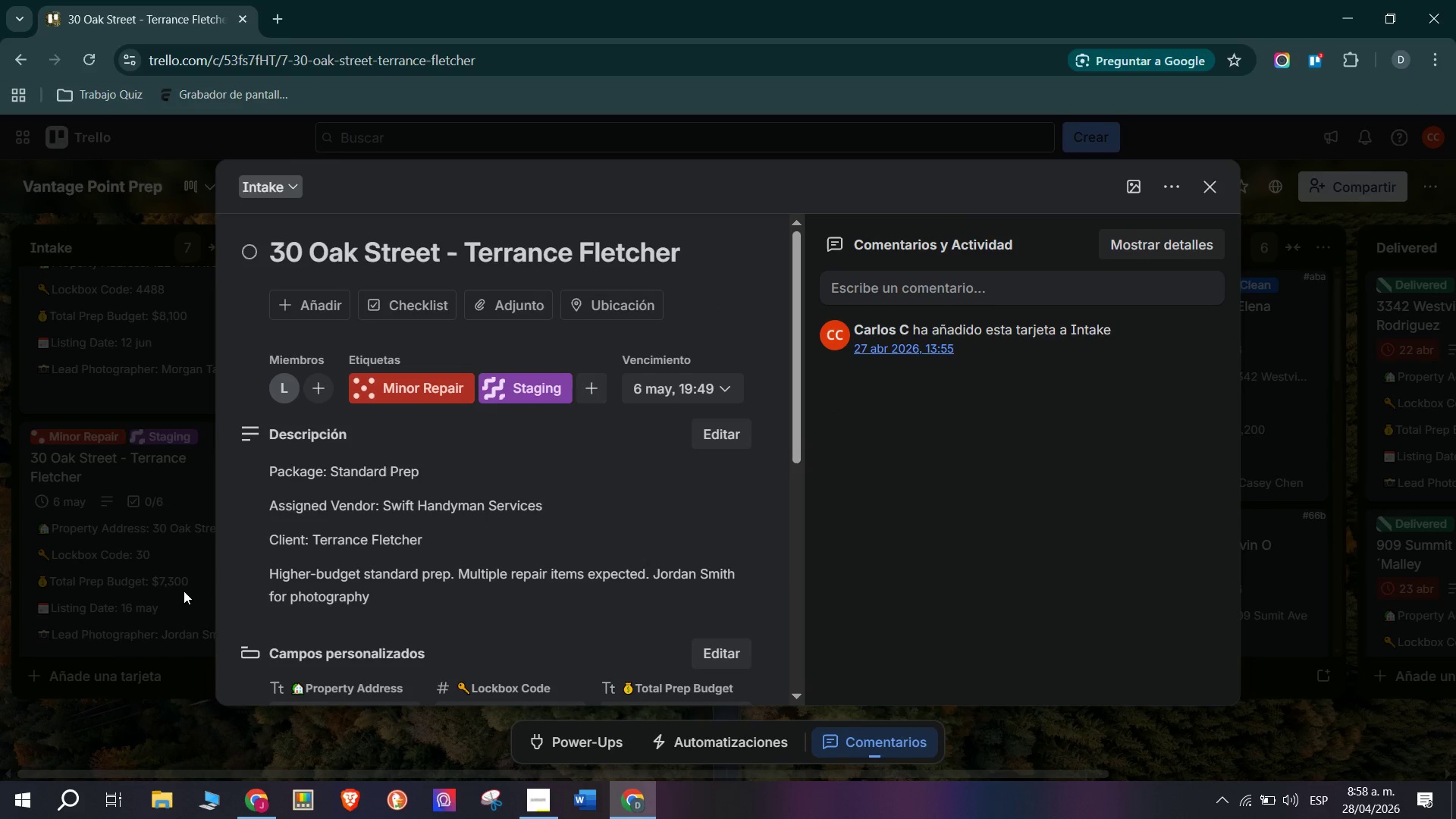 
triple_click([184, 591])
 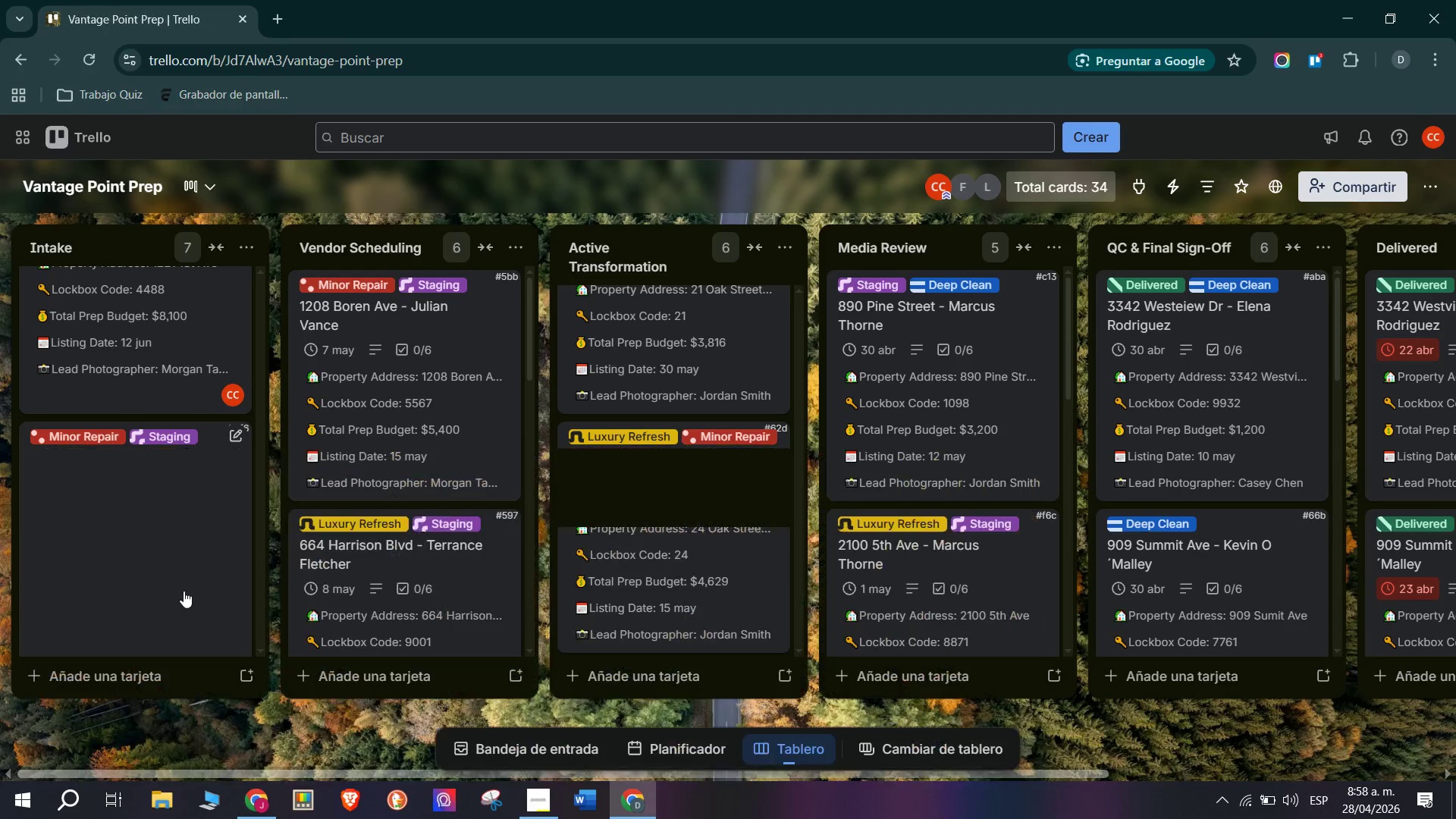 
left_click([463, 397])
 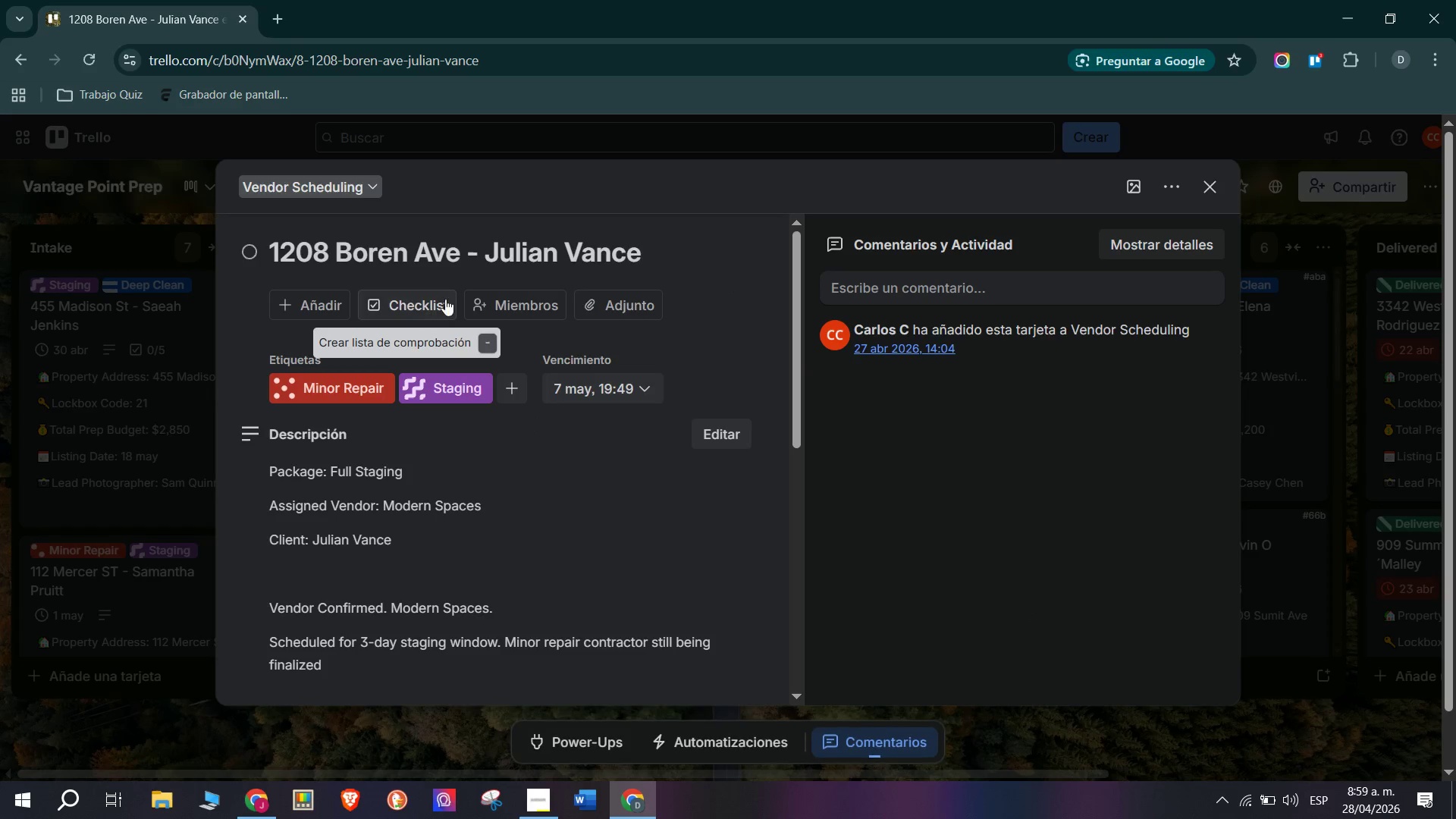 
scroll: coordinate [412, 437], scroll_direction: up, amount: 12.0
 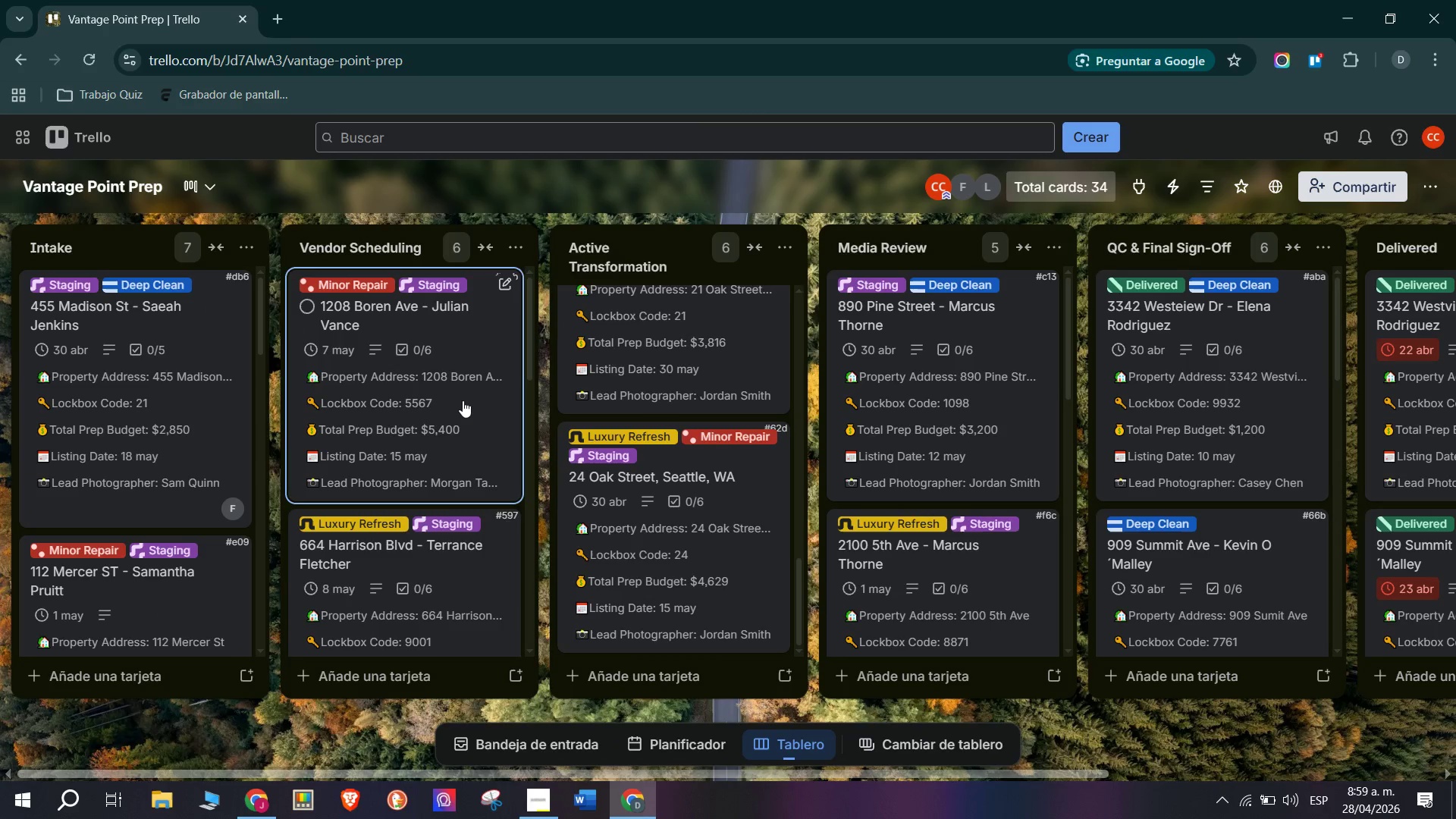 
left_click([388, 317])
 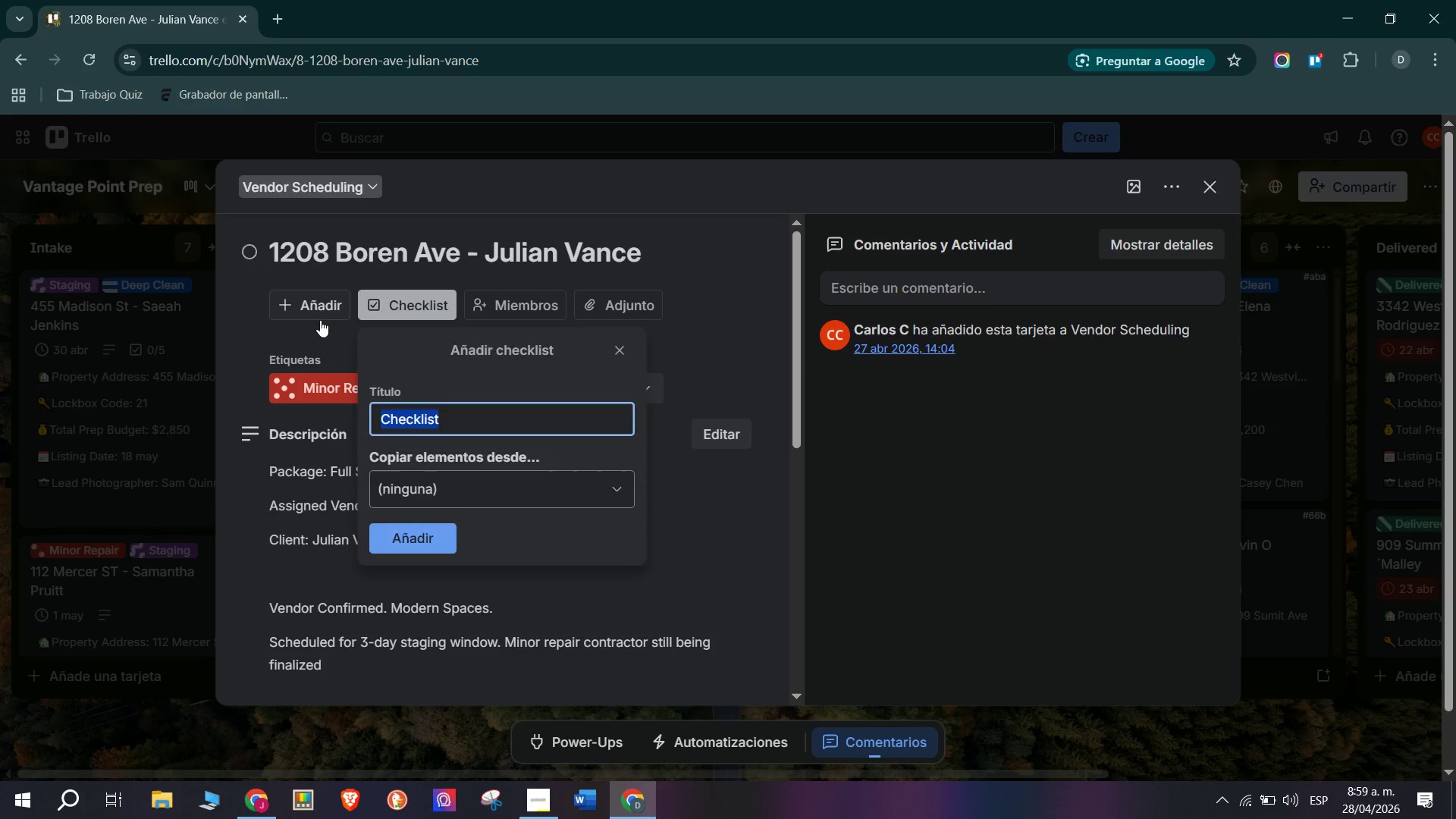 
double_click([526, 299])
 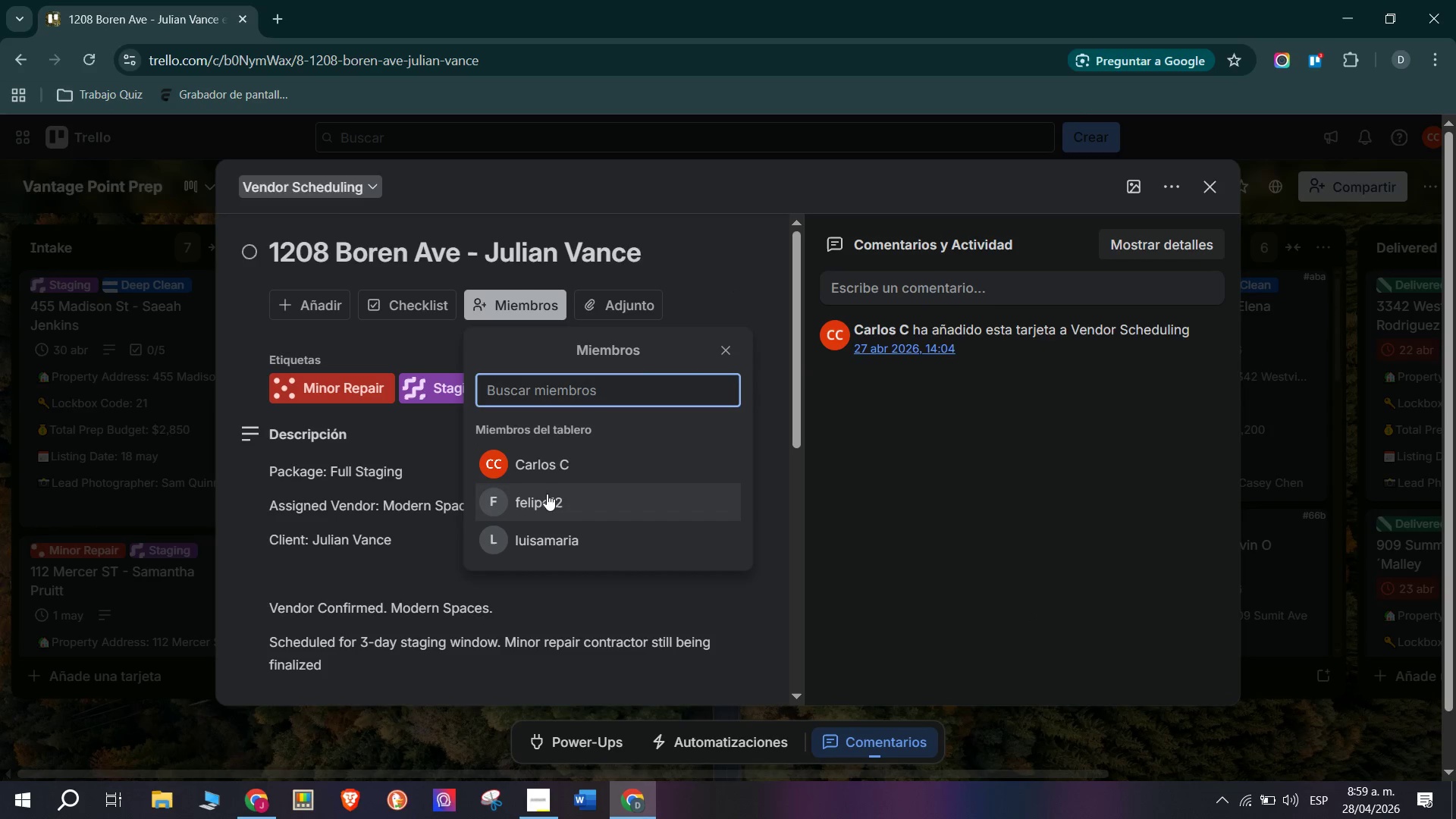 
left_click([566, 507])
 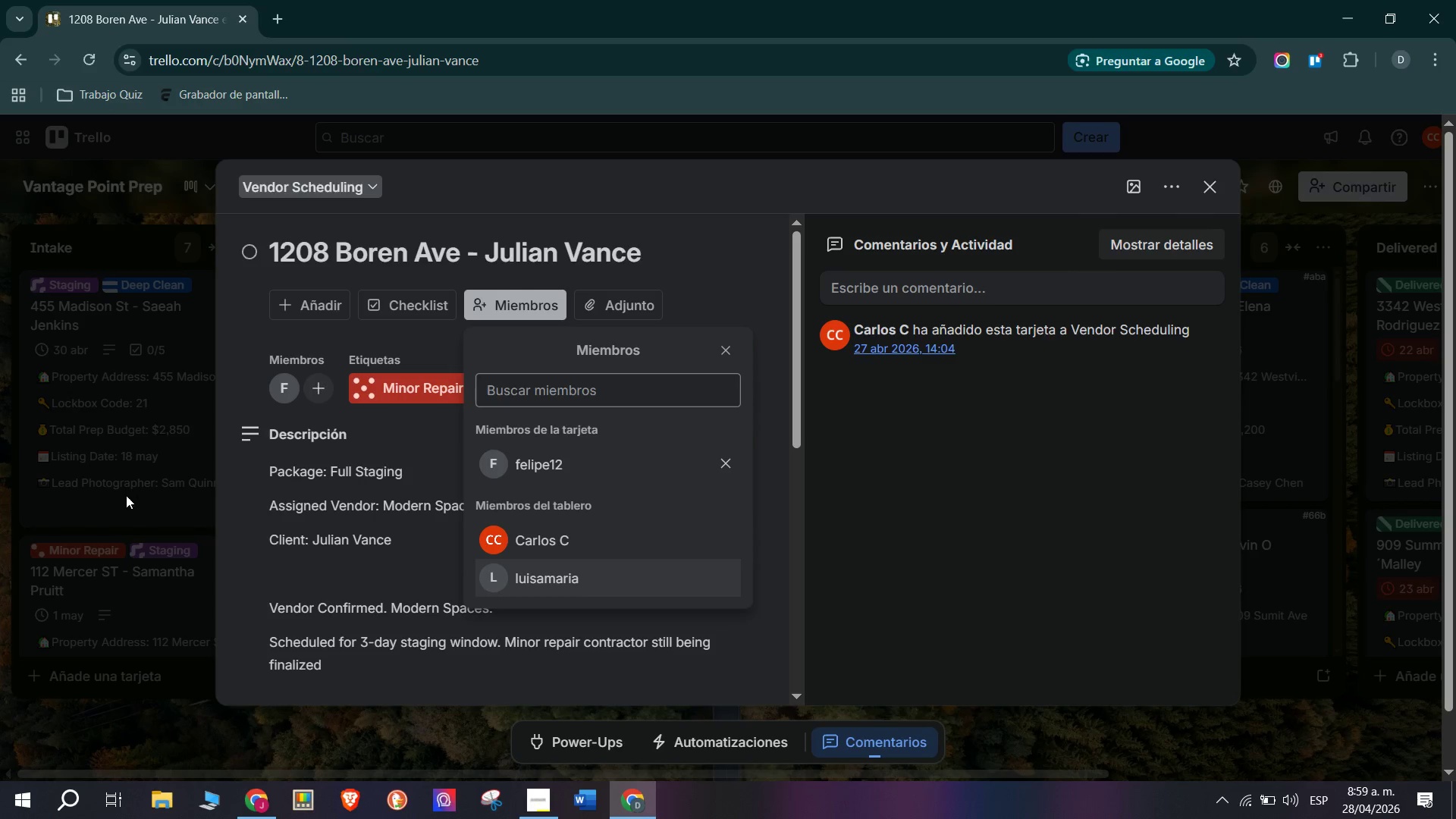 
left_click([193, 451])
 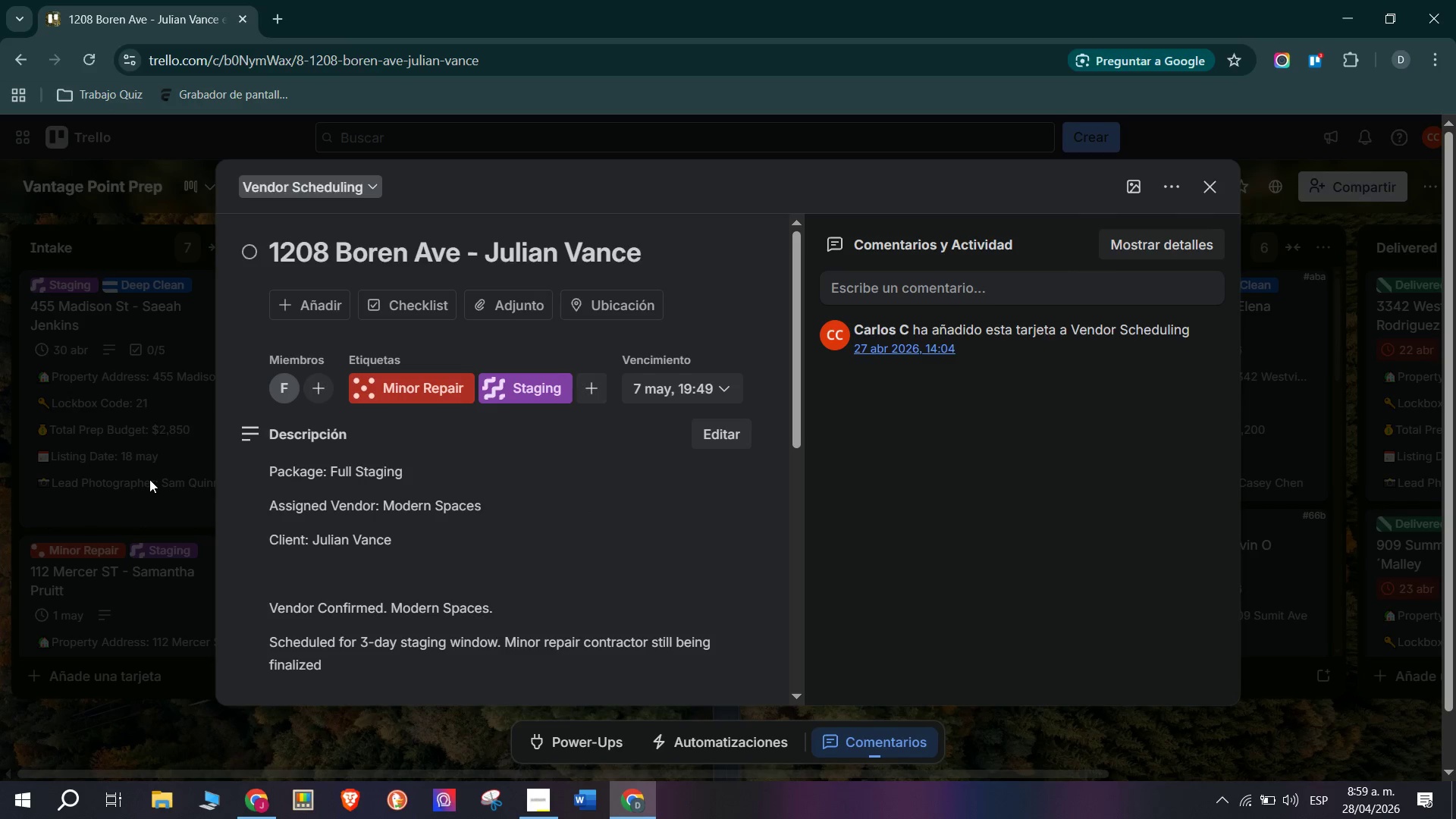 
left_click([149, 479])
 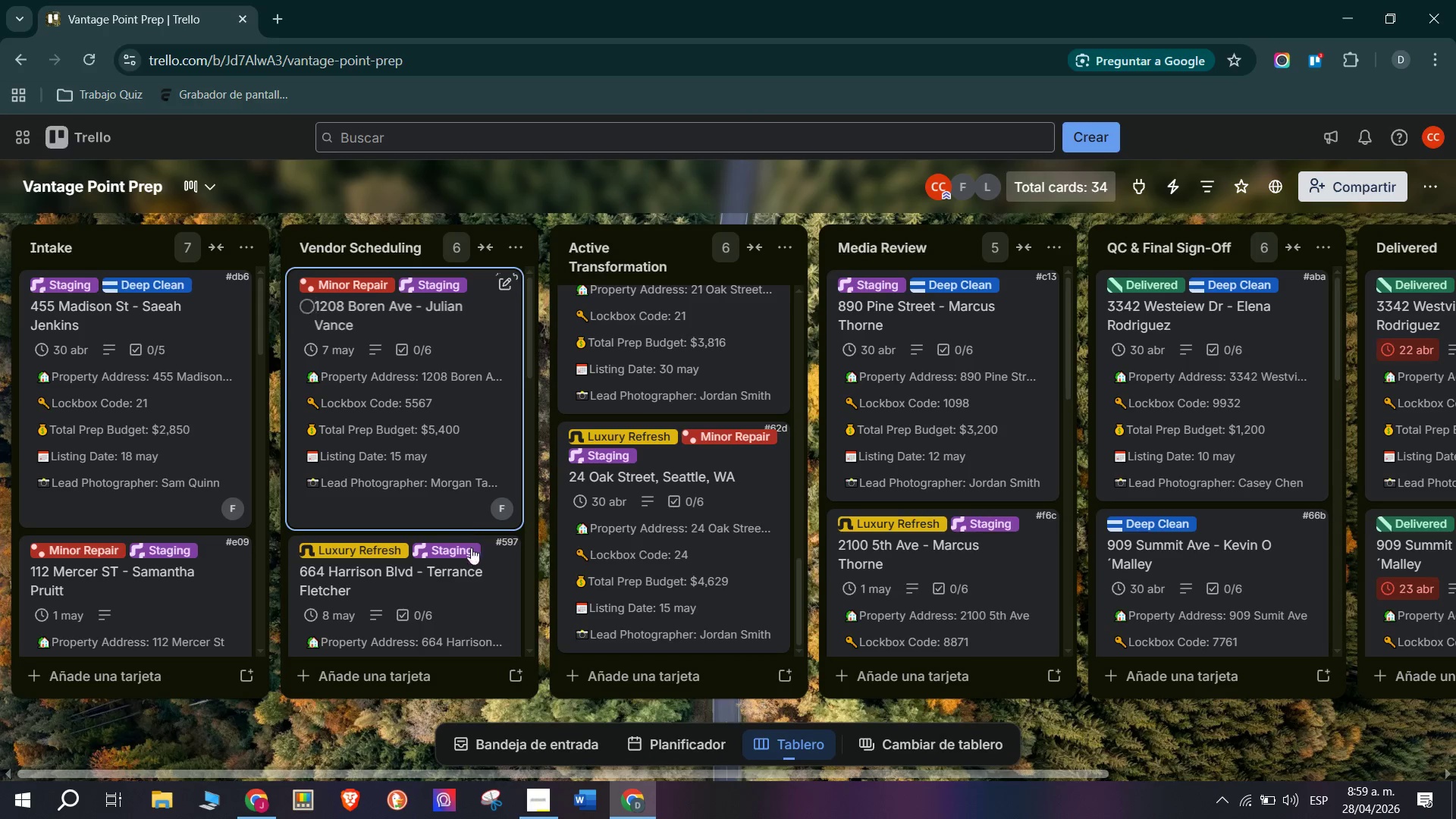 
left_click([463, 591])
 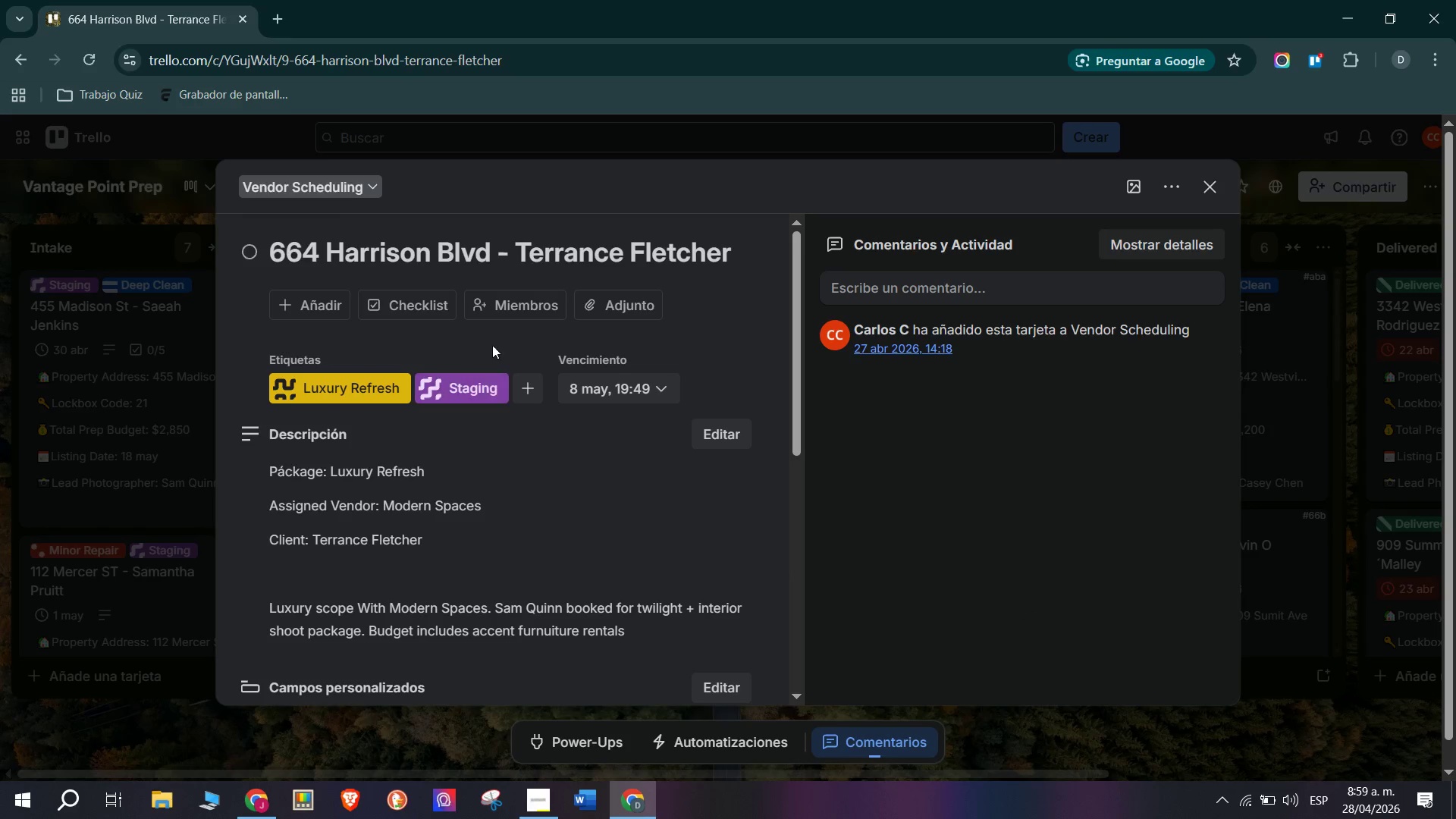 
left_click([509, 312])
 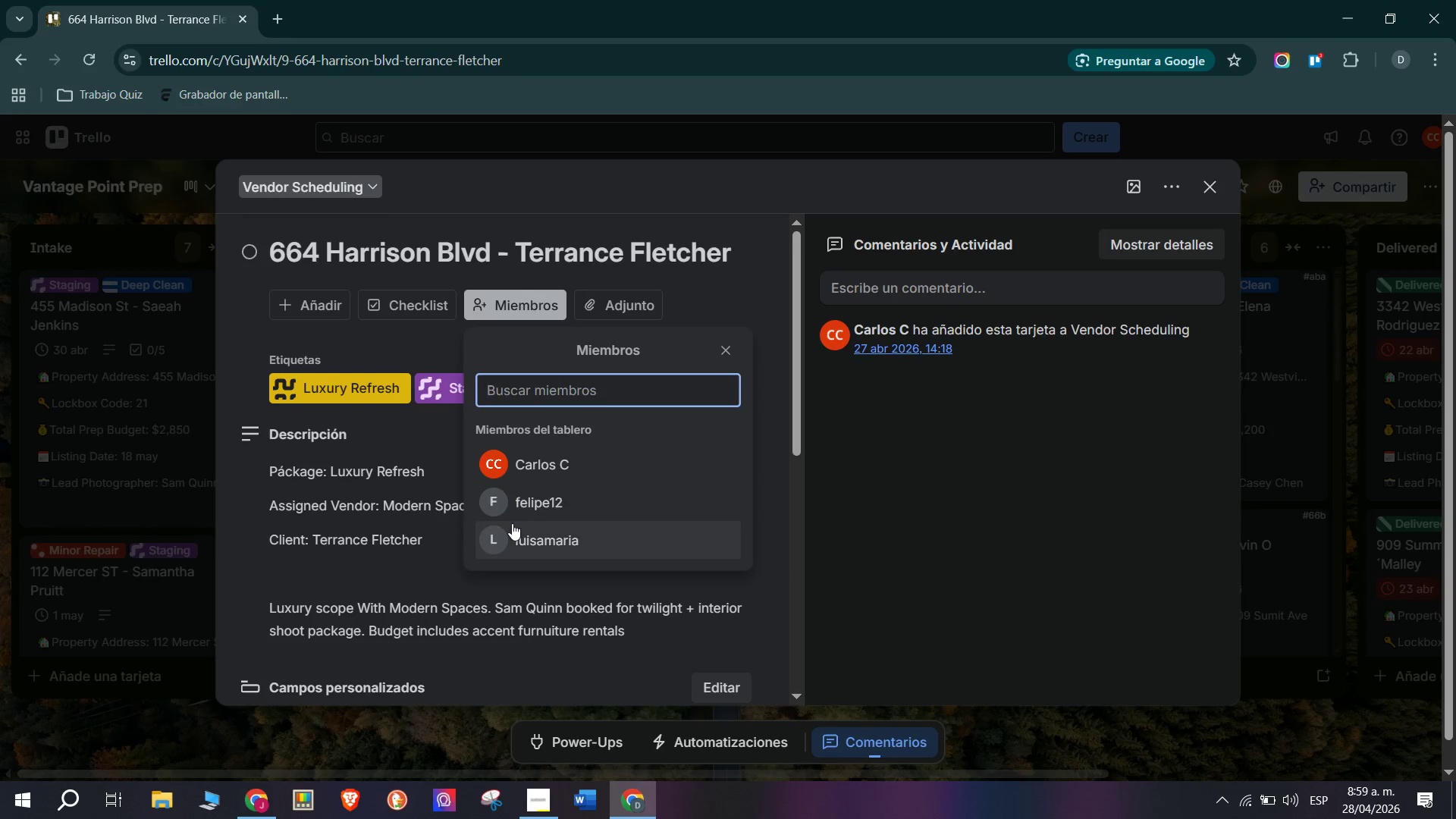 
left_click([523, 537])
 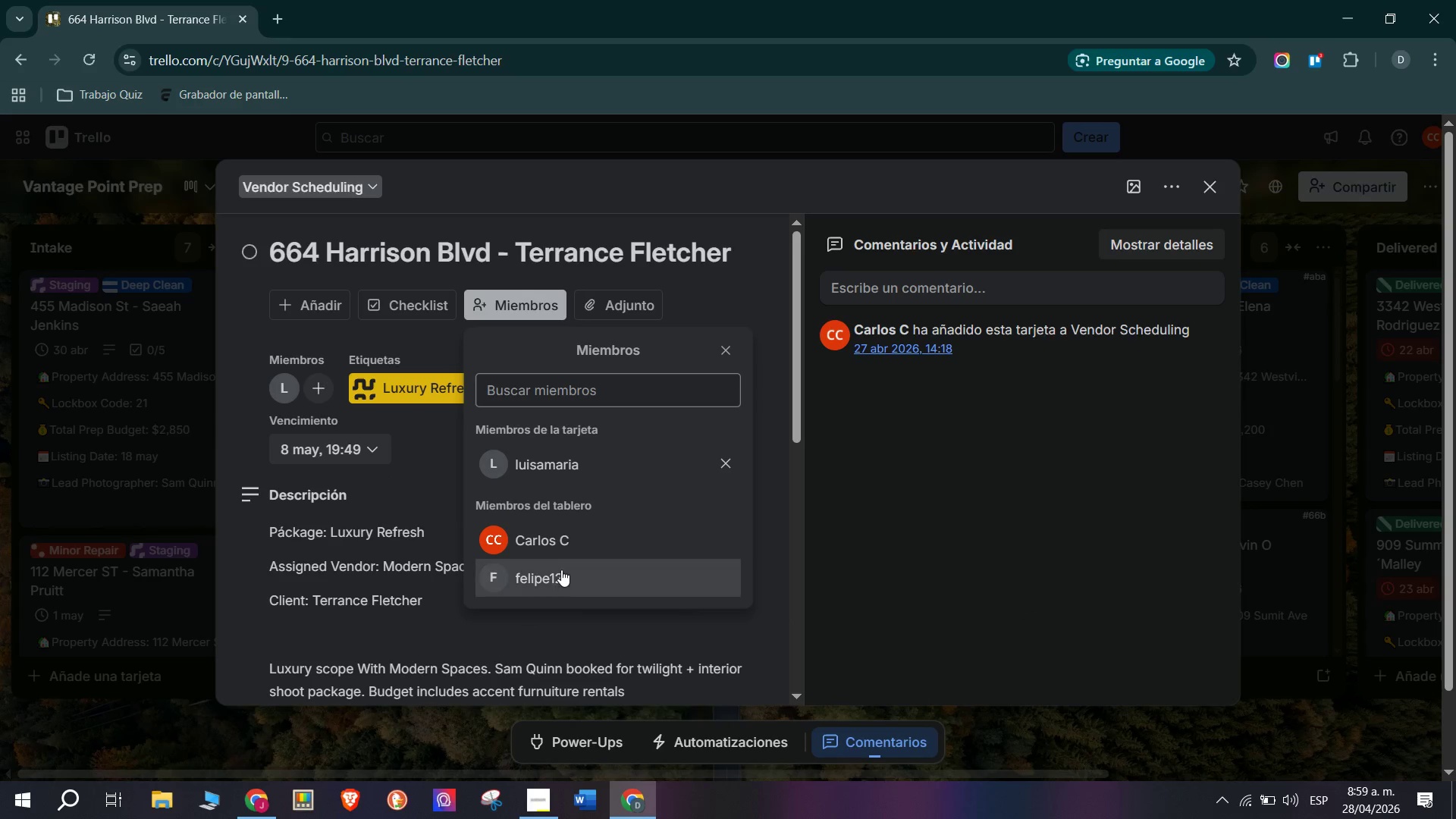 
double_click([108, 475])
 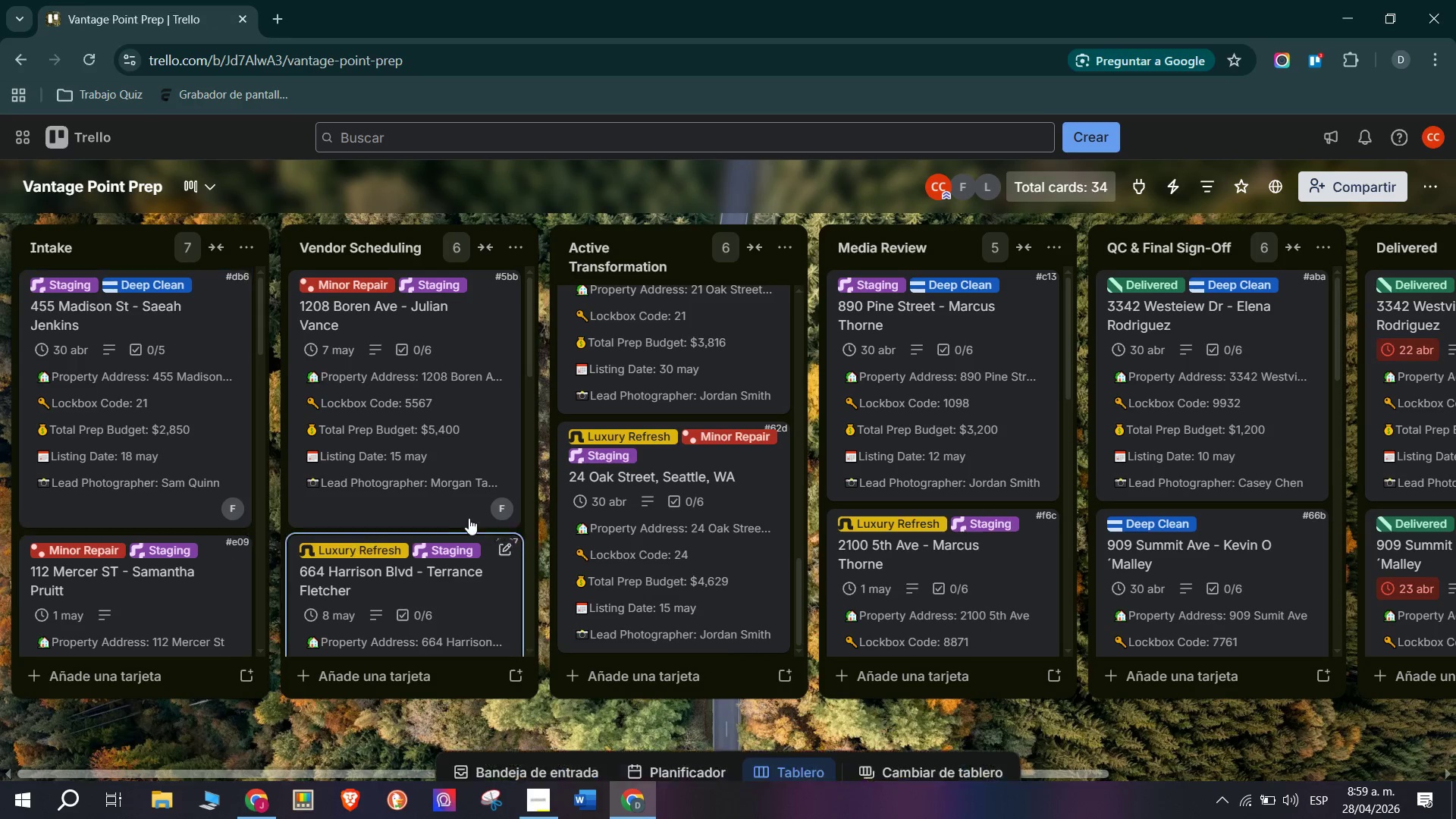 
scroll: coordinate [469, 516], scroll_direction: down, amount: 1.0
 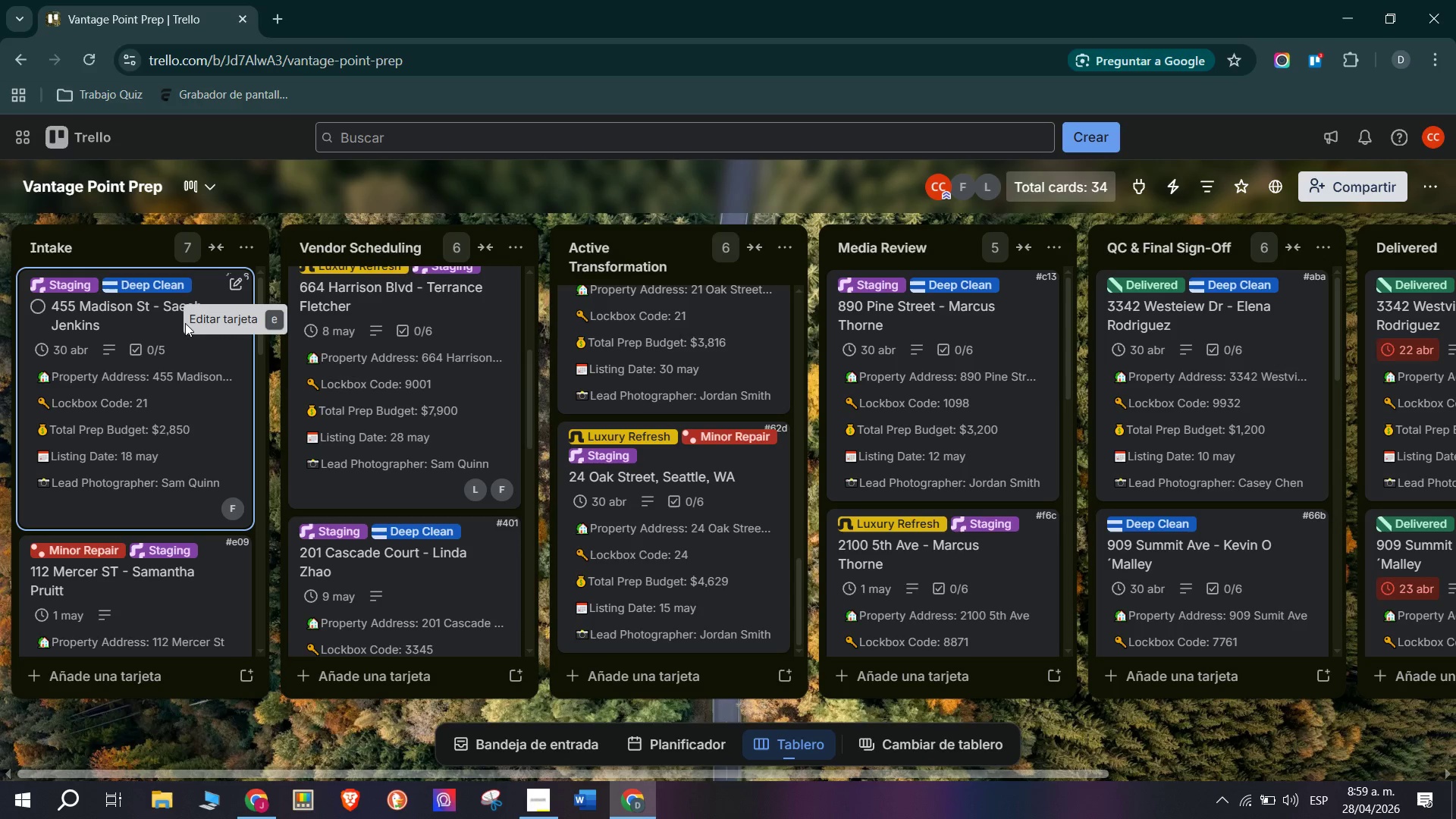 
wait(18.3)
 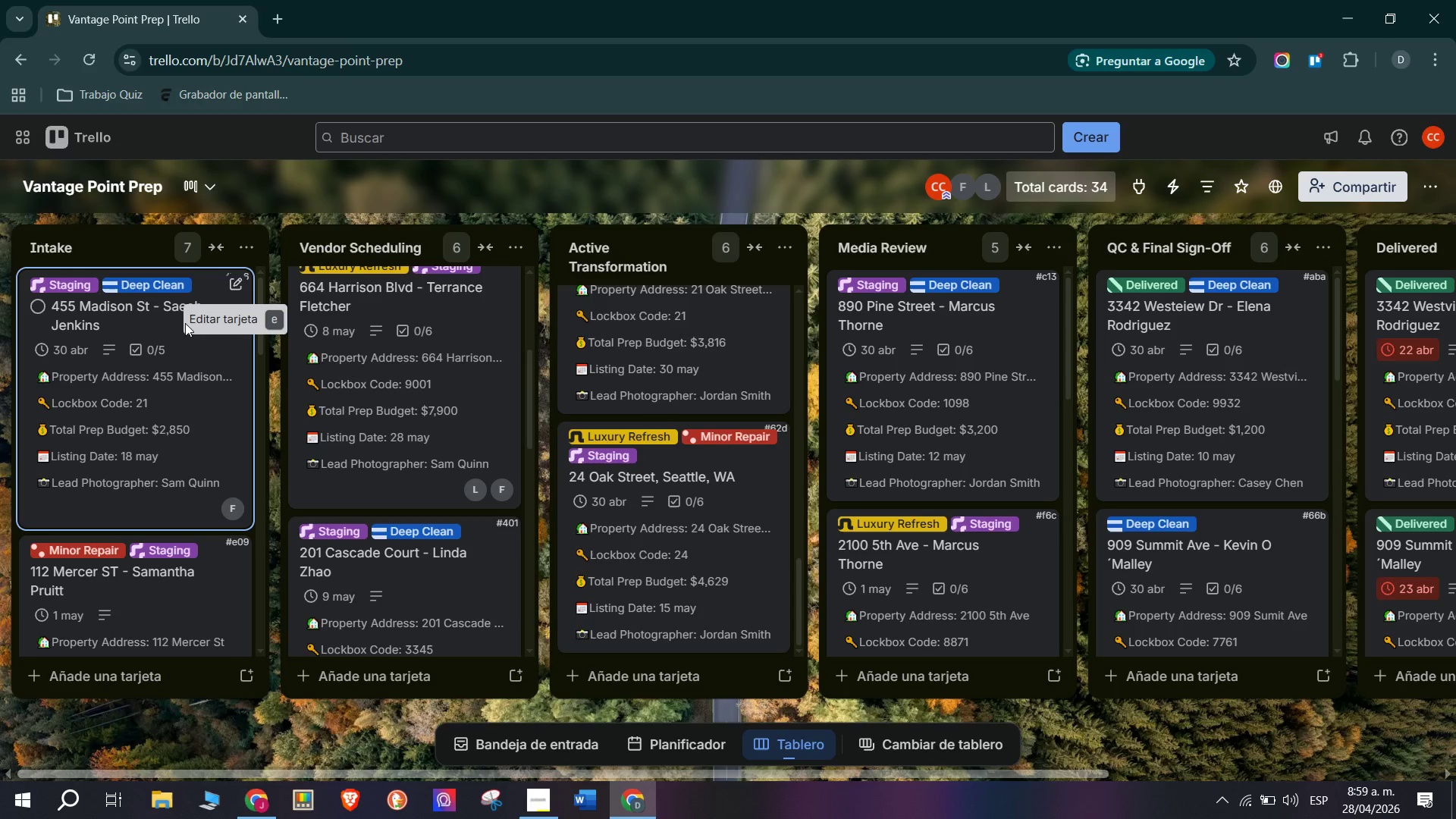 
scroll: coordinate [380, 485], scroll_direction: down, amount: 1.0
 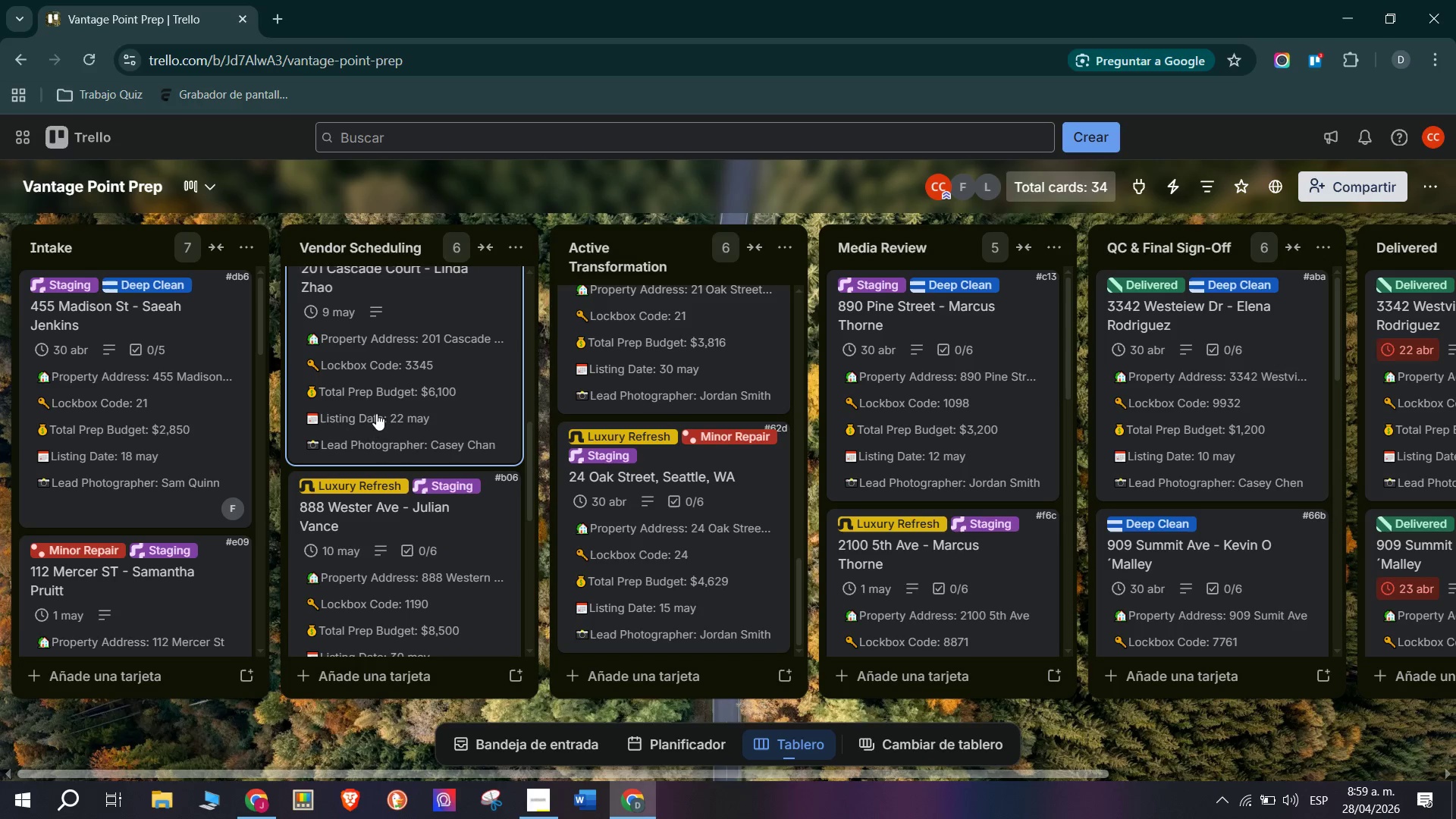 
left_click([377, 403])
 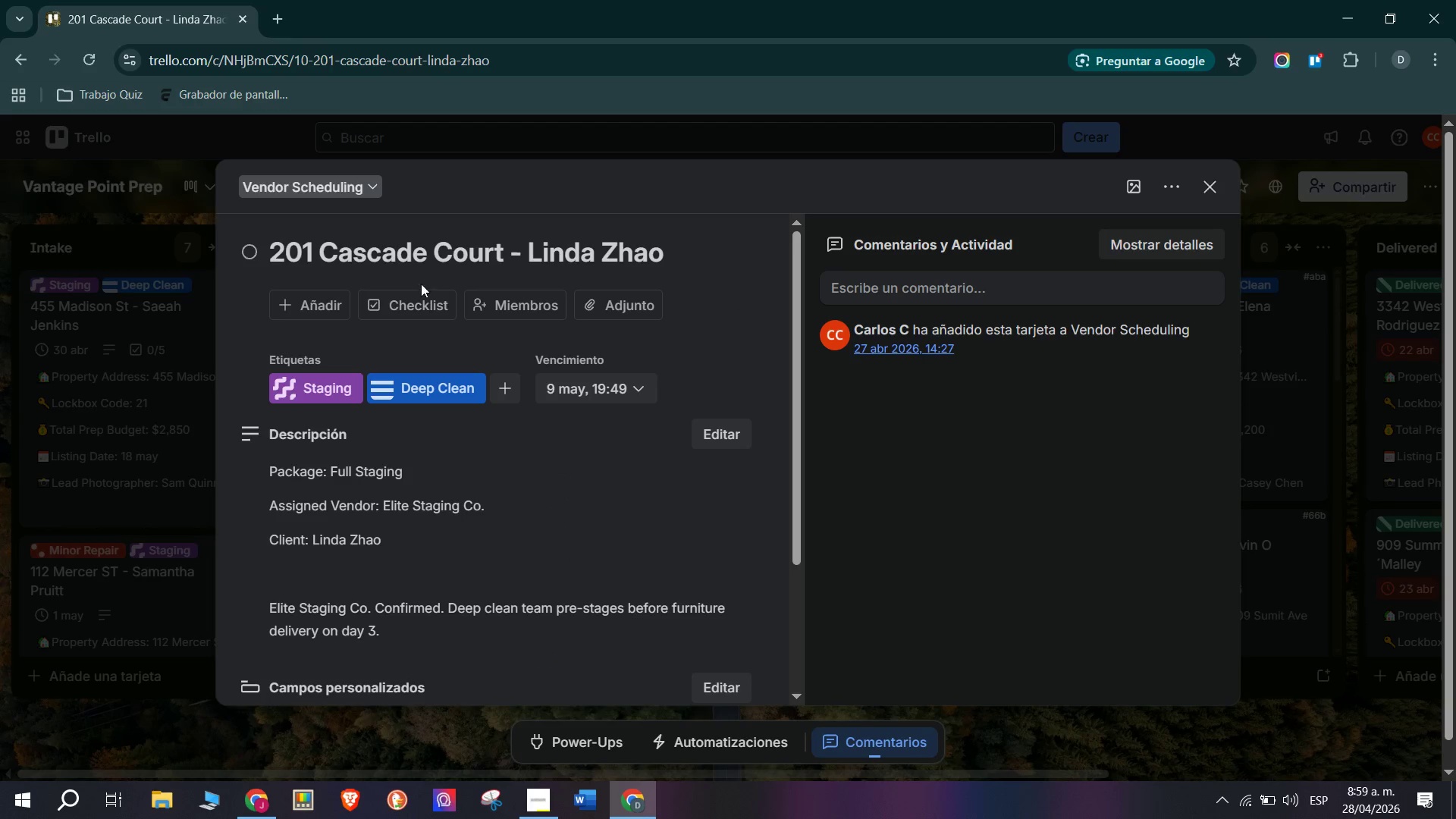 
left_click([498, 306])
 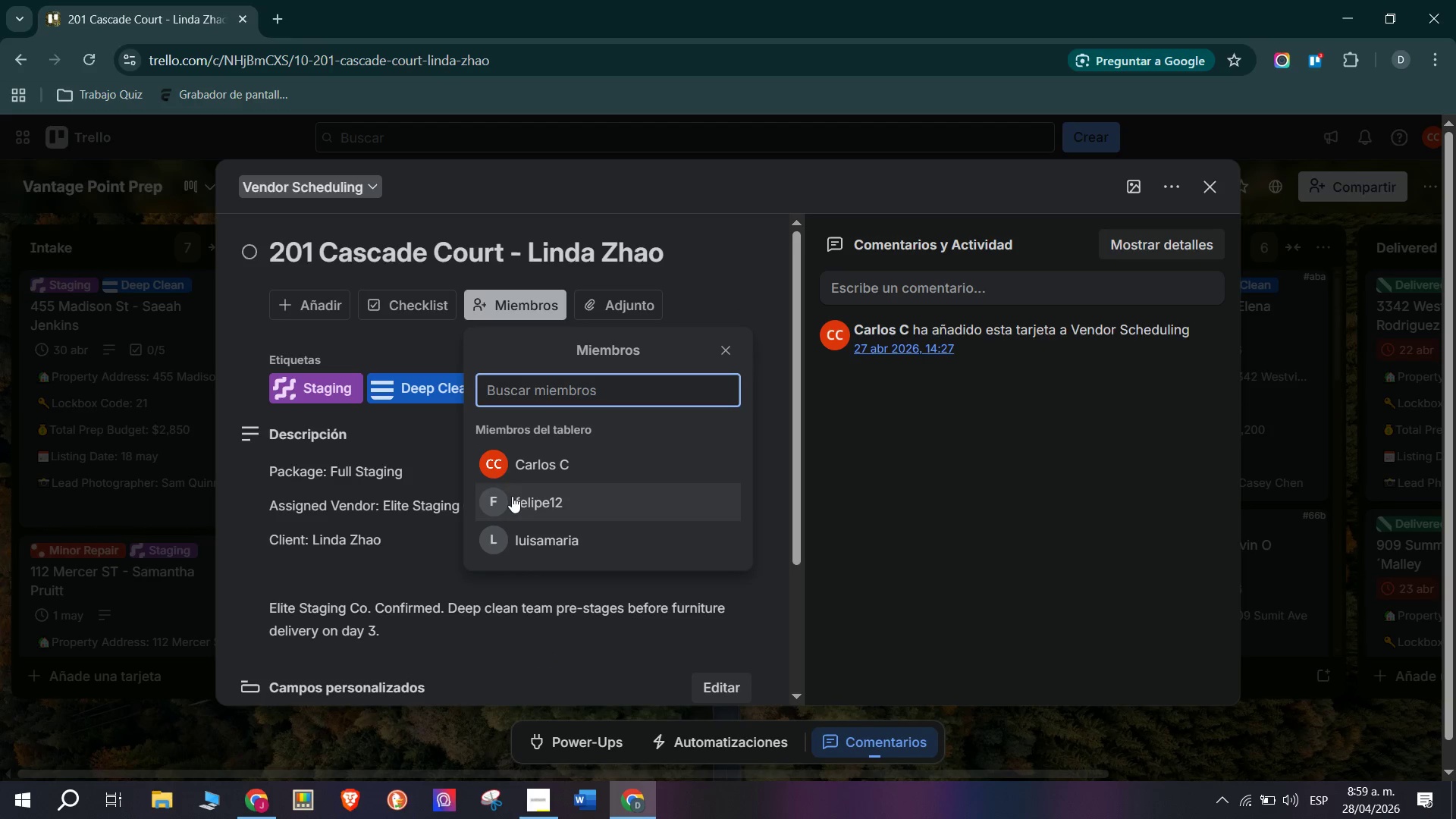 
left_click([521, 474])
 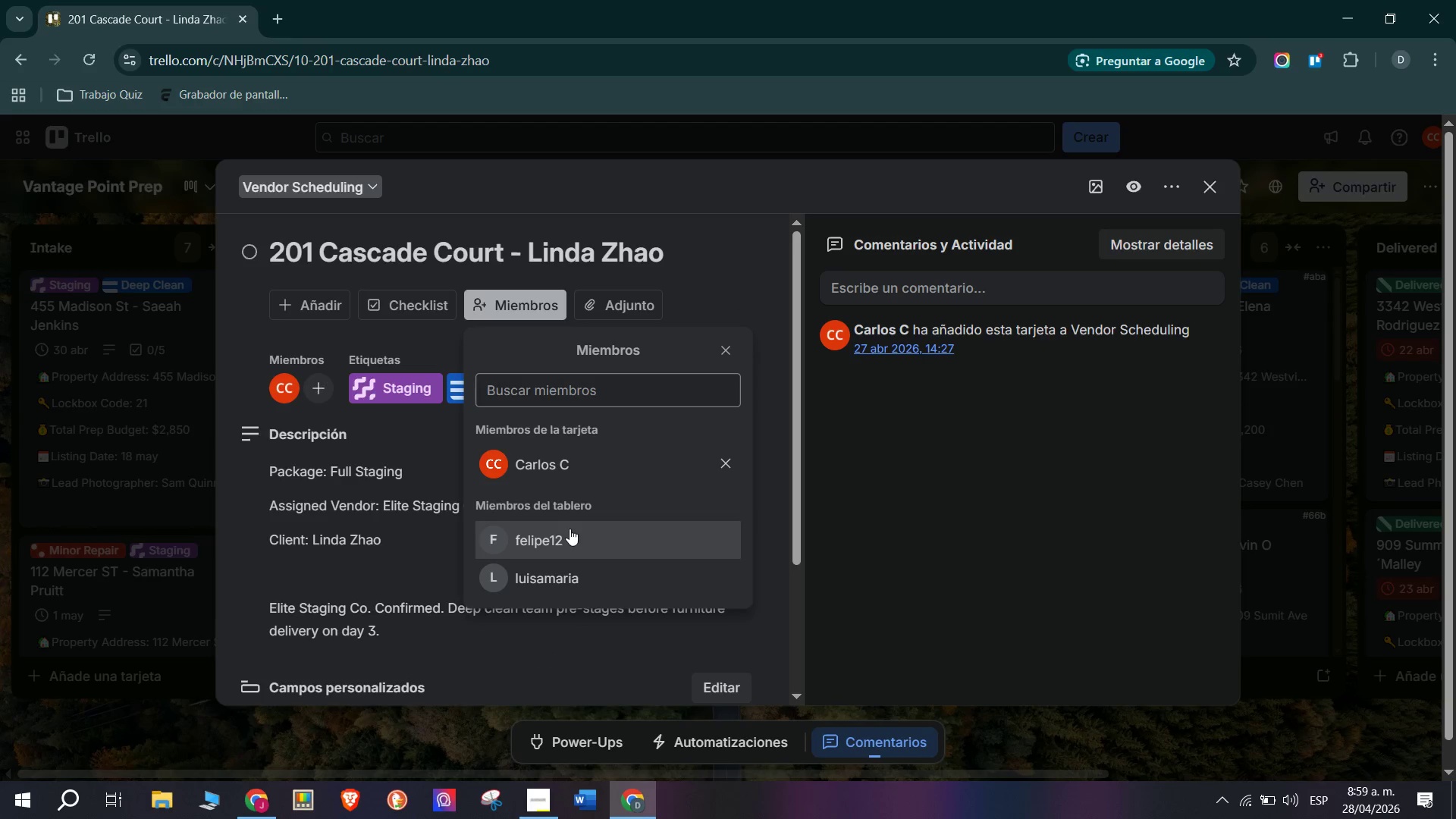 
double_click([137, 526])
 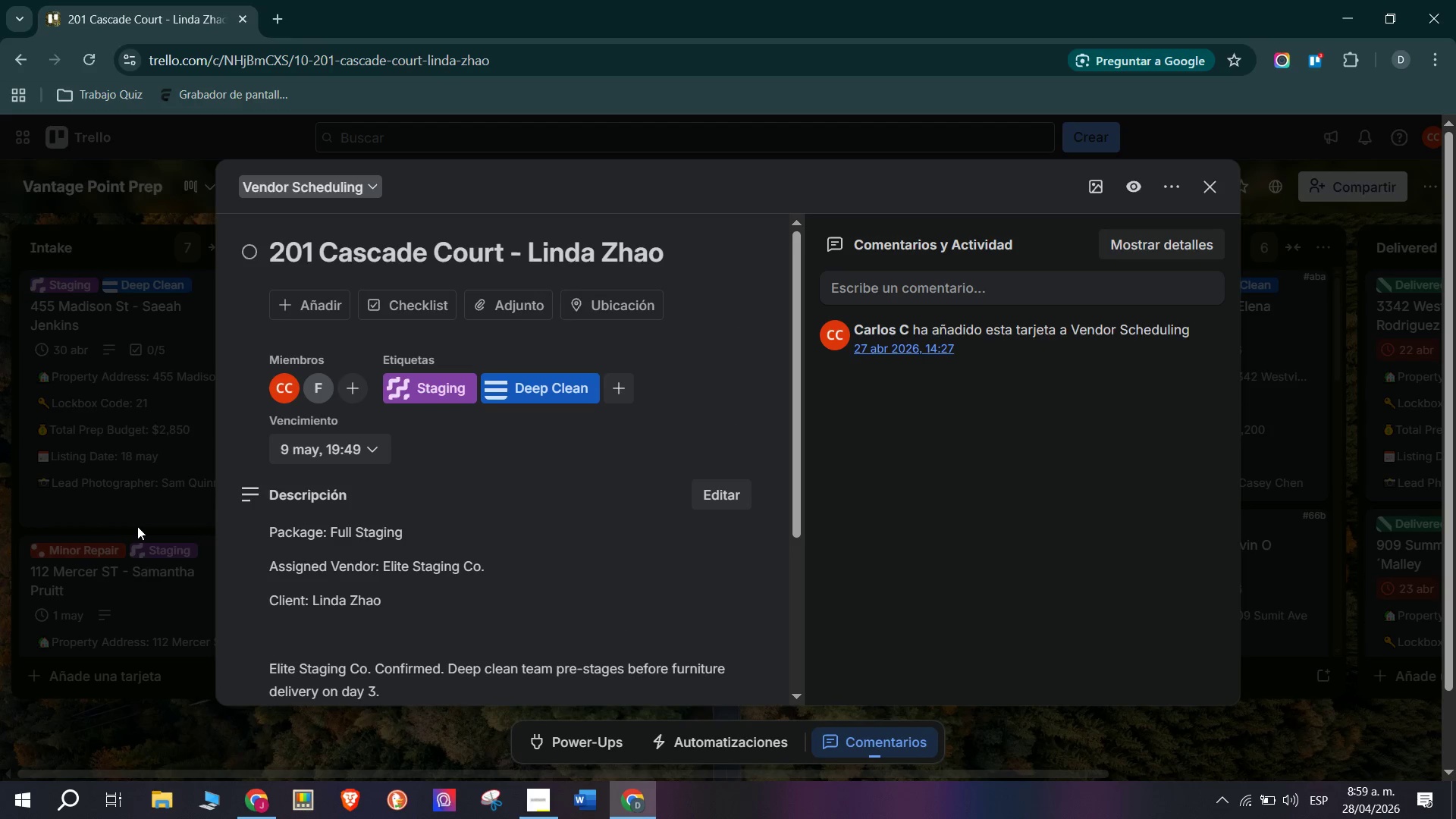 
triple_click([137, 526])
 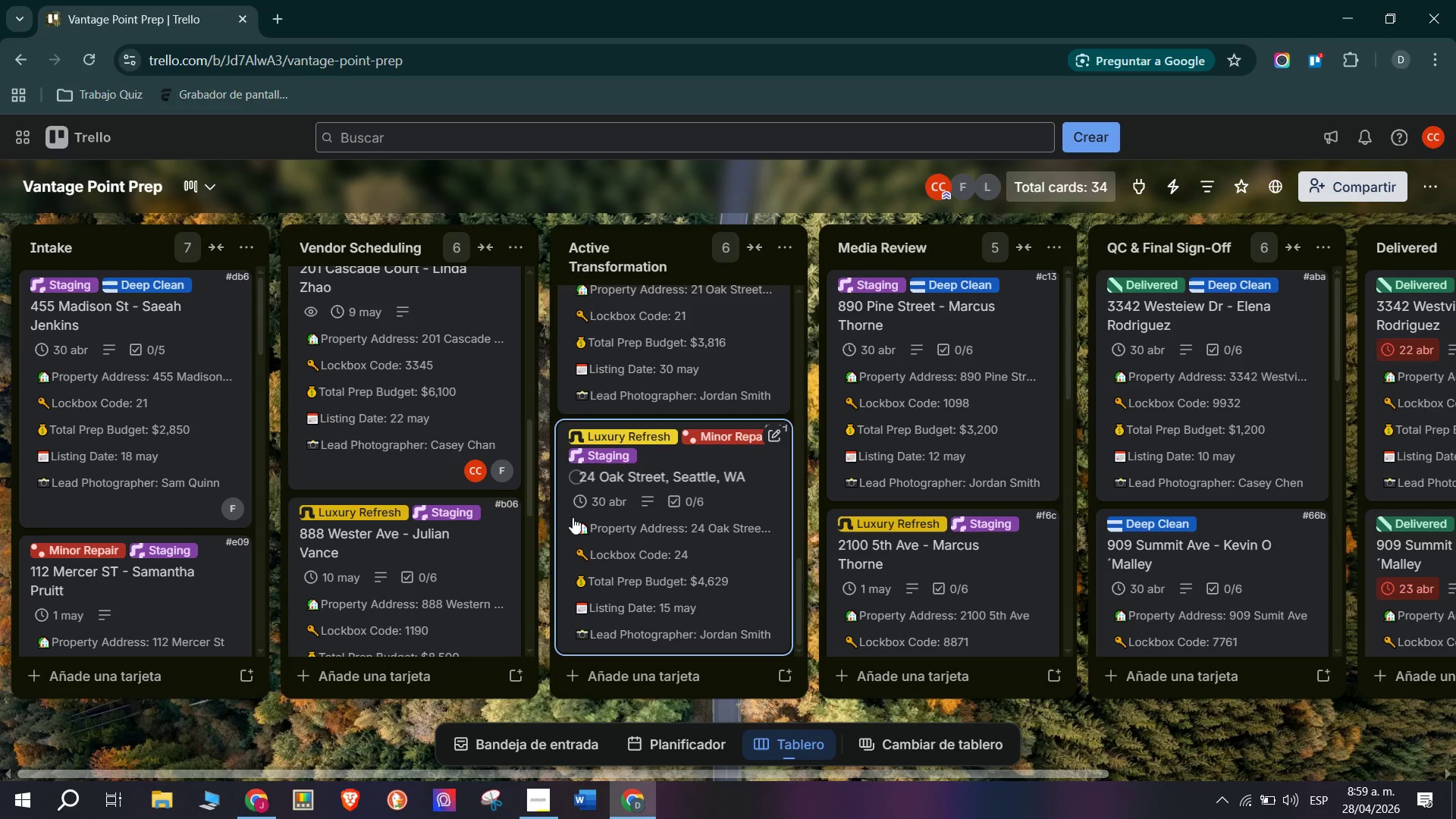 
scroll: coordinate [422, 581], scroll_direction: down, amount: 1.0
 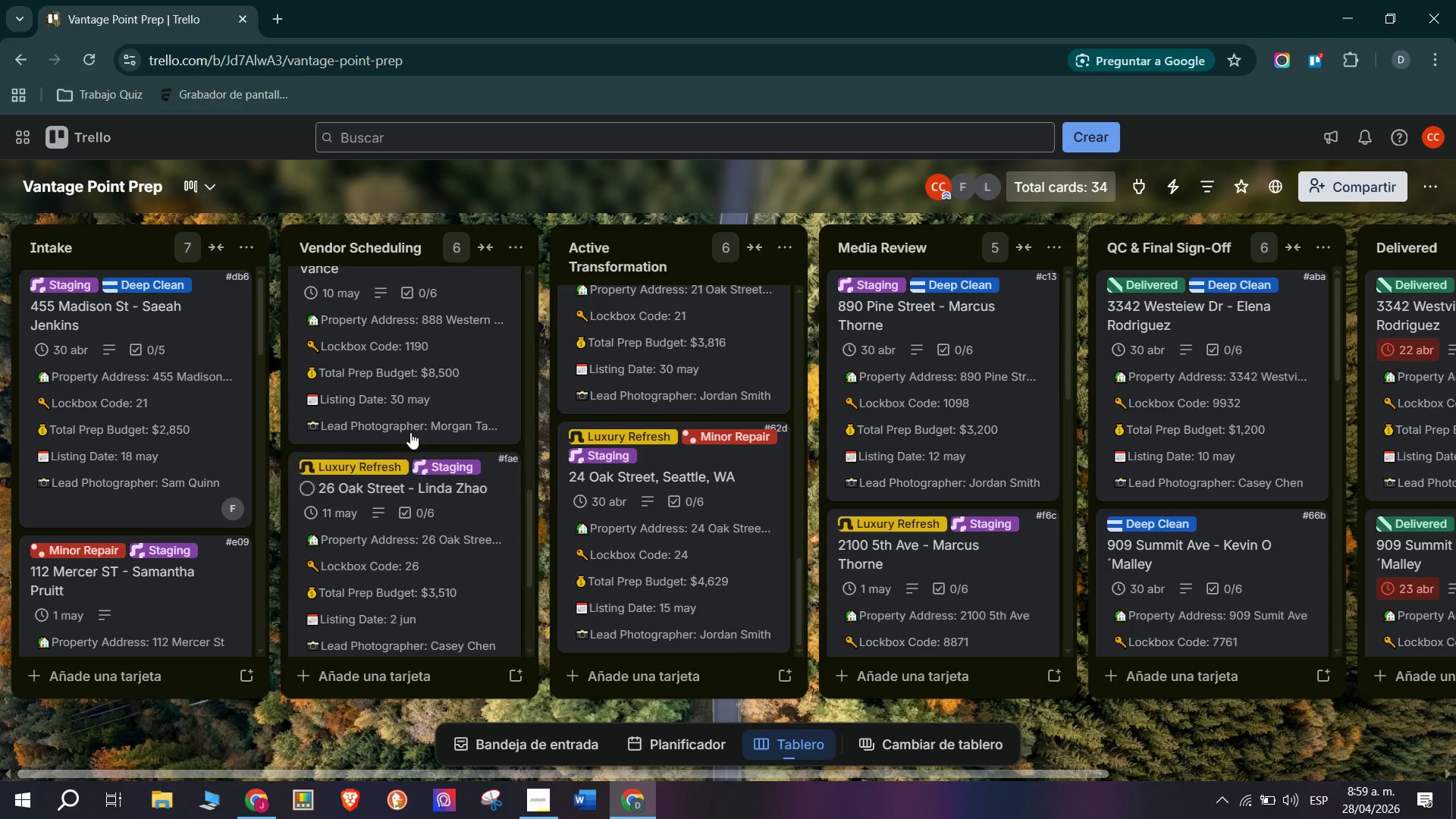 
left_click([413, 410])
 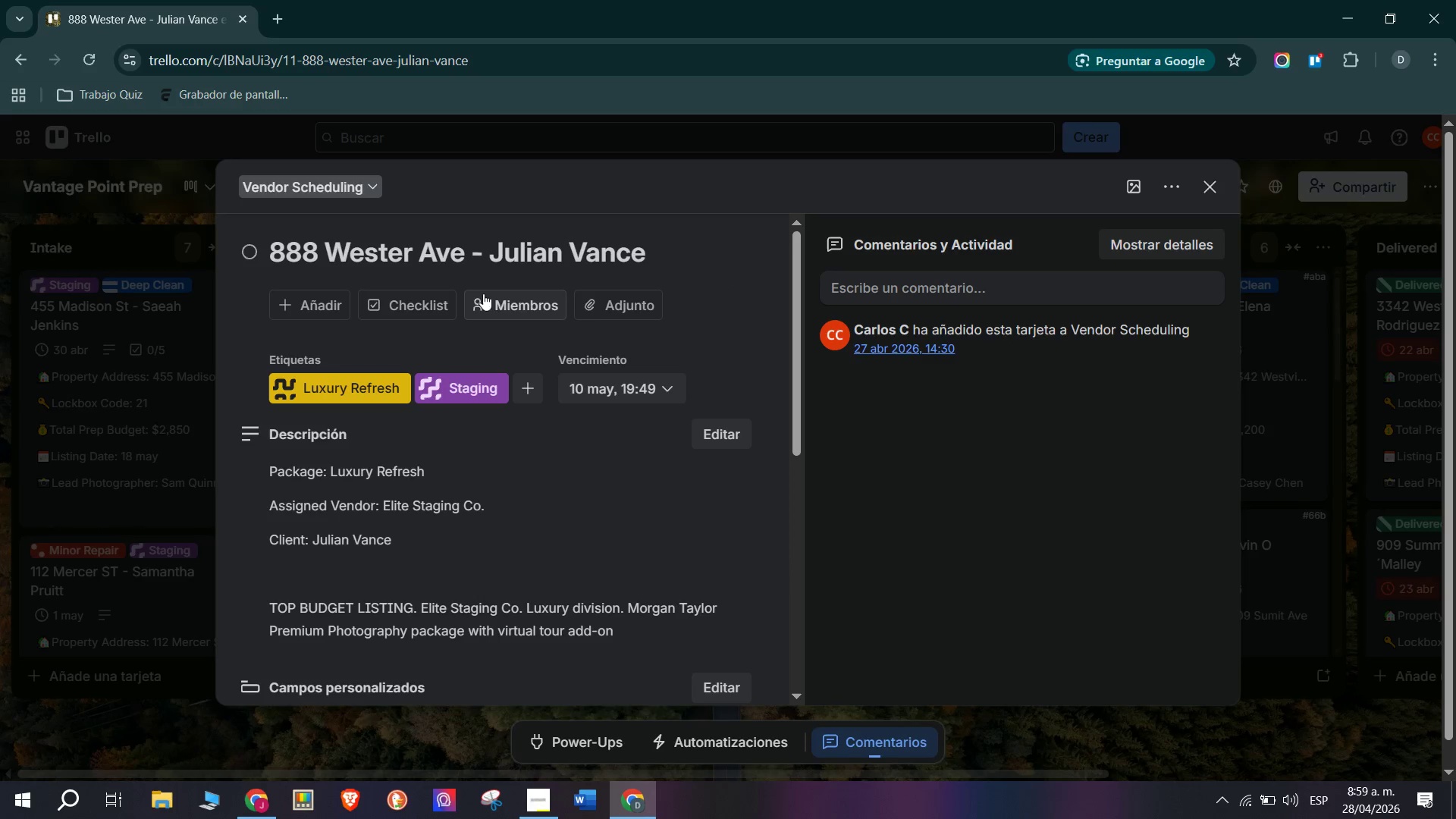 
left_click([523, 311])
 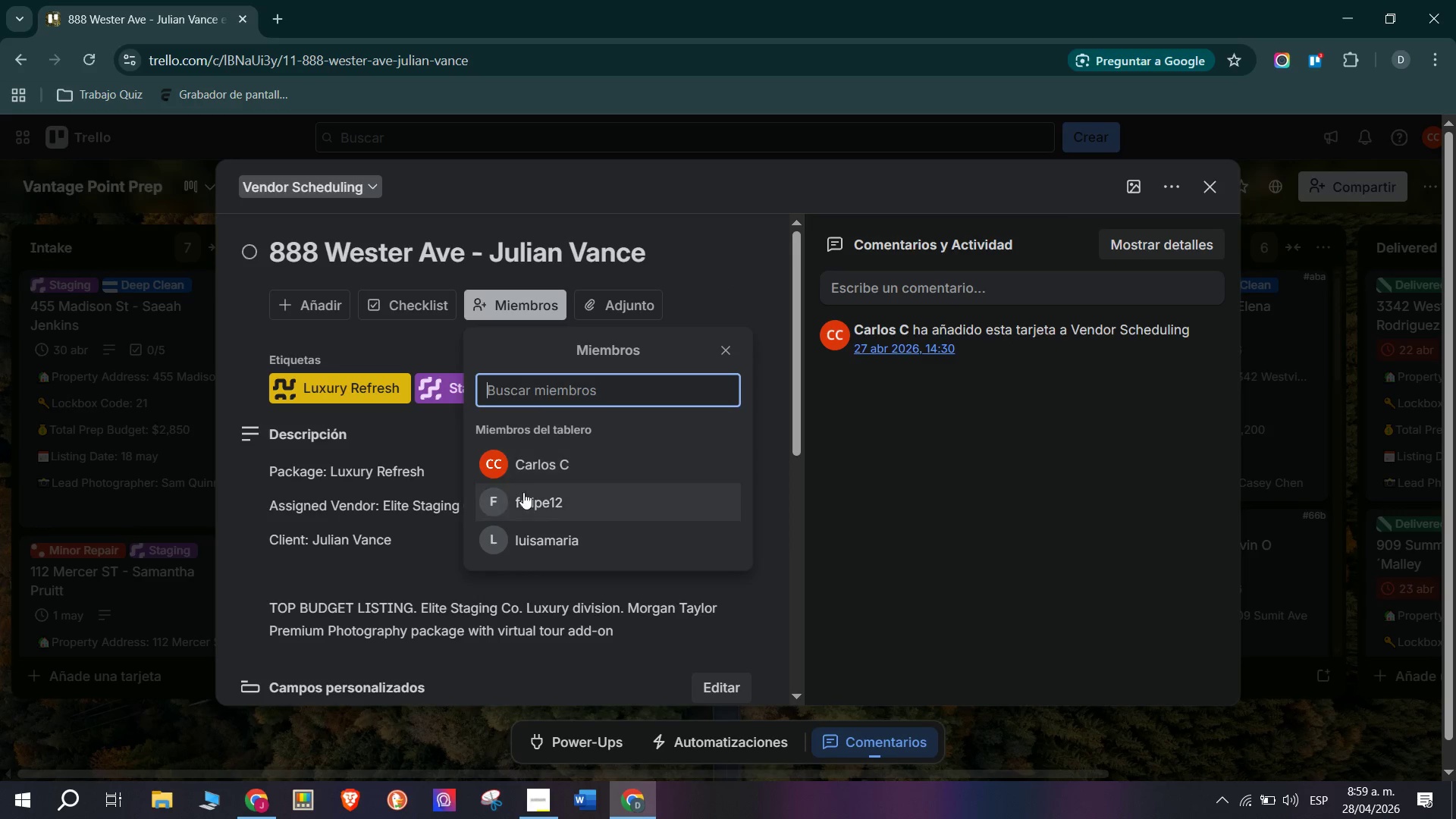 
left_click([530, 505])
 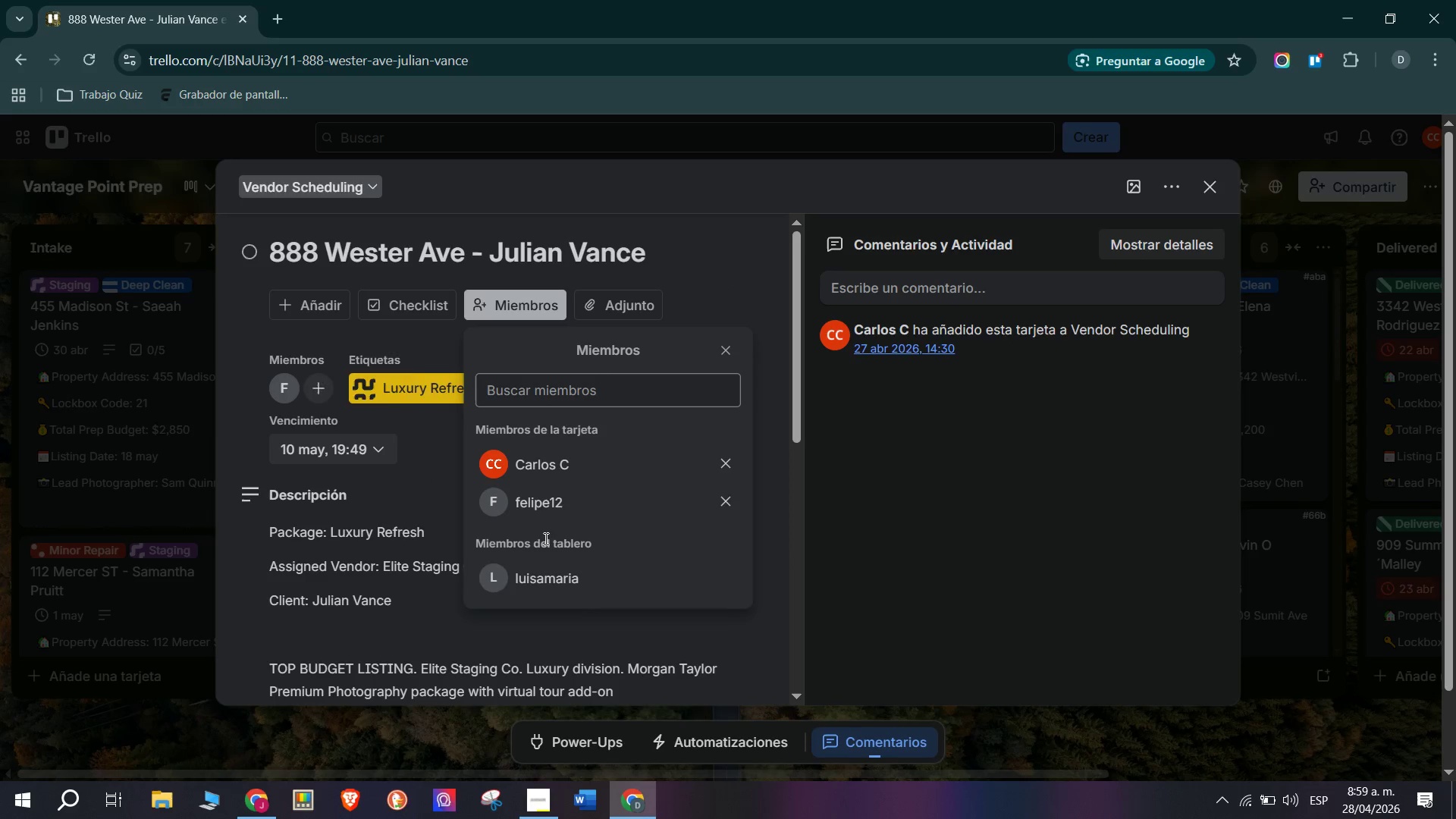 
double_click([110, 561])
 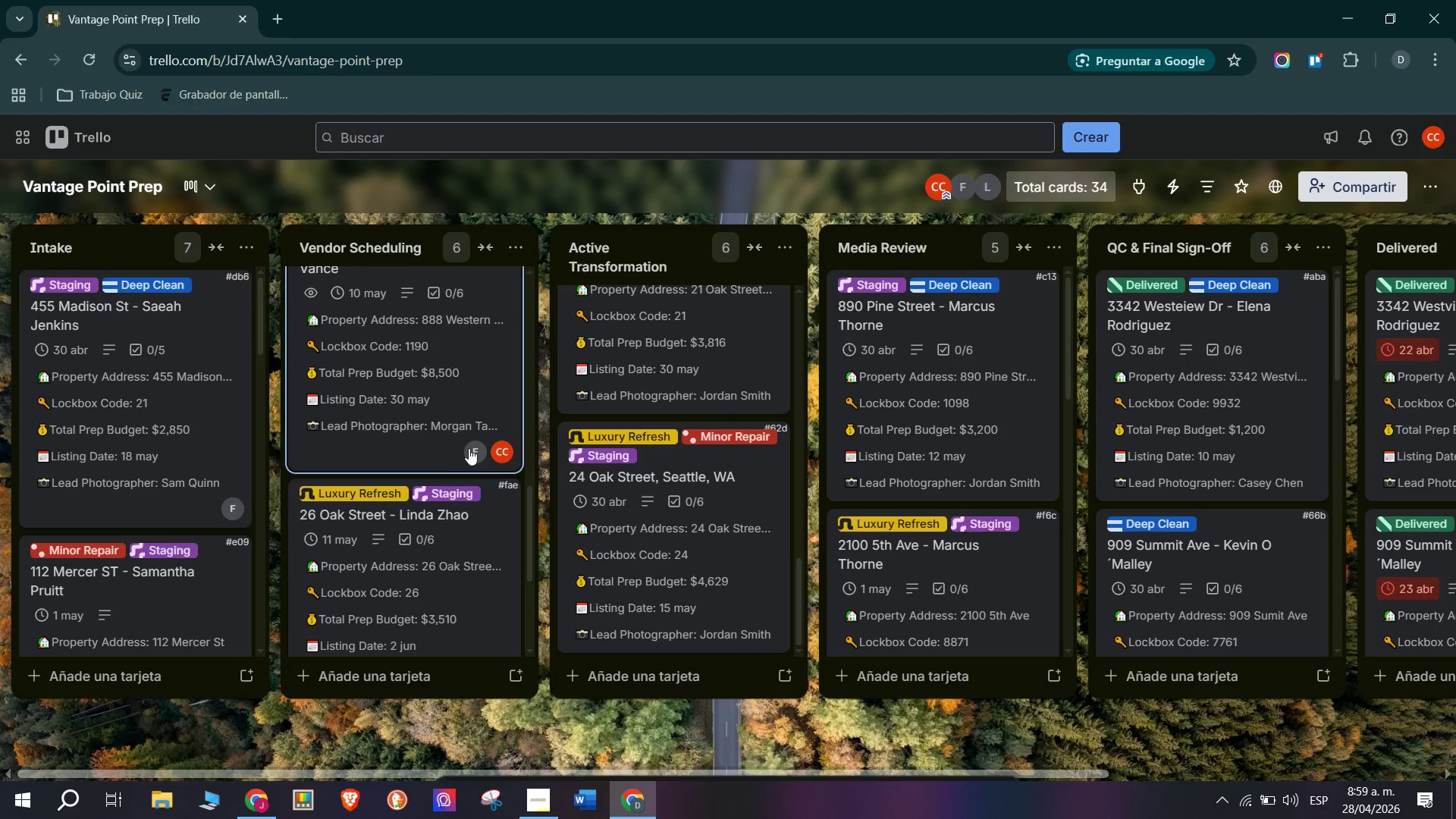 
scroll: coordinate [464, 511], scroll_direction: down, amount: 1.0
 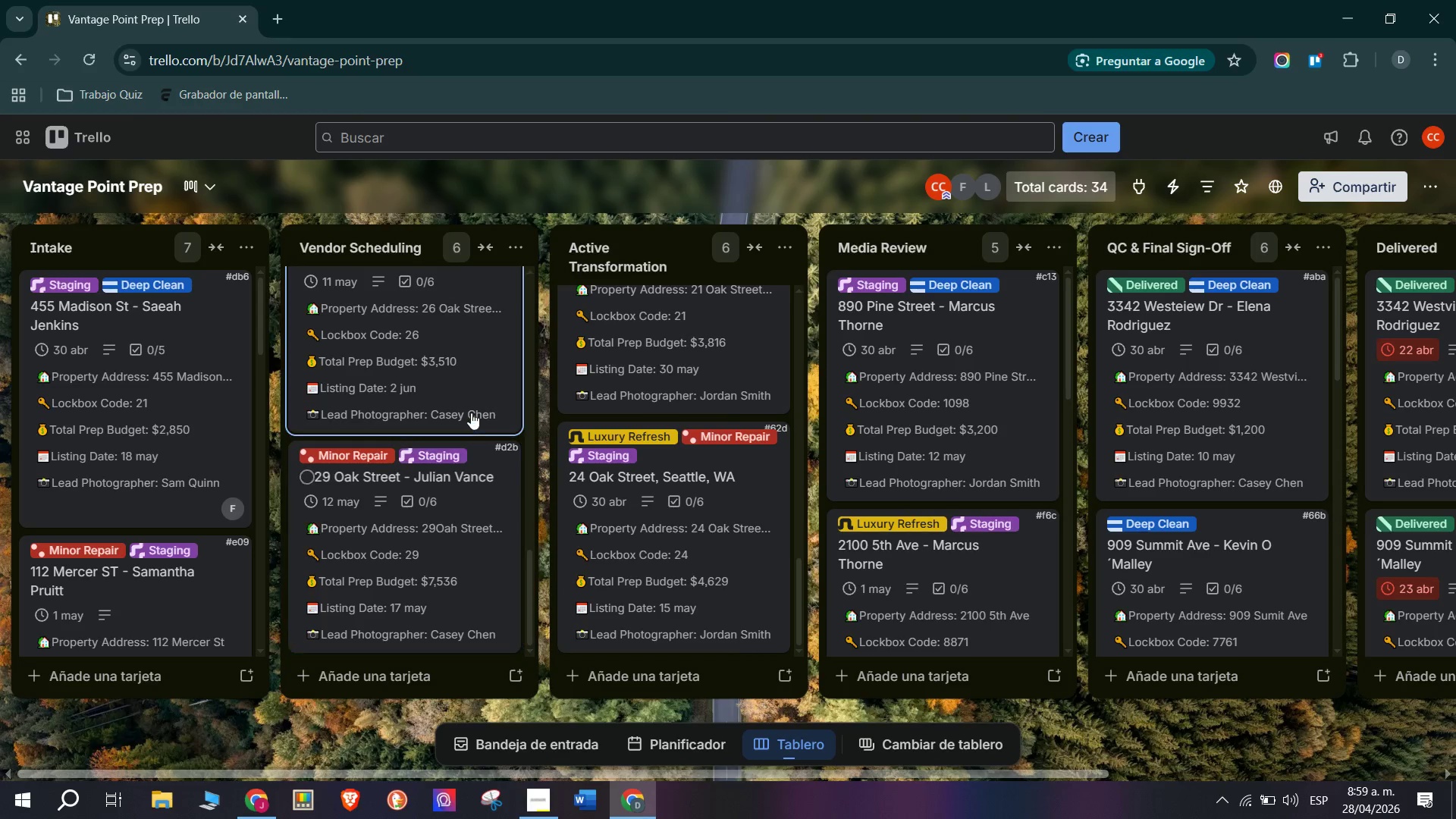 
left_click([471, 411])
 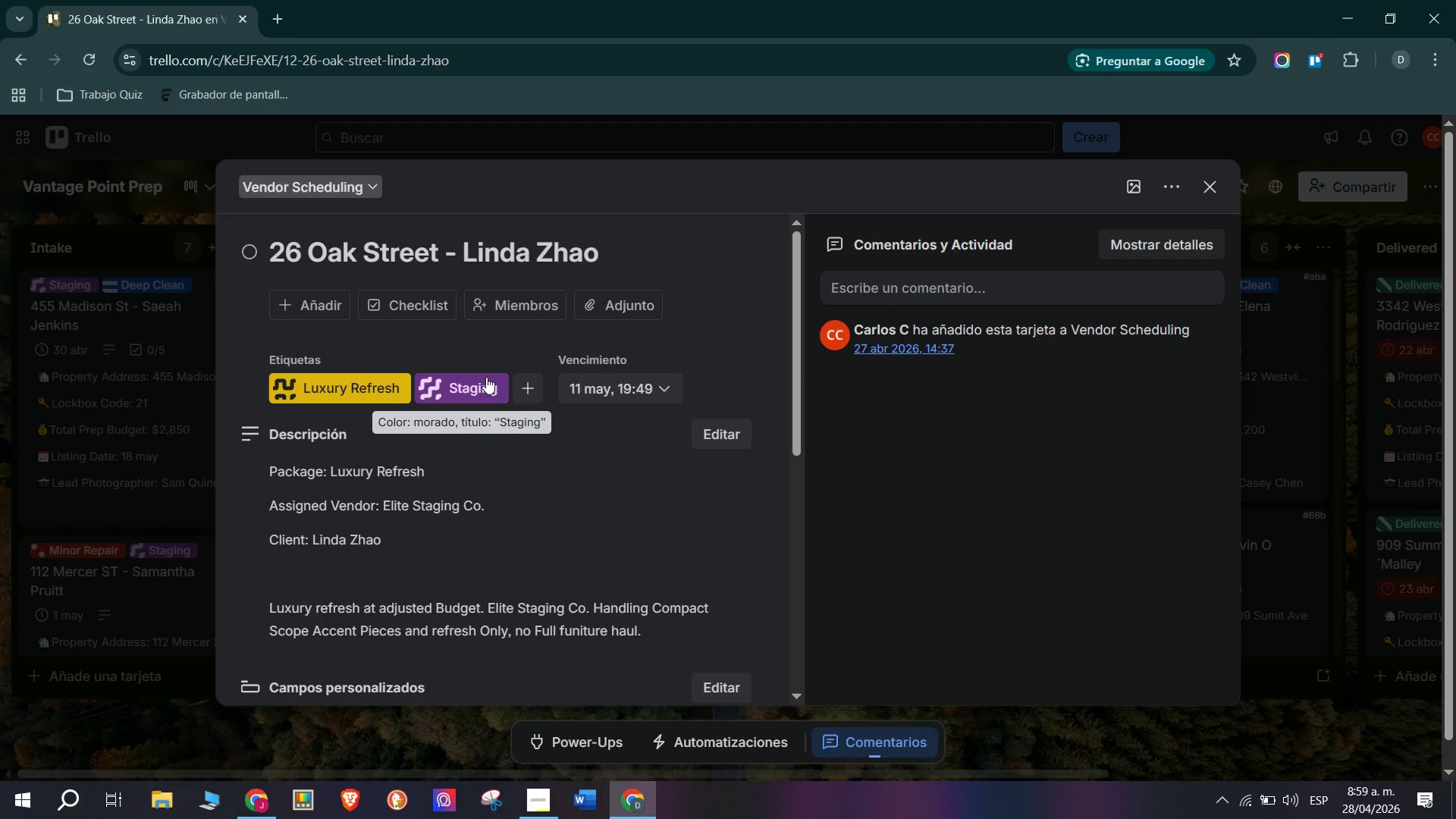 
left_click([509, 299])
 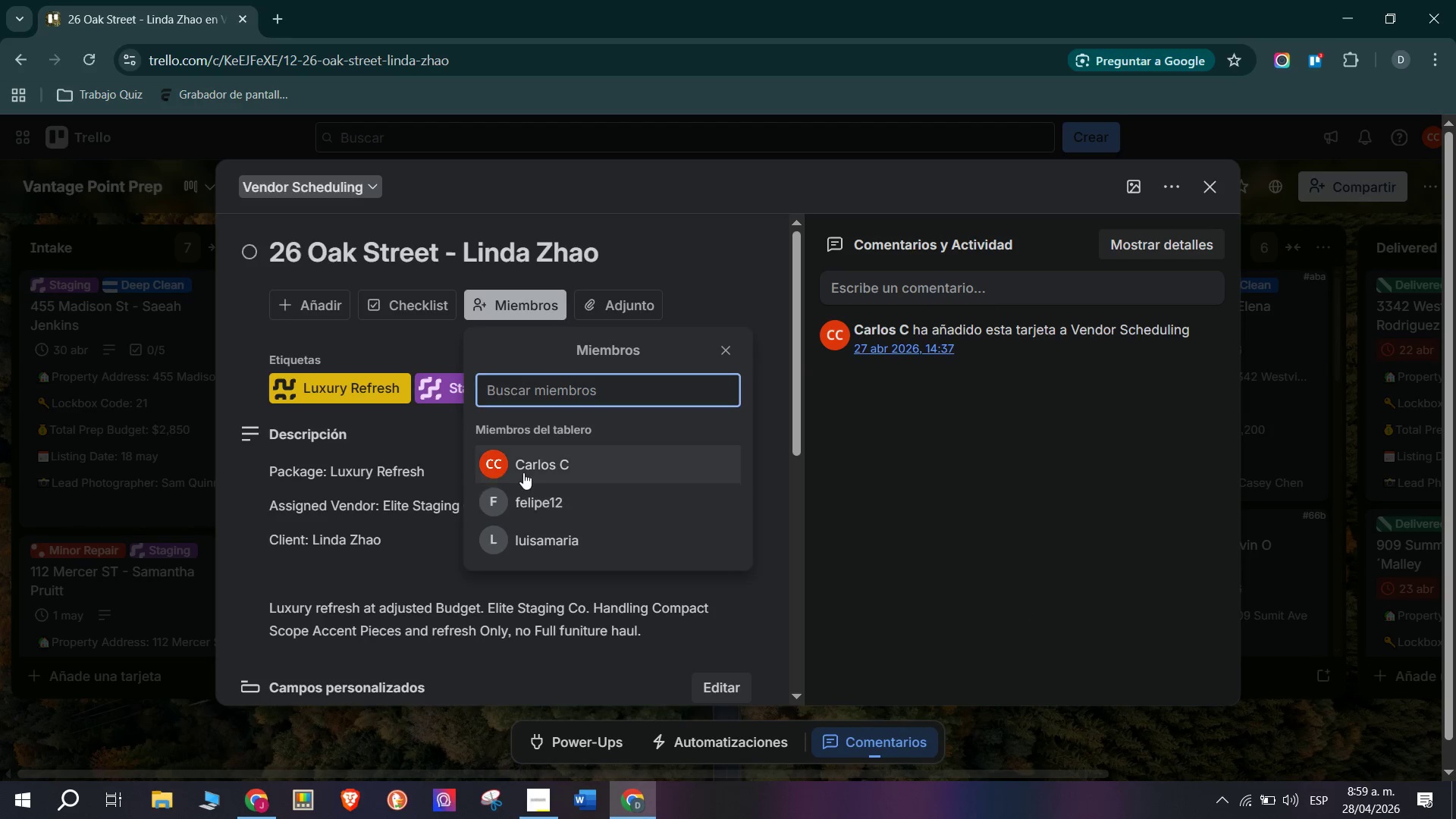 
left_click([526, 462])
 